 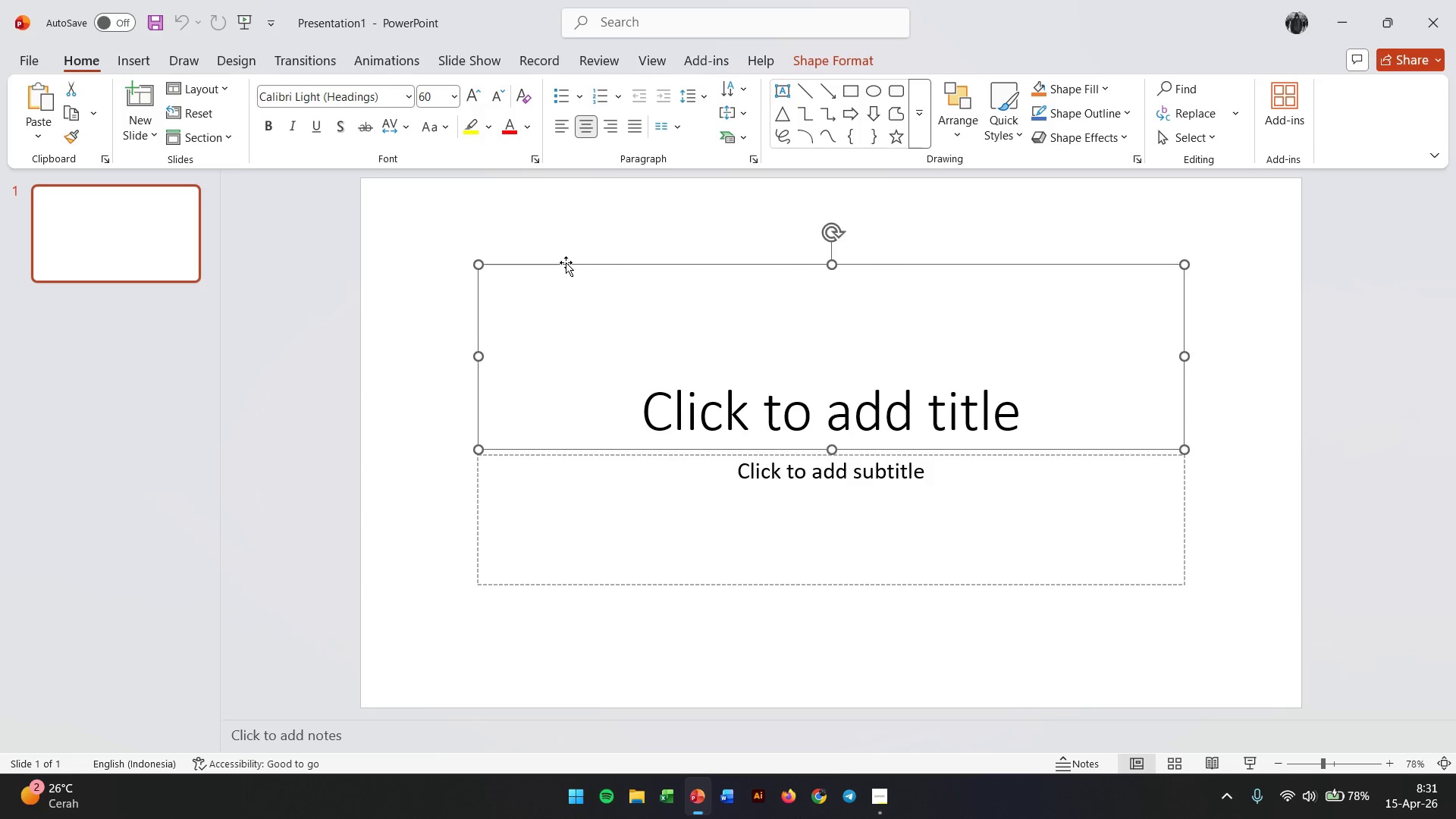 
key(Backspace)
 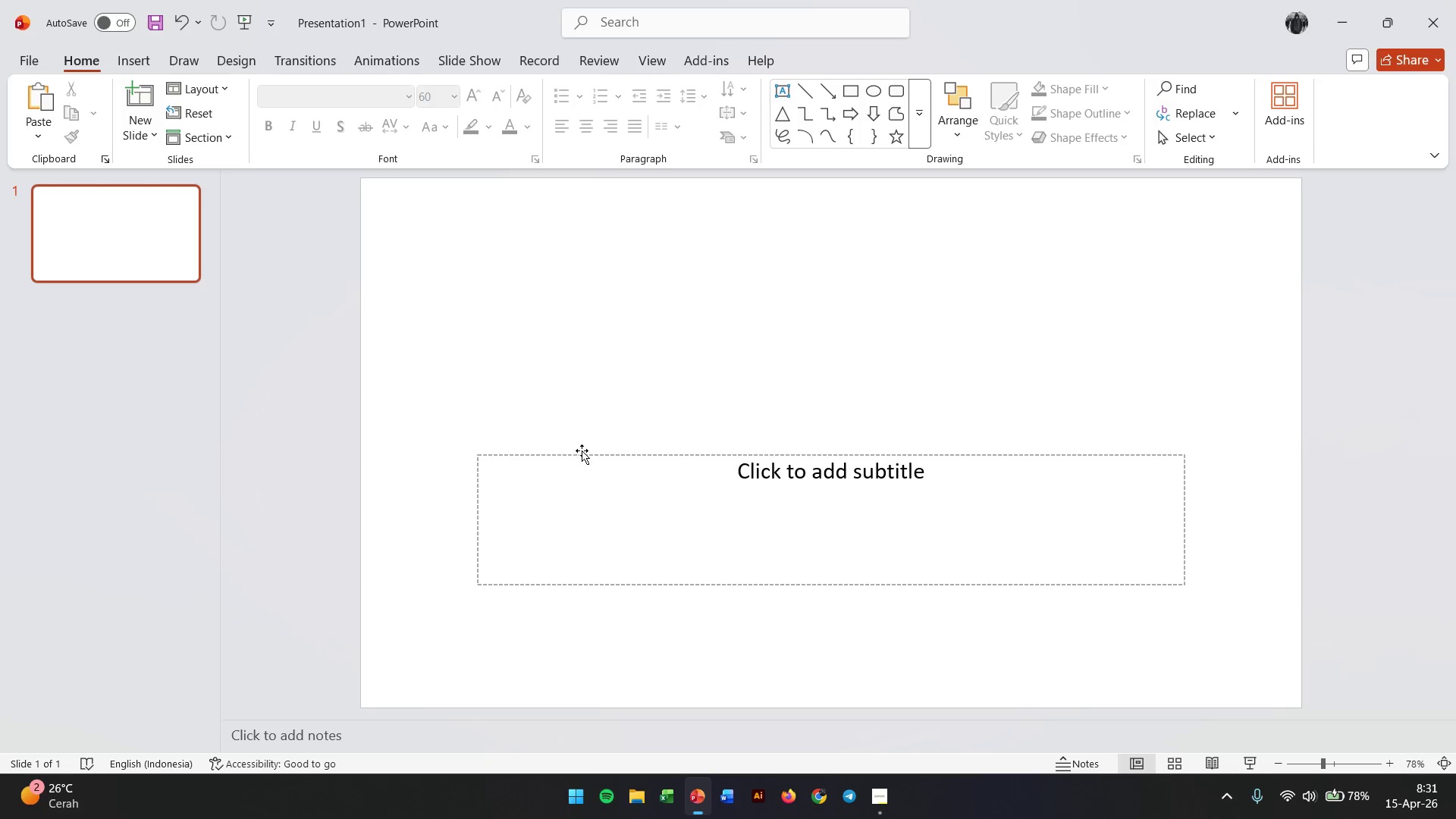 
left_click([582, 451])
 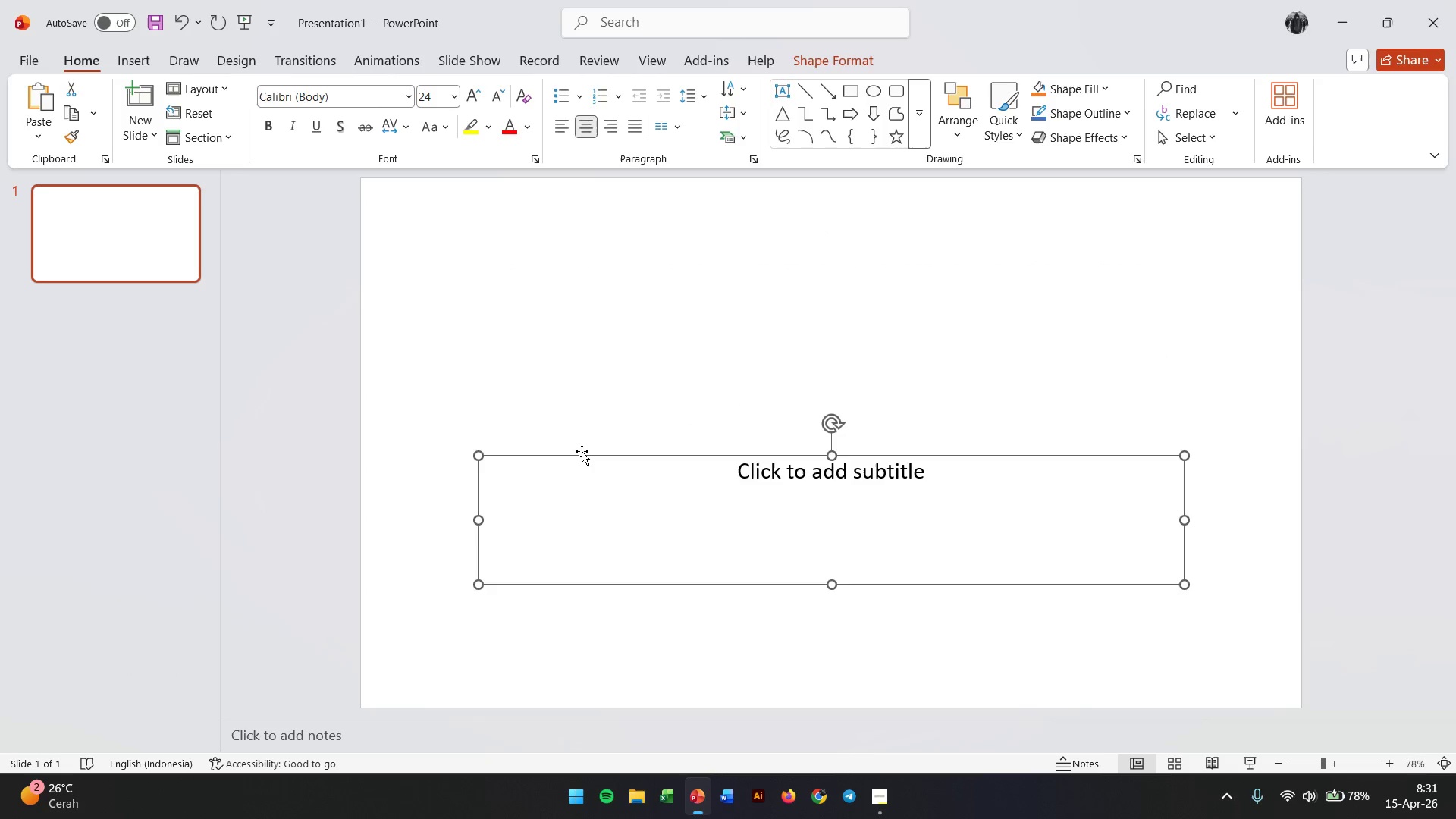 
key(Backspace)
 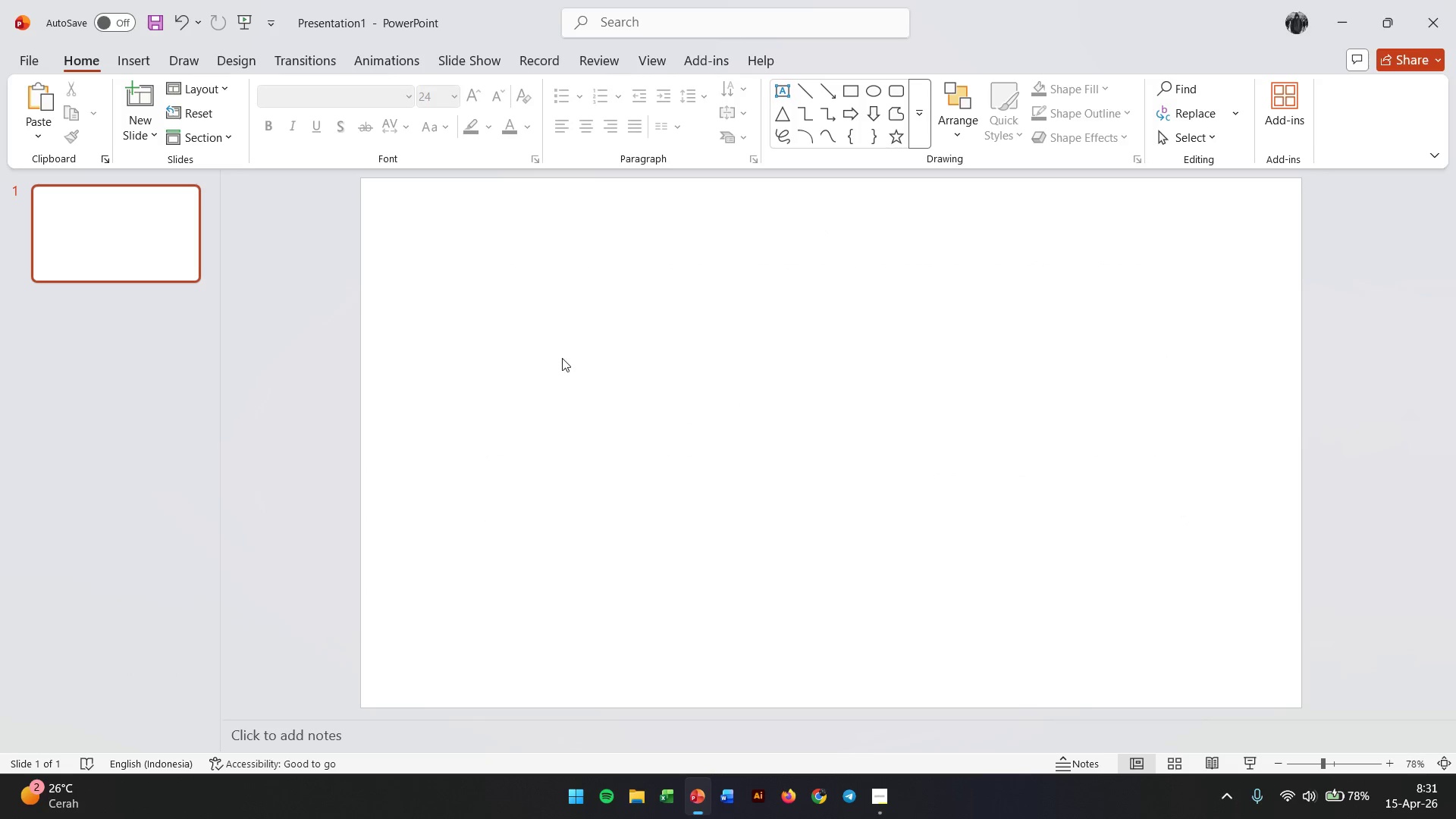 
left_click([562, 358])
 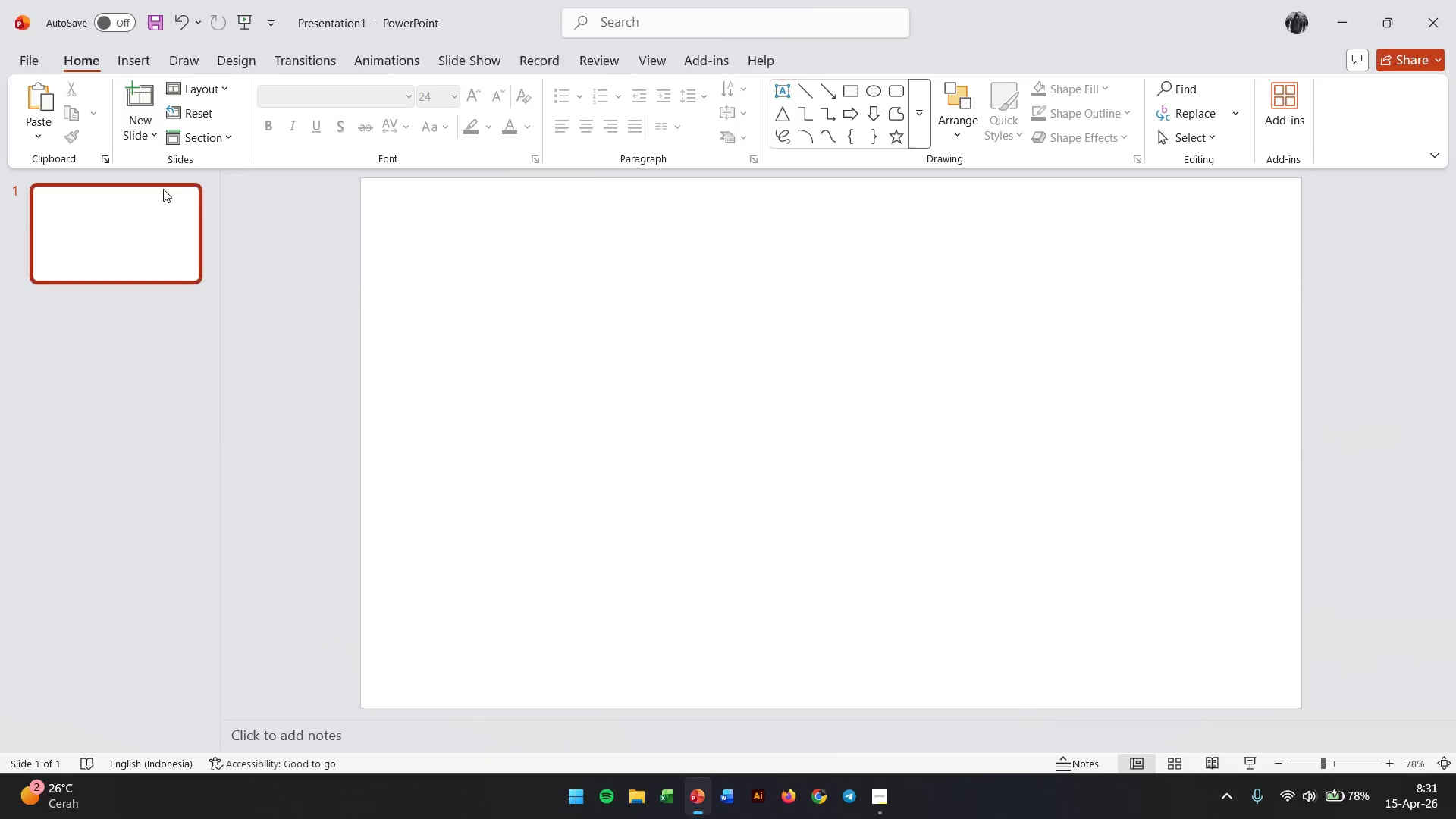 
left_click([604, 304])
 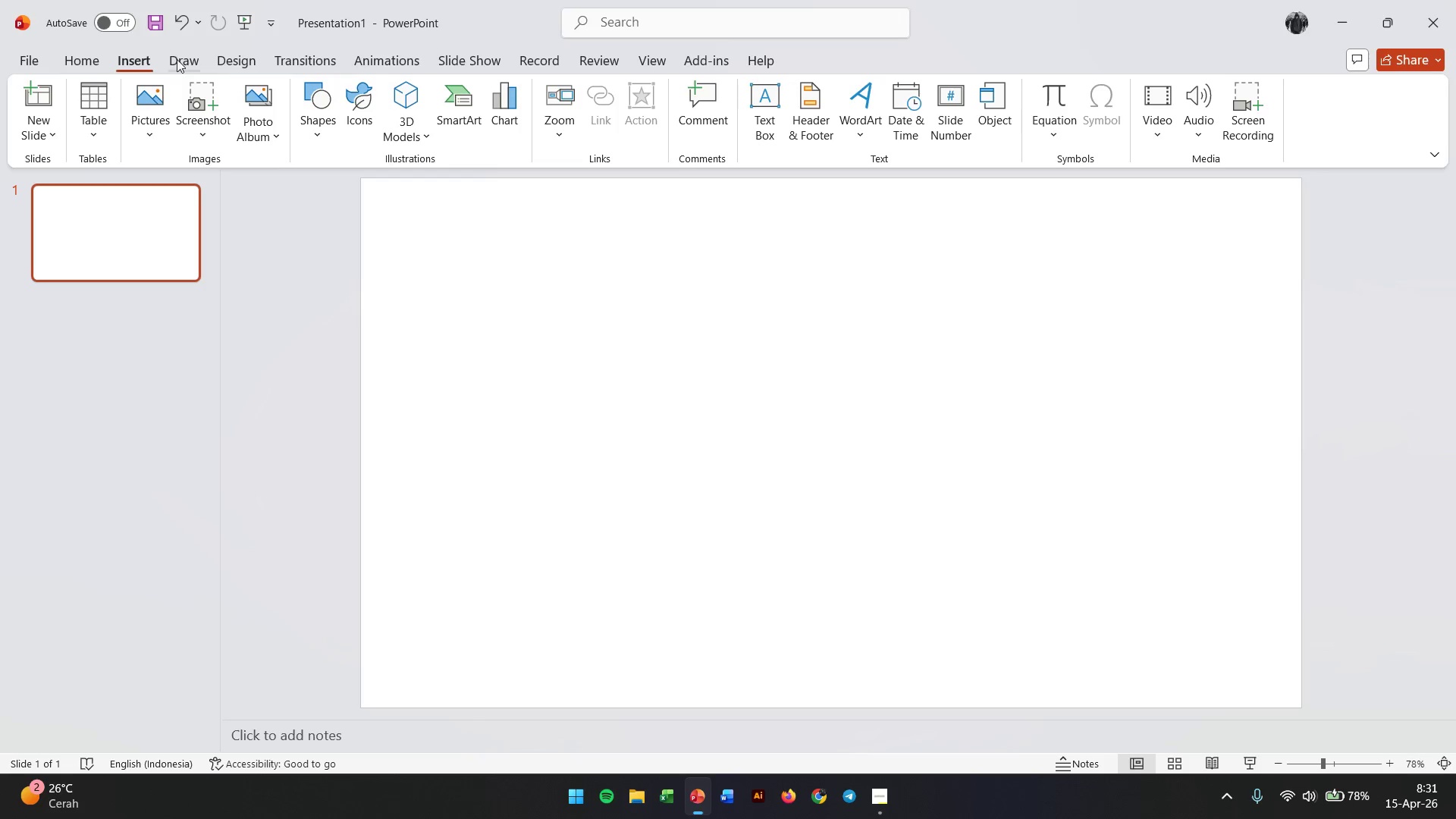 
left_click_drag(start_coordinate=[160, 56], to_coordinate=[119, 58])
 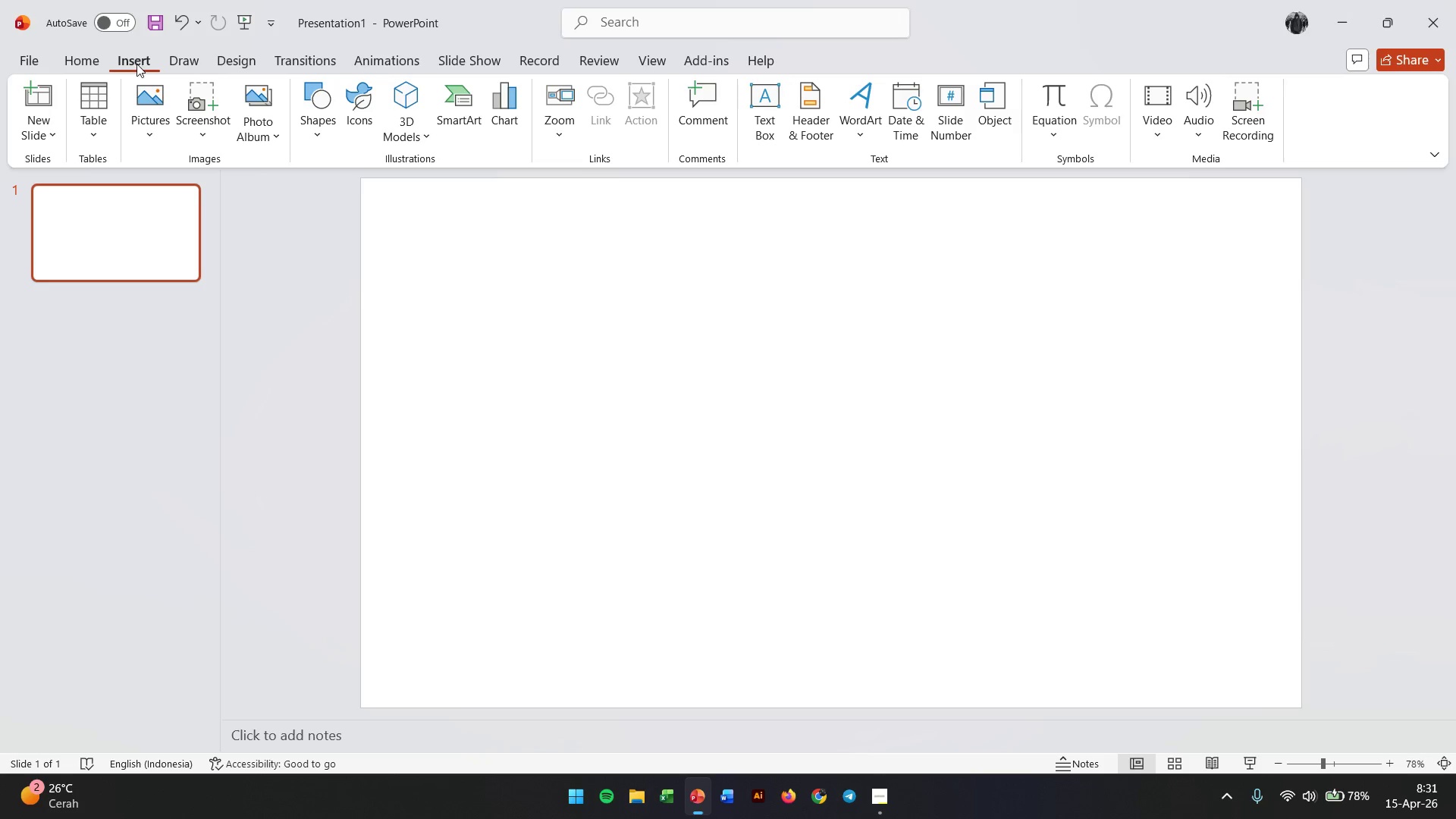 
left_click([119, 58])
 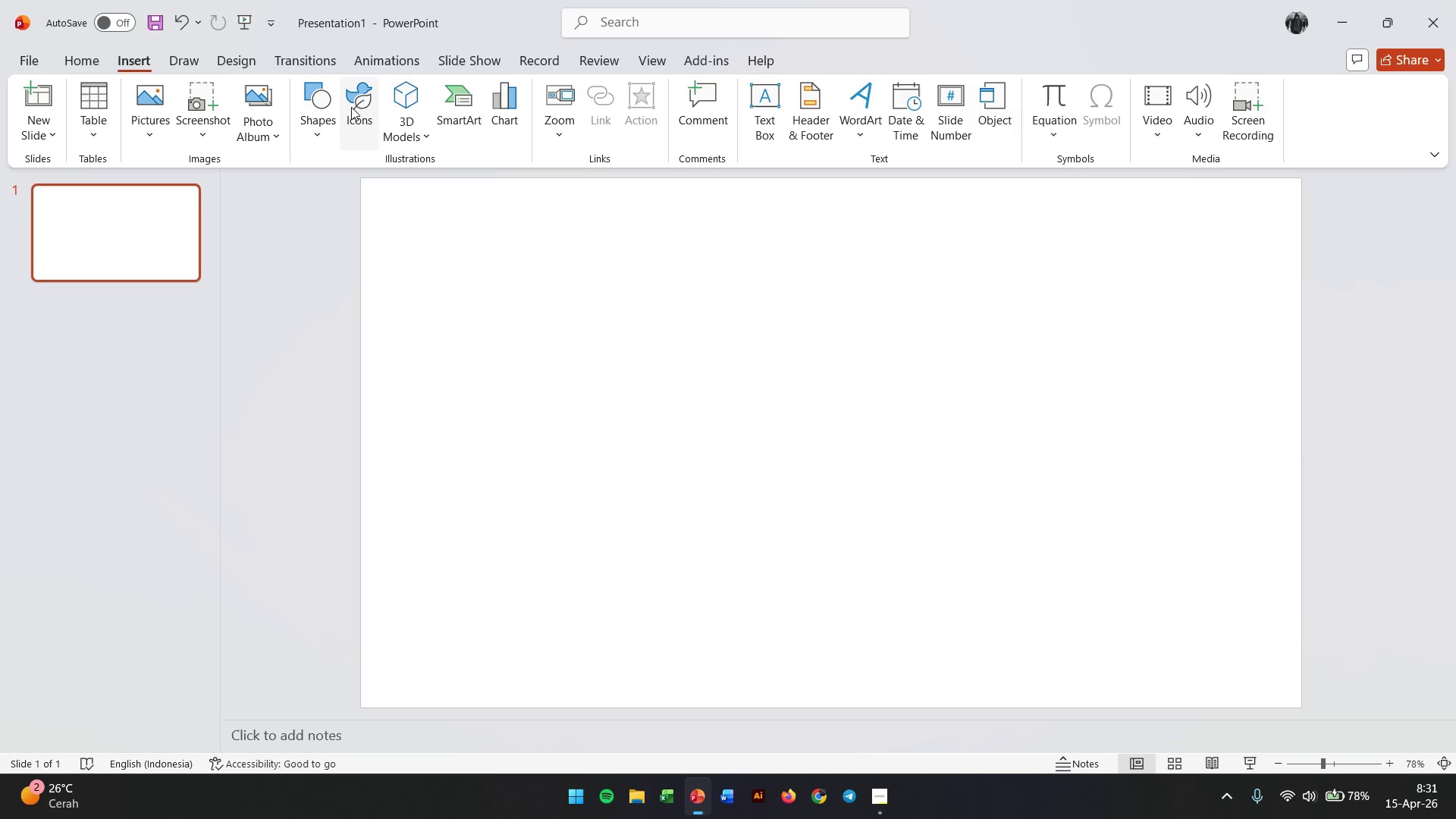 
left_click([308, 89])
 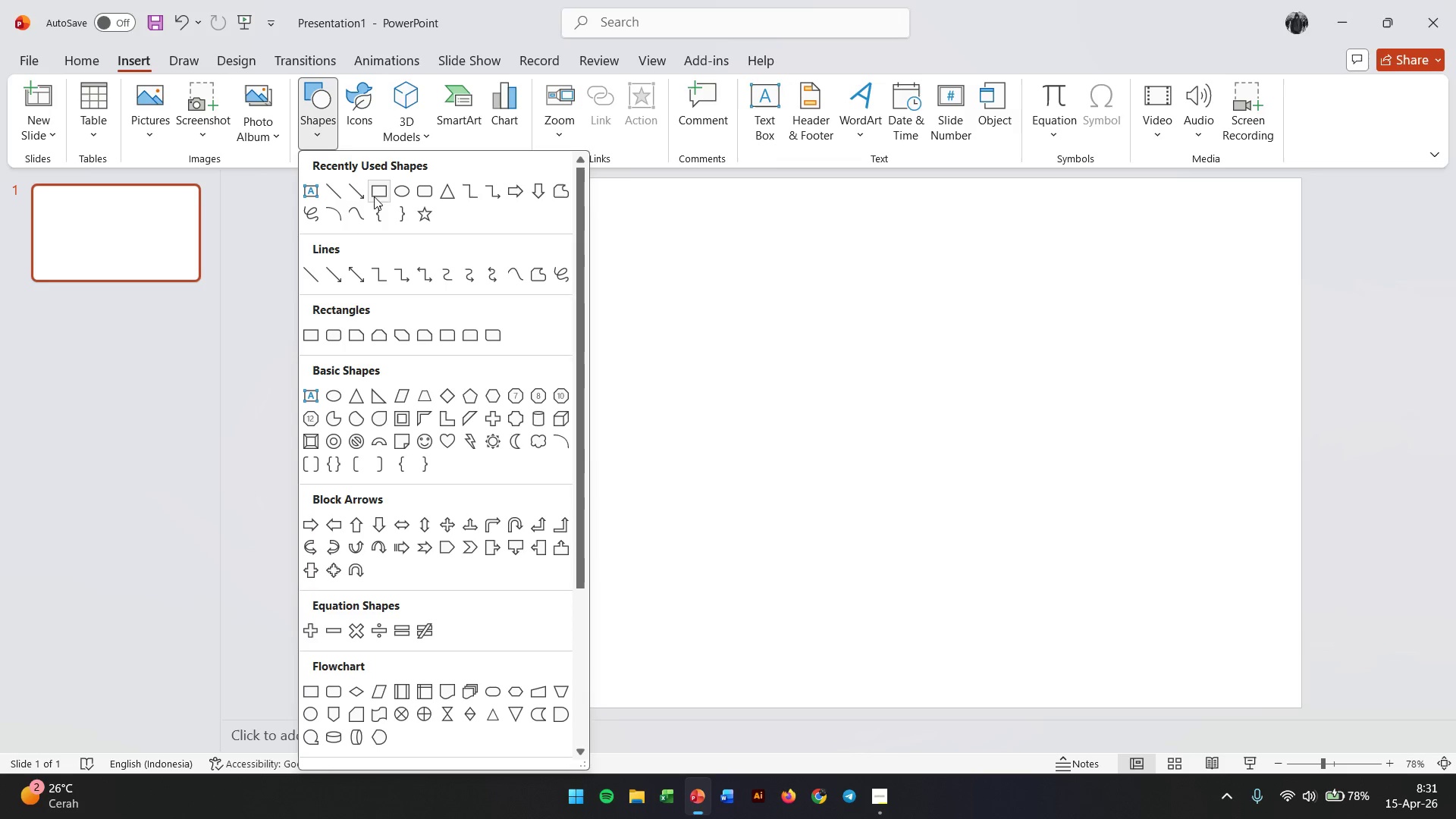 
left_click([381, 196])
 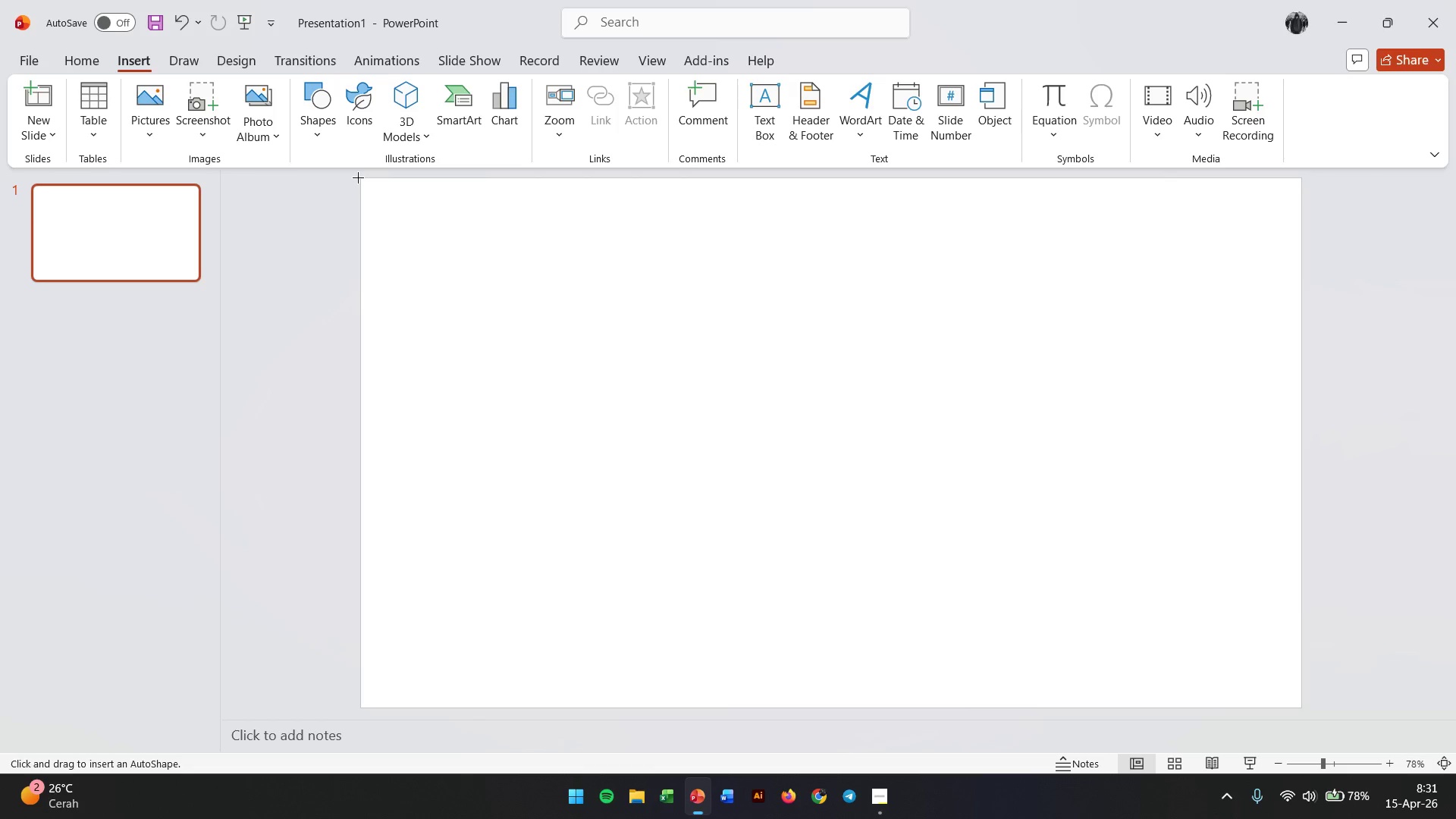 
wait(5.84)
 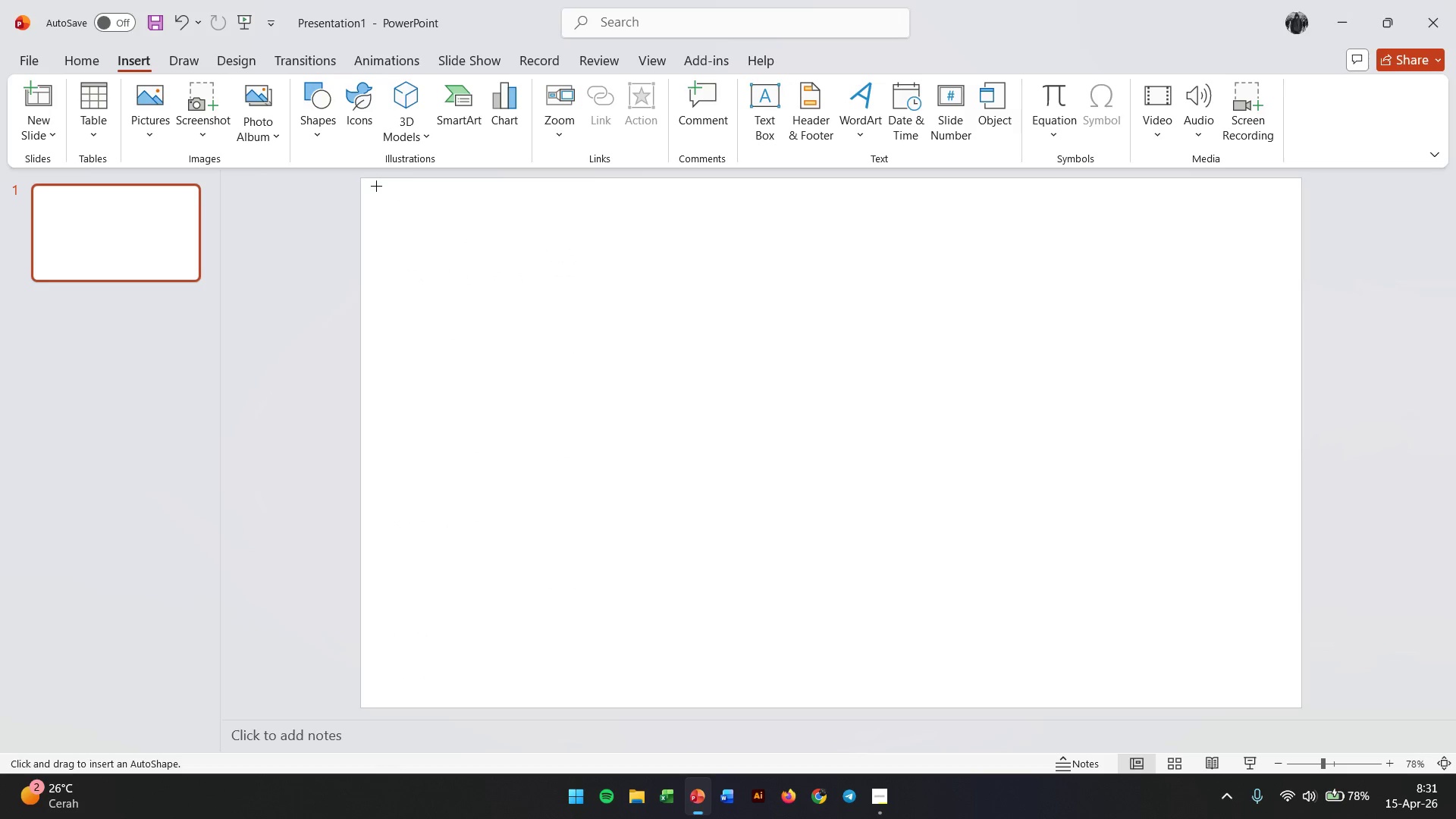 
left_click_drag(start_coordinate=[362, 177], to_coordinate=[826, 705])
 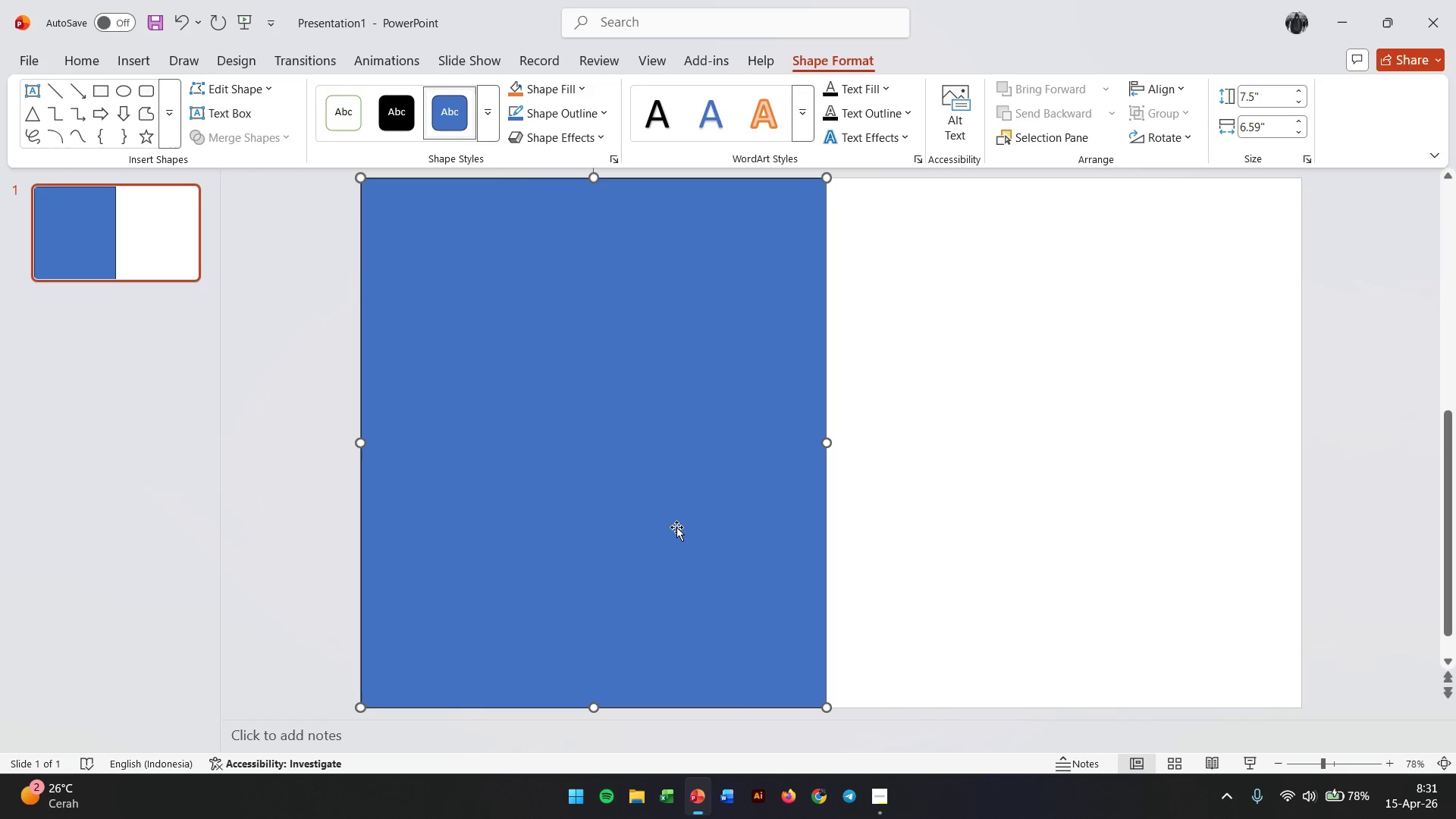 
hold_key(key=AltLeft, duration=1.14)
left_click_drag(start_coordinate=[667, 524], to_coordinate=[729, 525])
 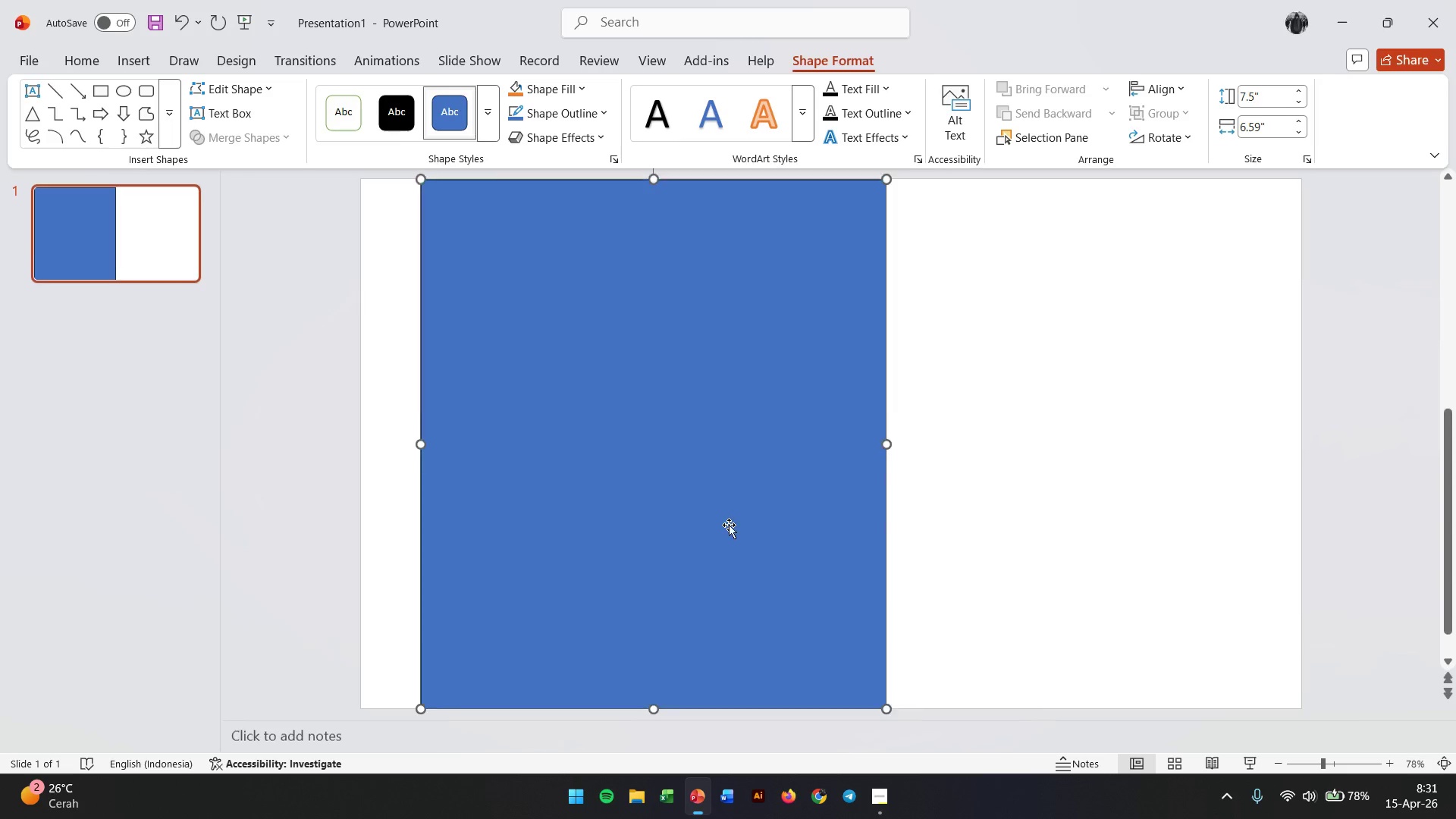 
key(Control+Z)
 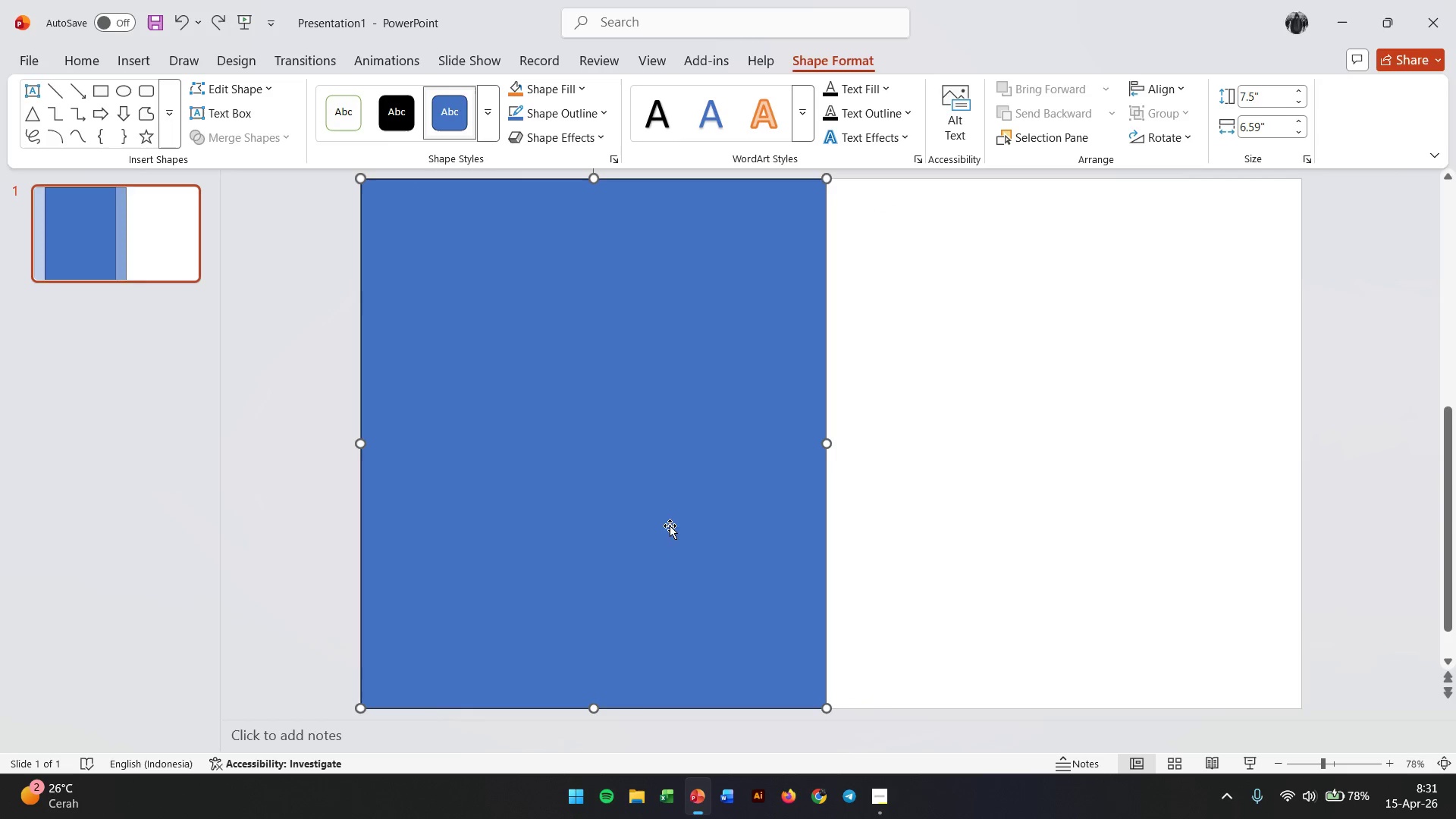 
hold_key(key=ControlLeft, duration=3.31)
left_click_drag(start_coordinate=[634, 526], to_coordinate=[1110, 524])
 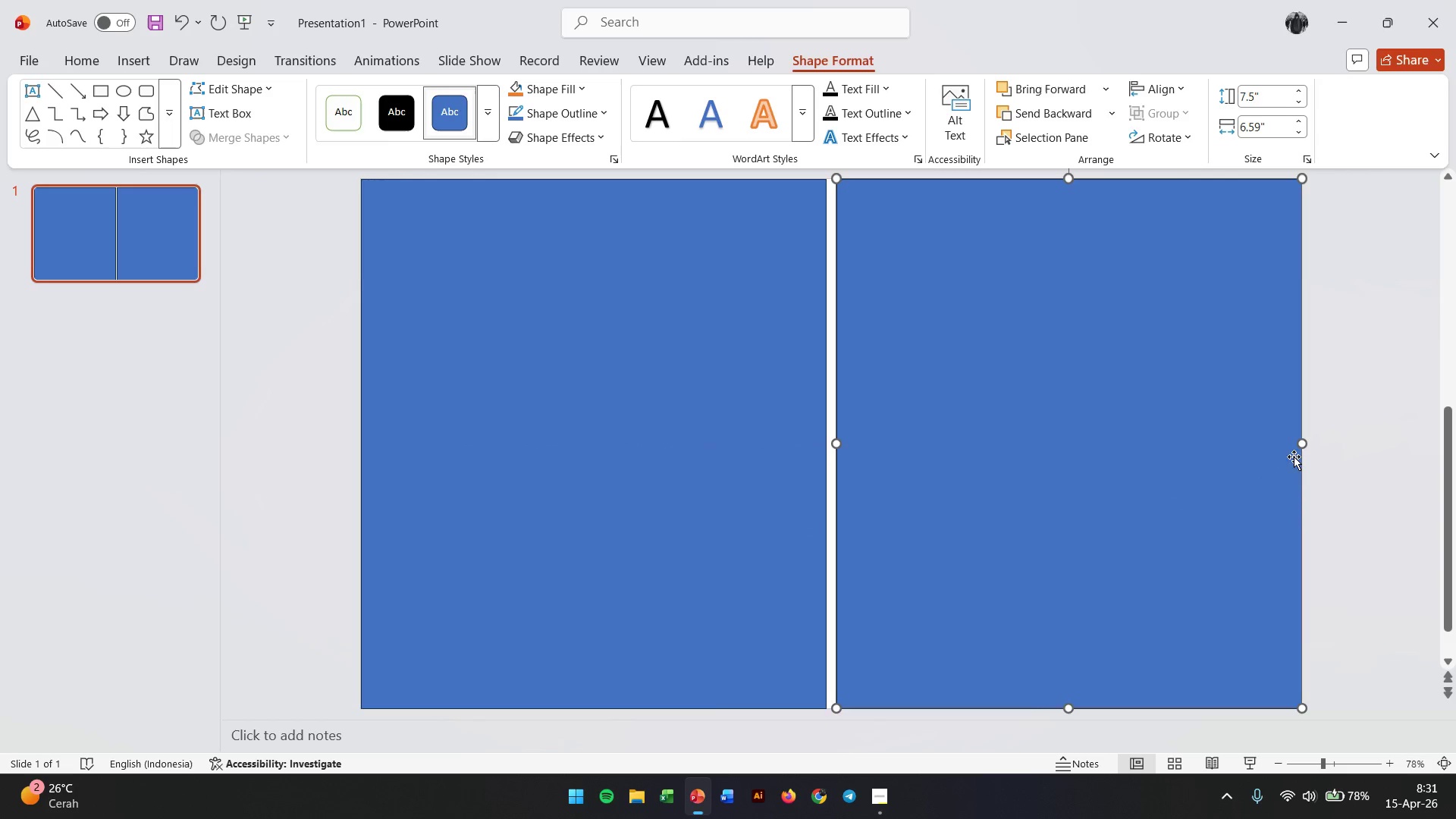 
hold_key(key=ShiftLeft, duration=2.64)
 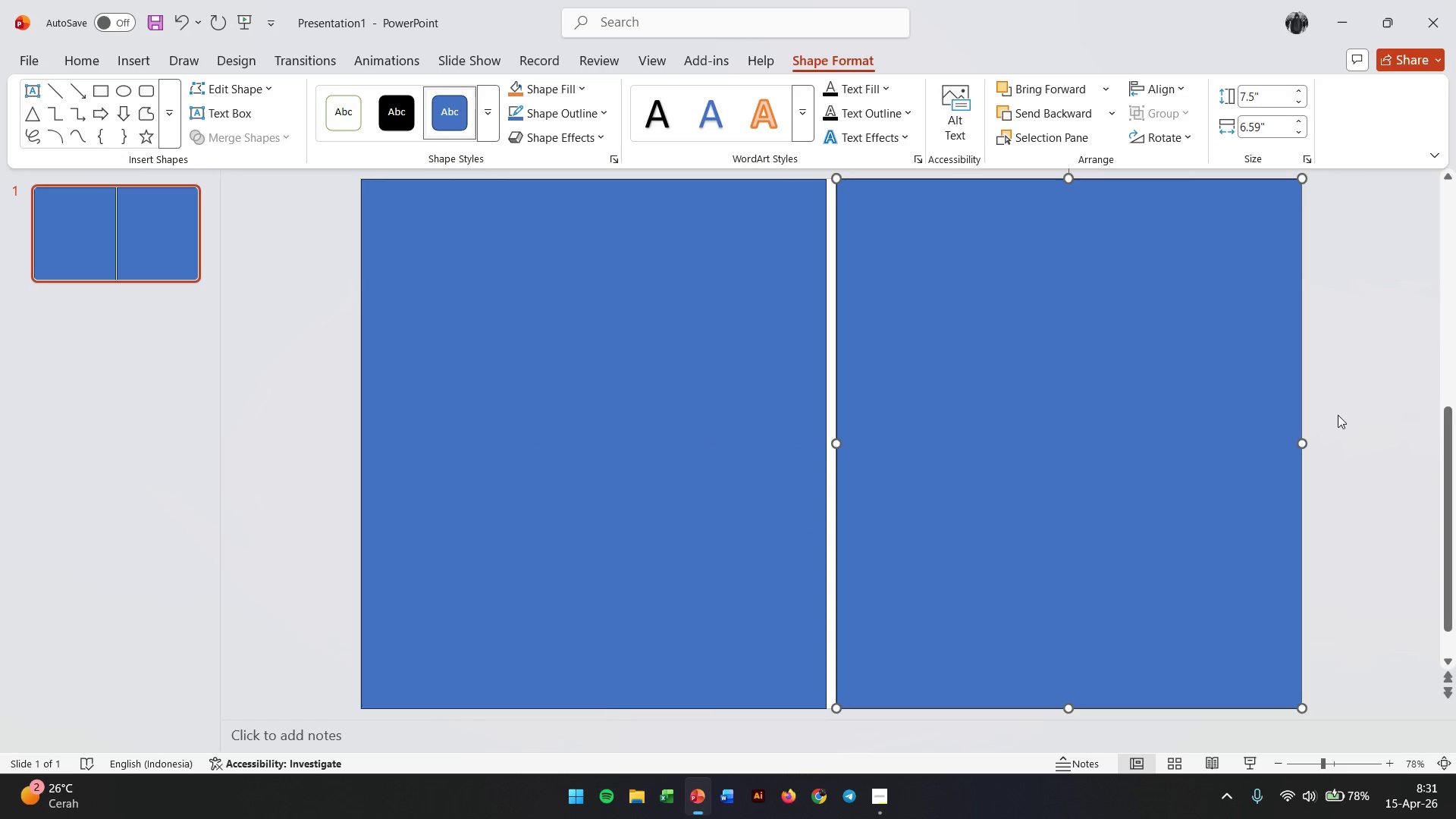 
left_click([1345, 412])
 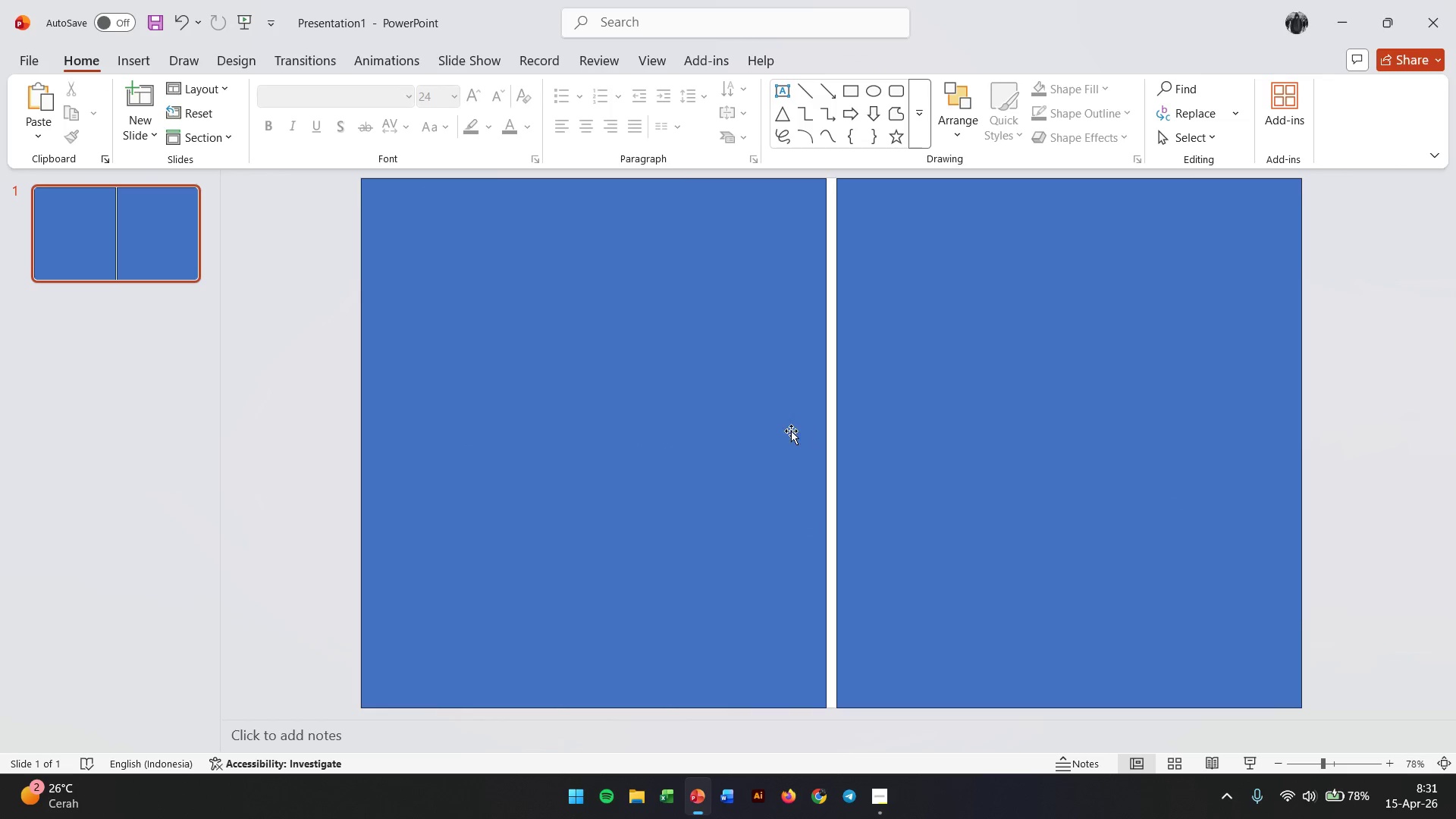 
left_click([785, 434])
 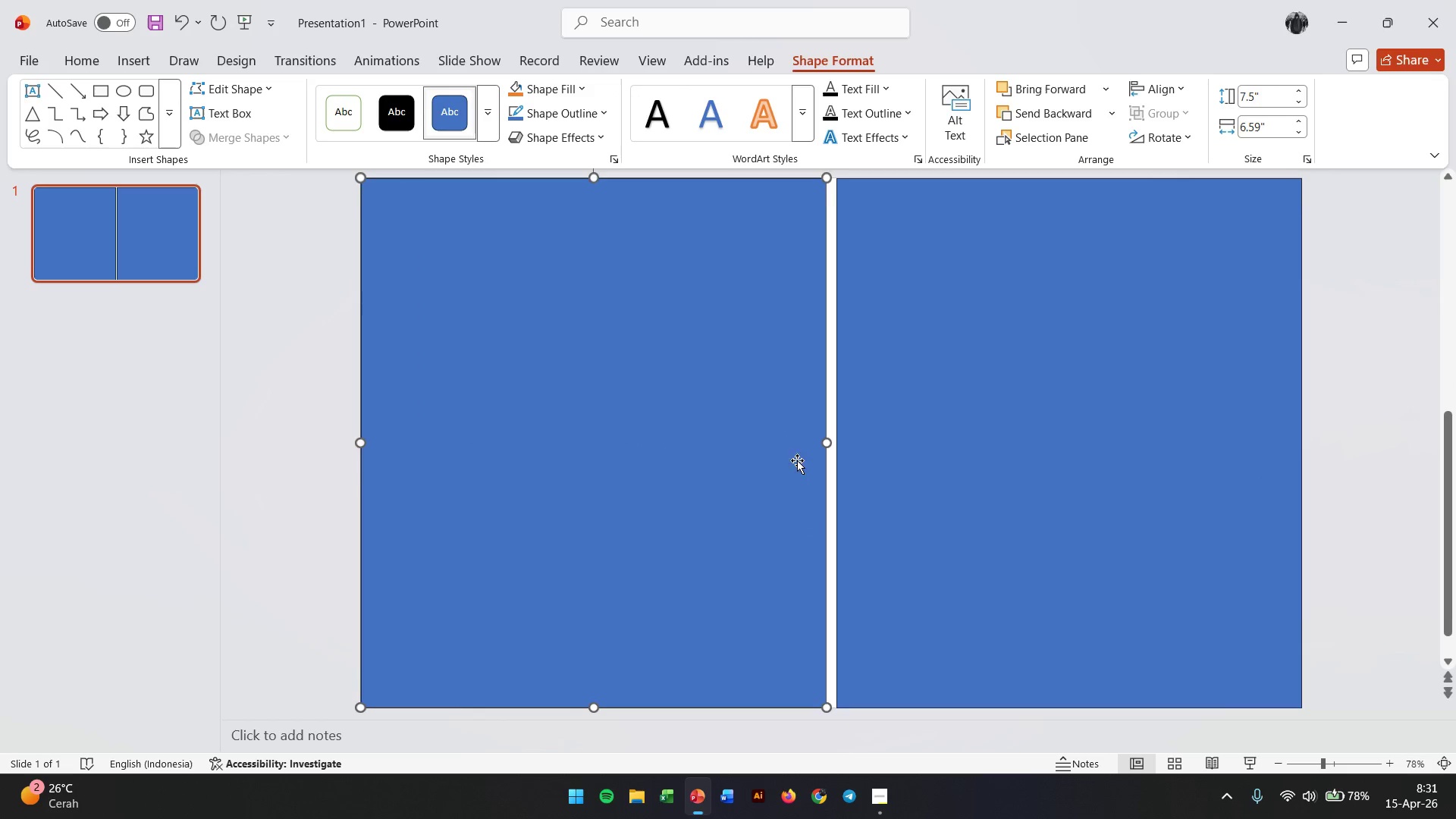 
scroll: coordinate [814, 489], scroll_direction: up, amount: 3.0
 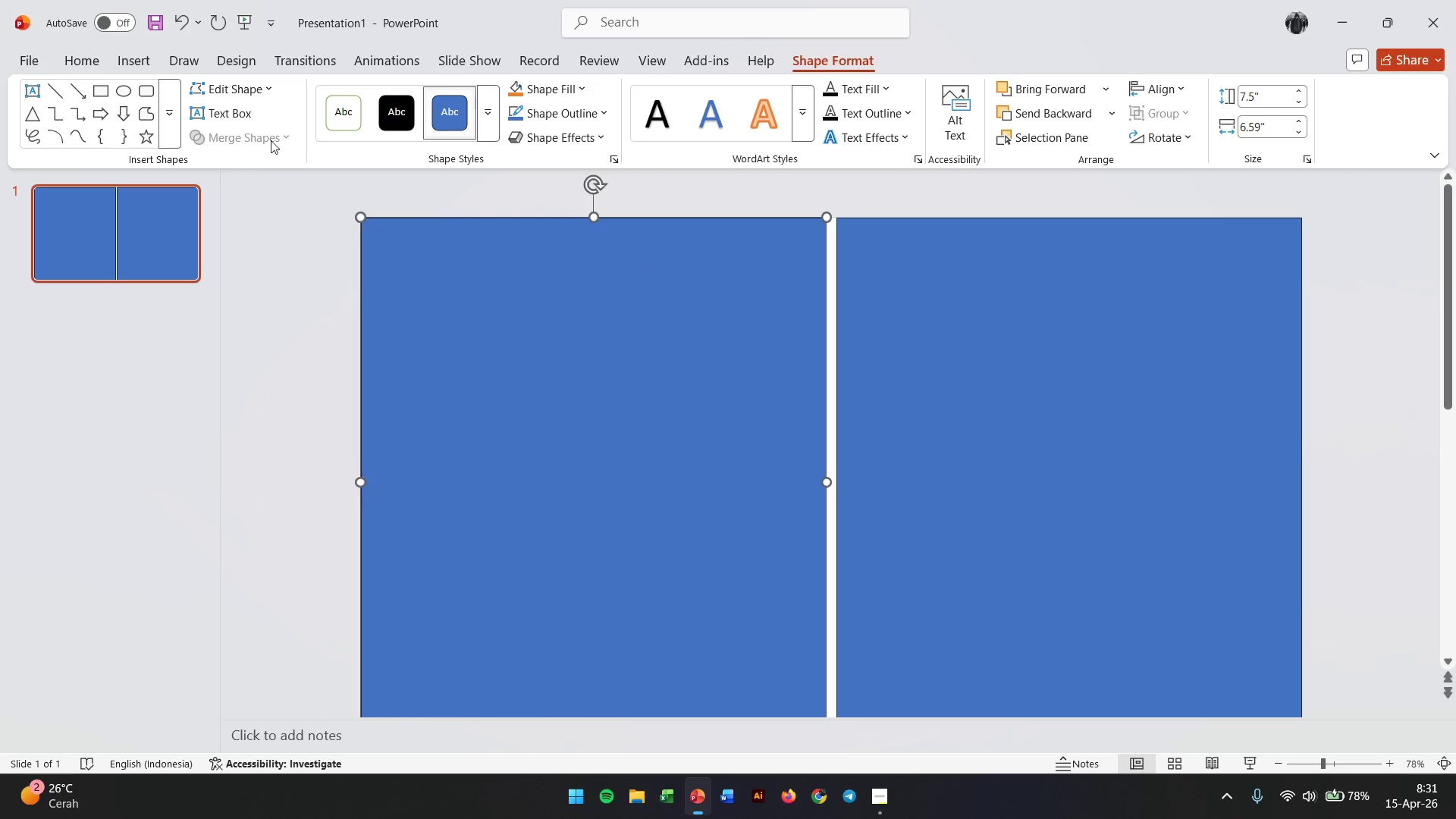 
left_click([149, 69])
 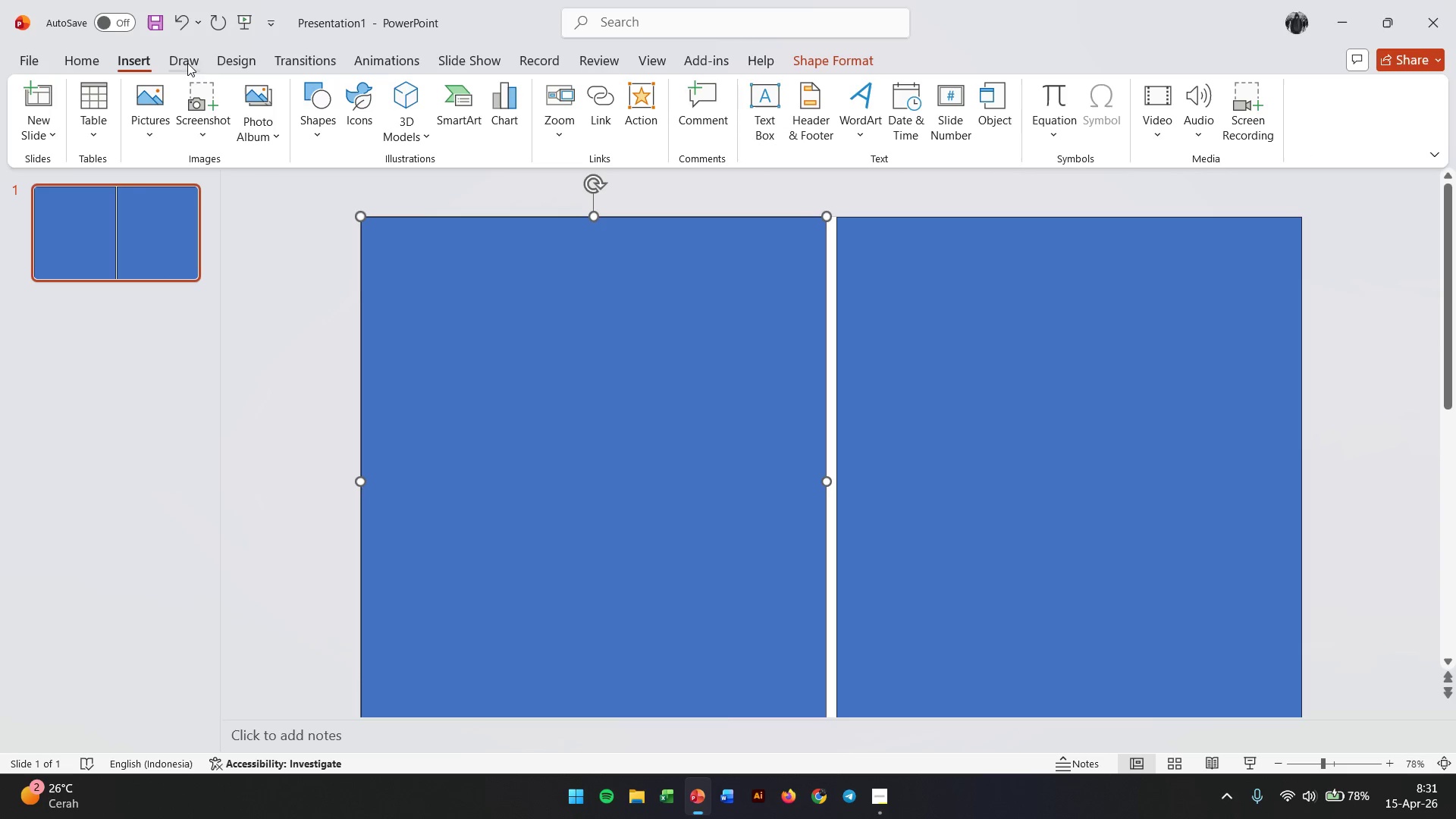 
left_click([232, 58])
 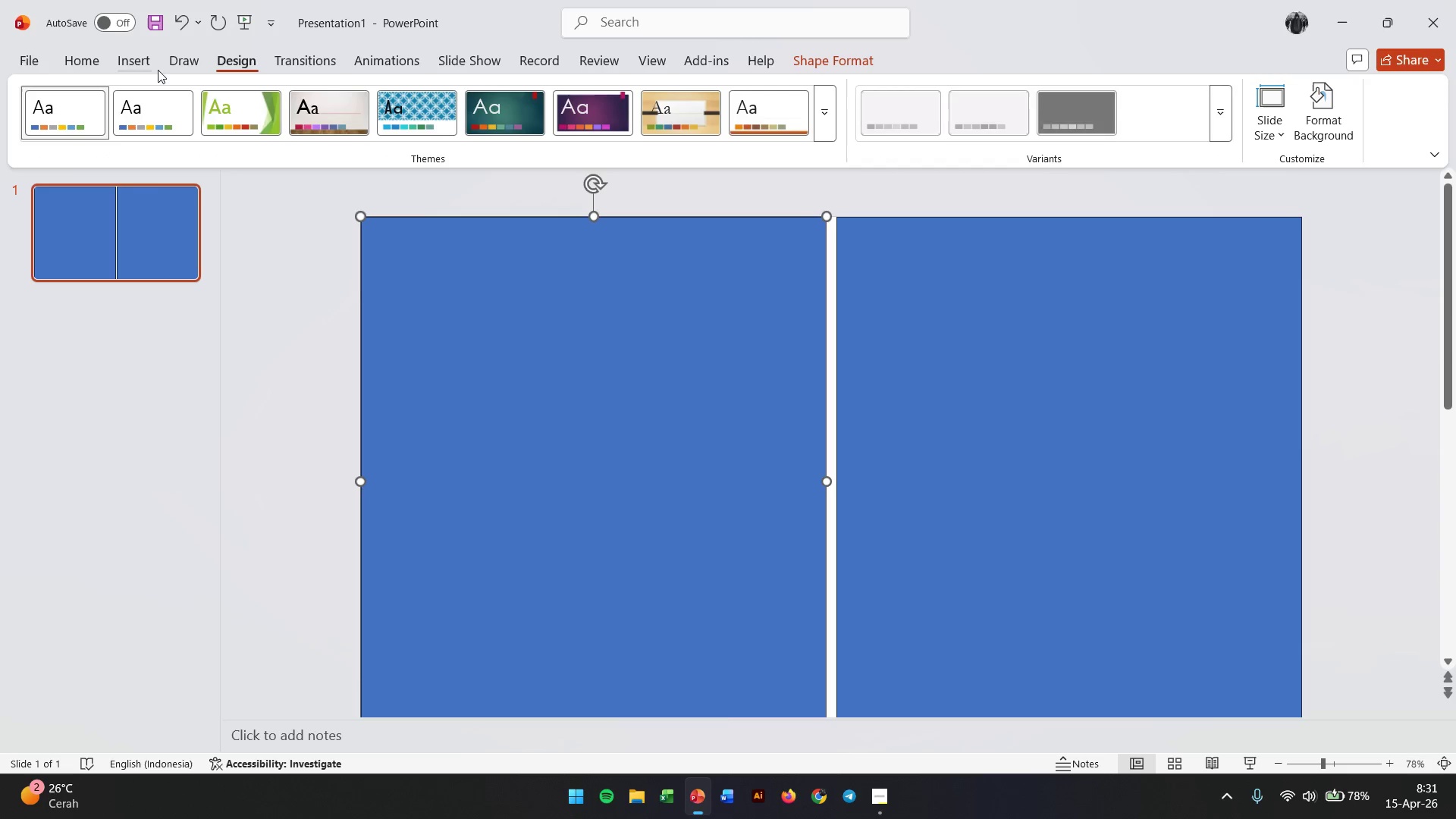 
left_click([128, 67])
 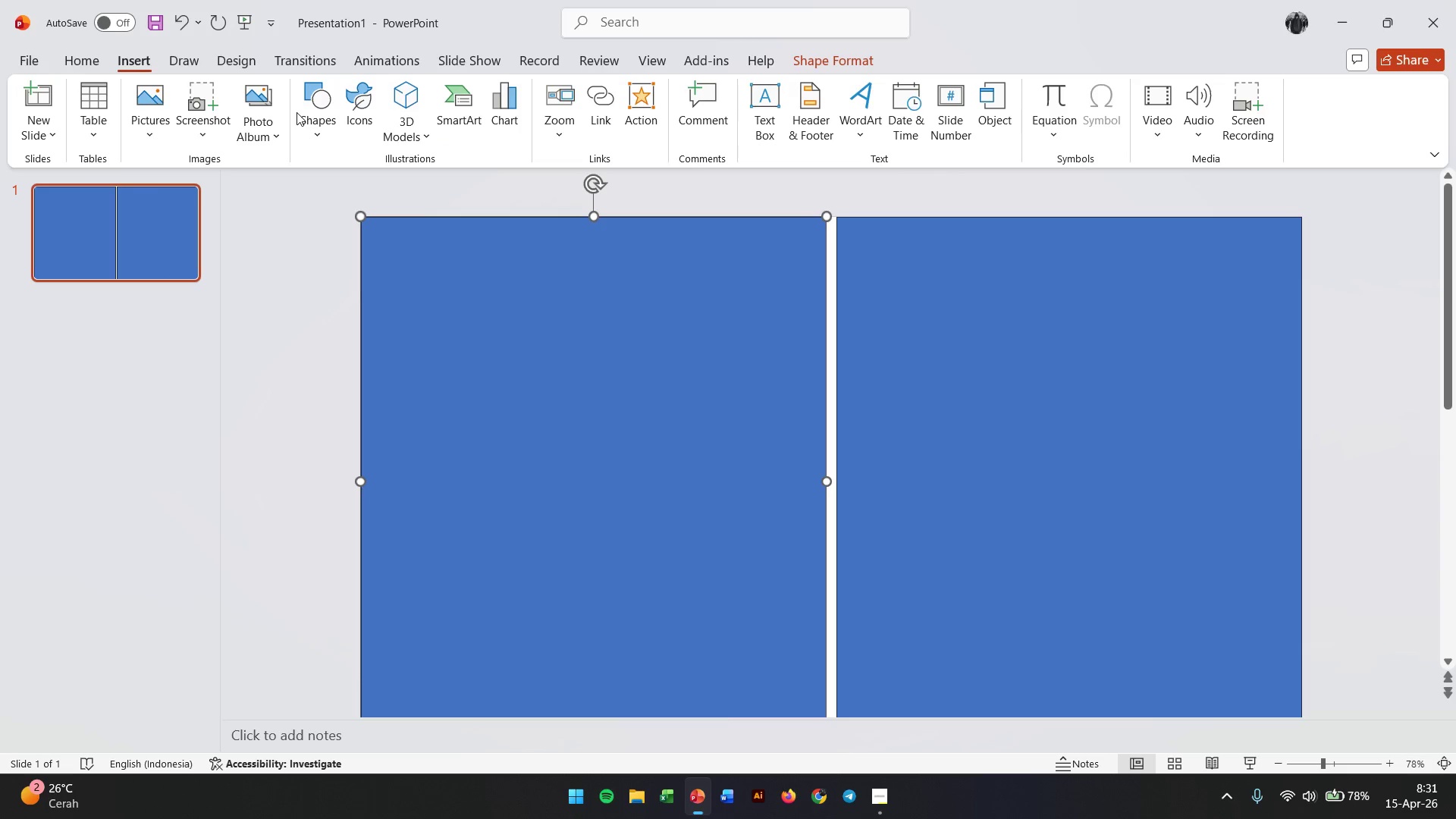 
double_click([315, 111])
 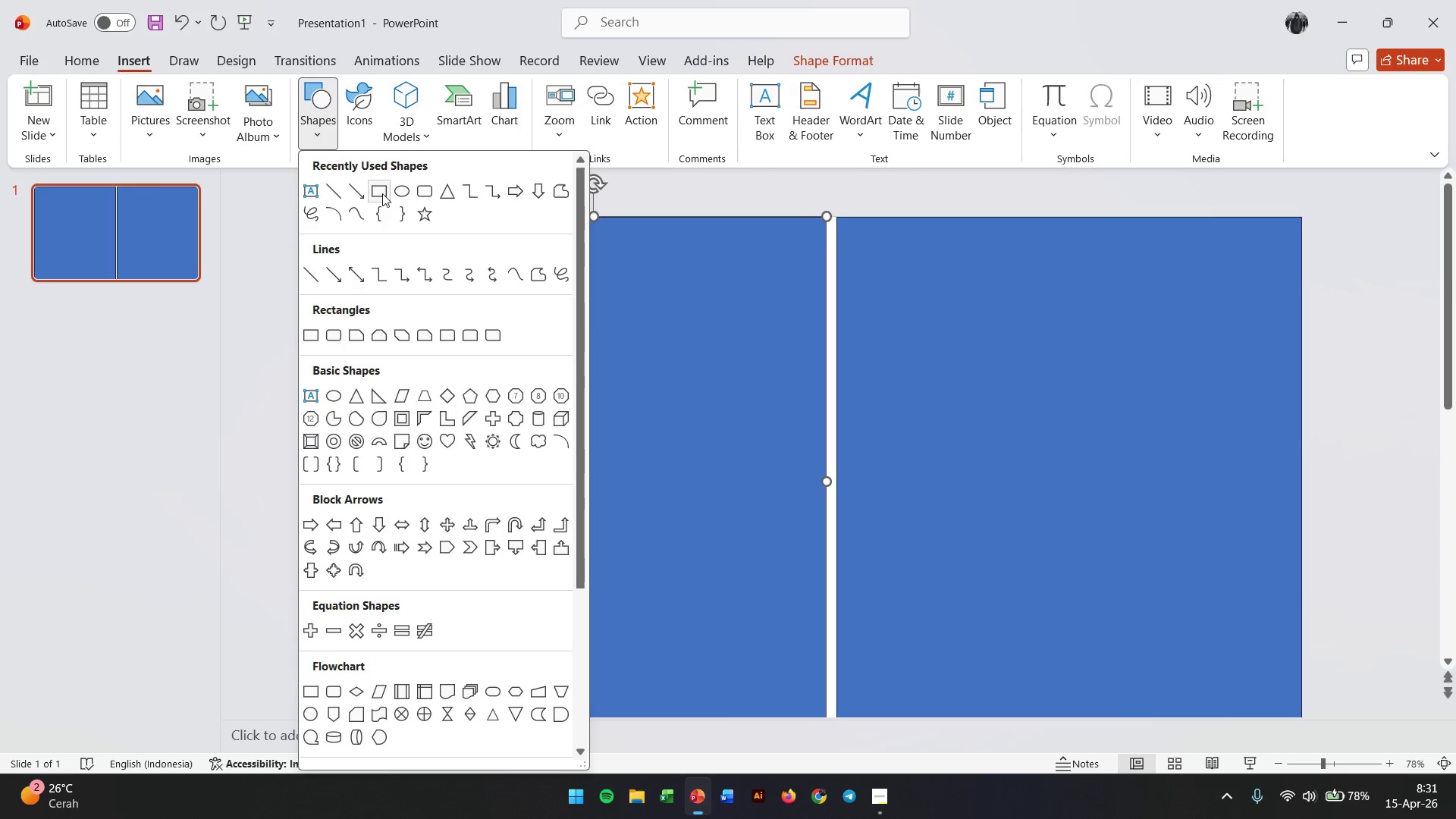 
left_click([381, 193])
 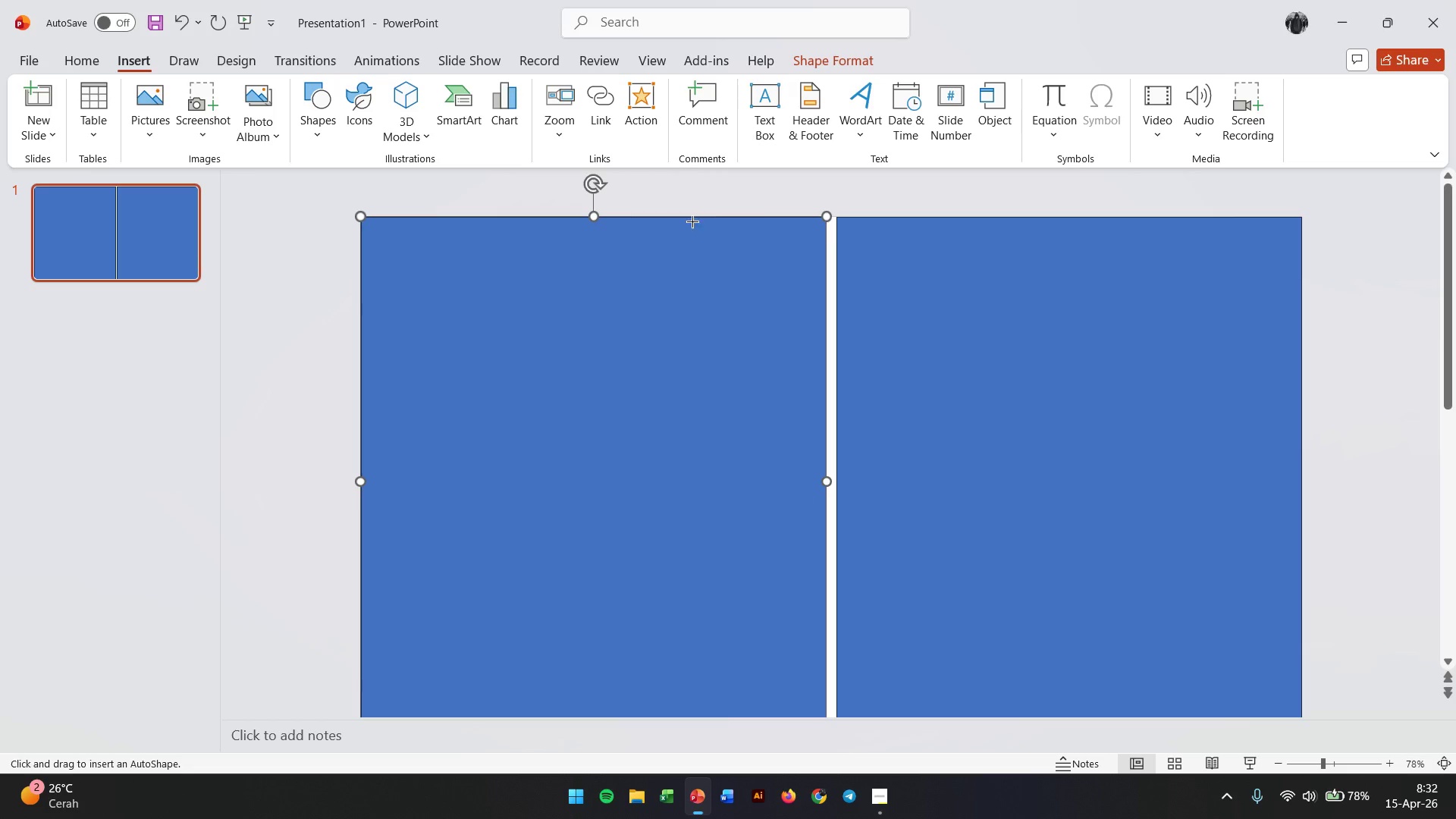 
left_click([853, 203])
 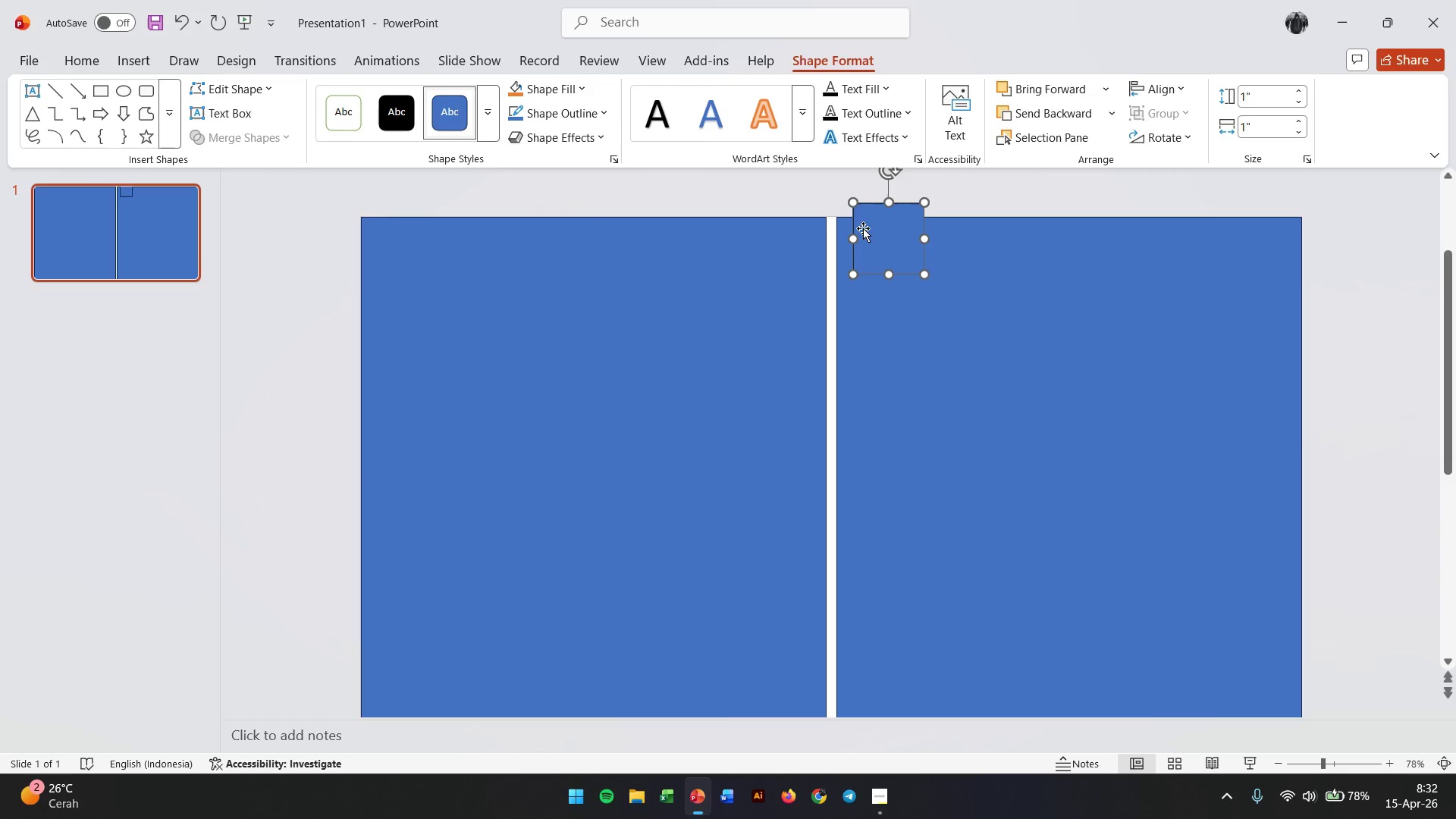 
left_click_drag(start_coordinate=[875, 239], to_coordinate=[849, 256])
 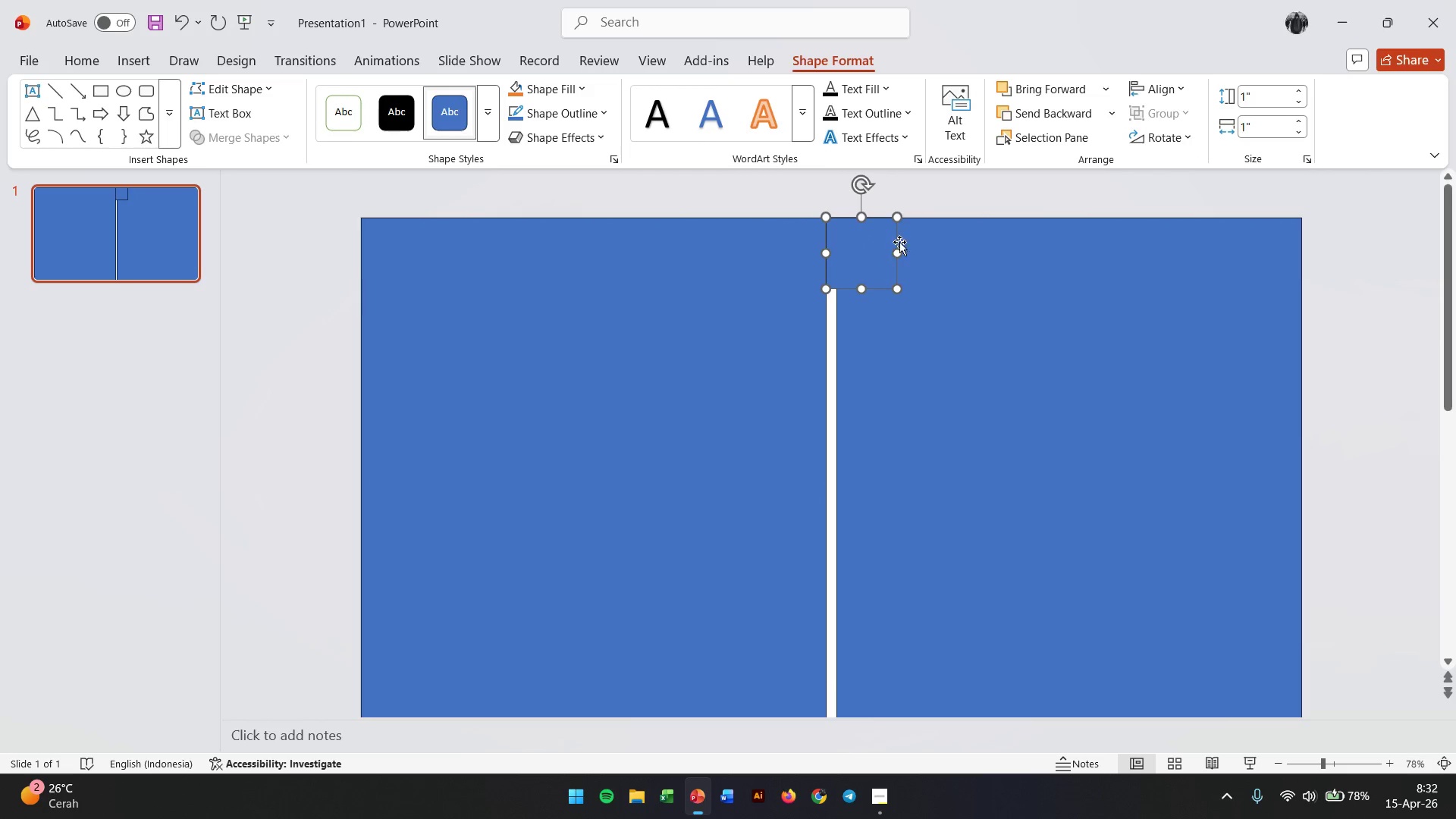 
left_click_drag(start_coordinate=[896, 255], to_coordinate=[832, 256])
 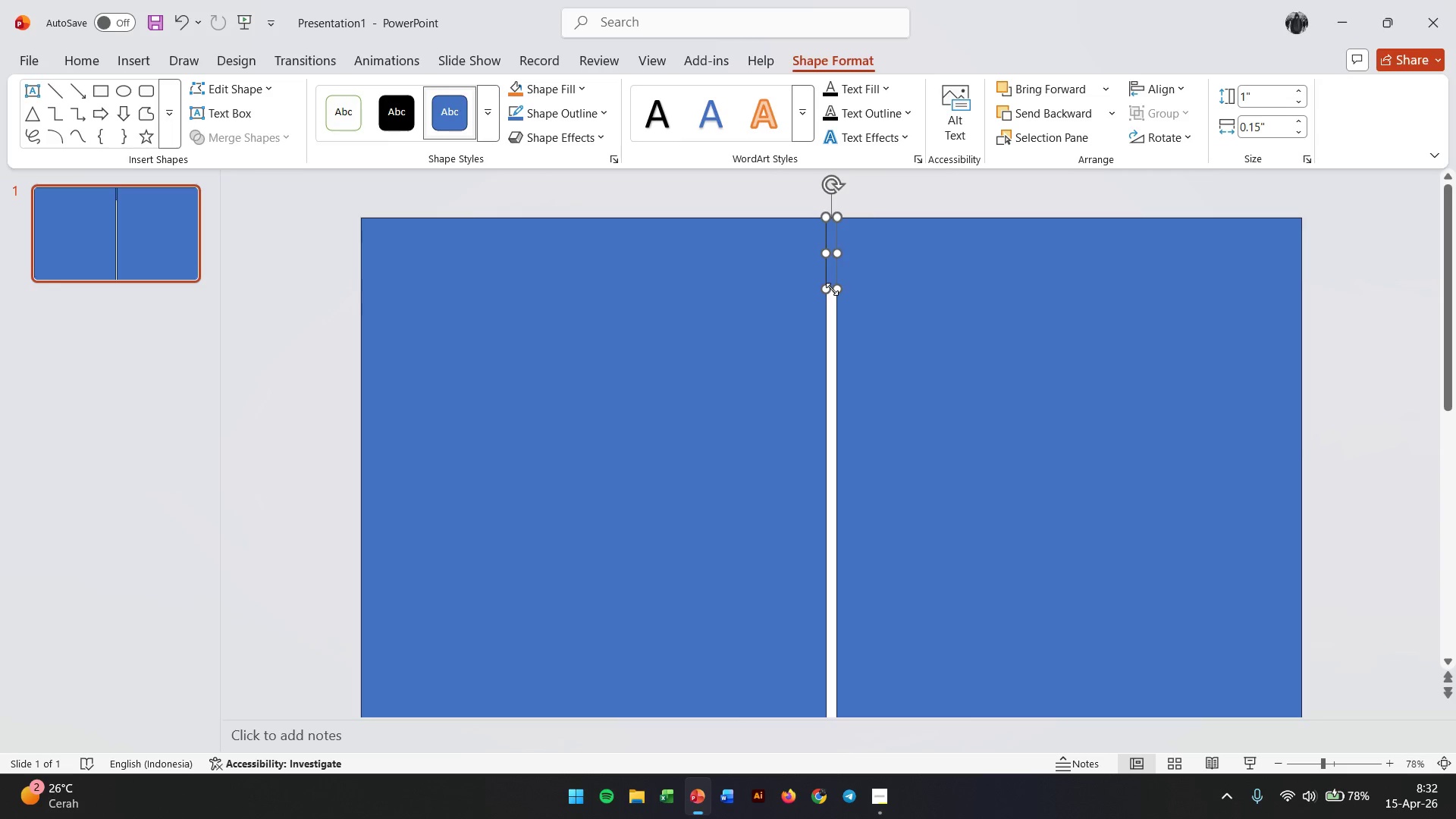 
hold_key(key=ControlLeft, duration=0.67)
scroll: coordinate [832, 289], scroll_direction: up, amount: 2.0
 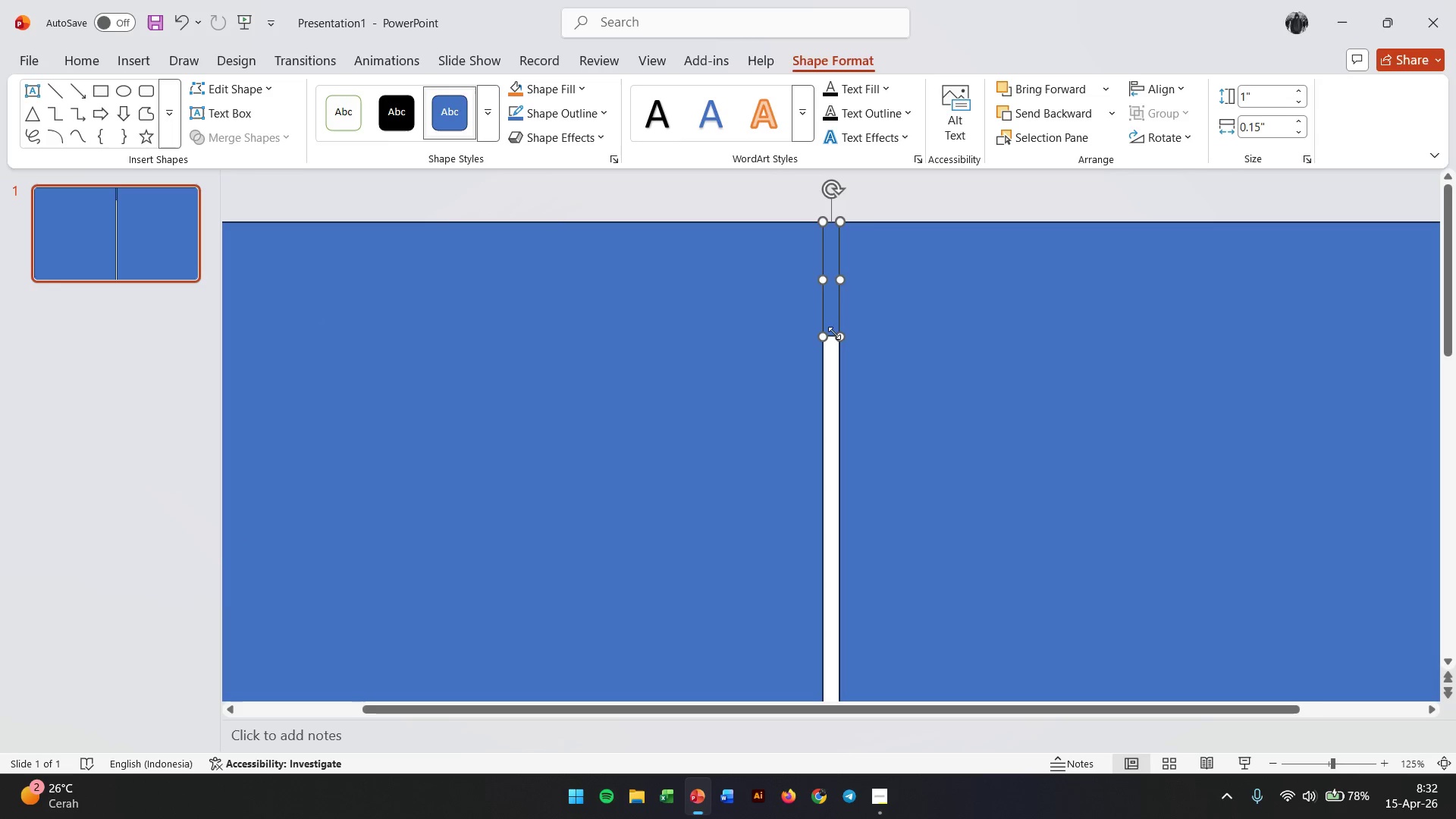 
hold_key(key=ControlLeft, duration=0.66)
scroll: coordinate [835, 332], scroll_direction: up, amount: 3.0
 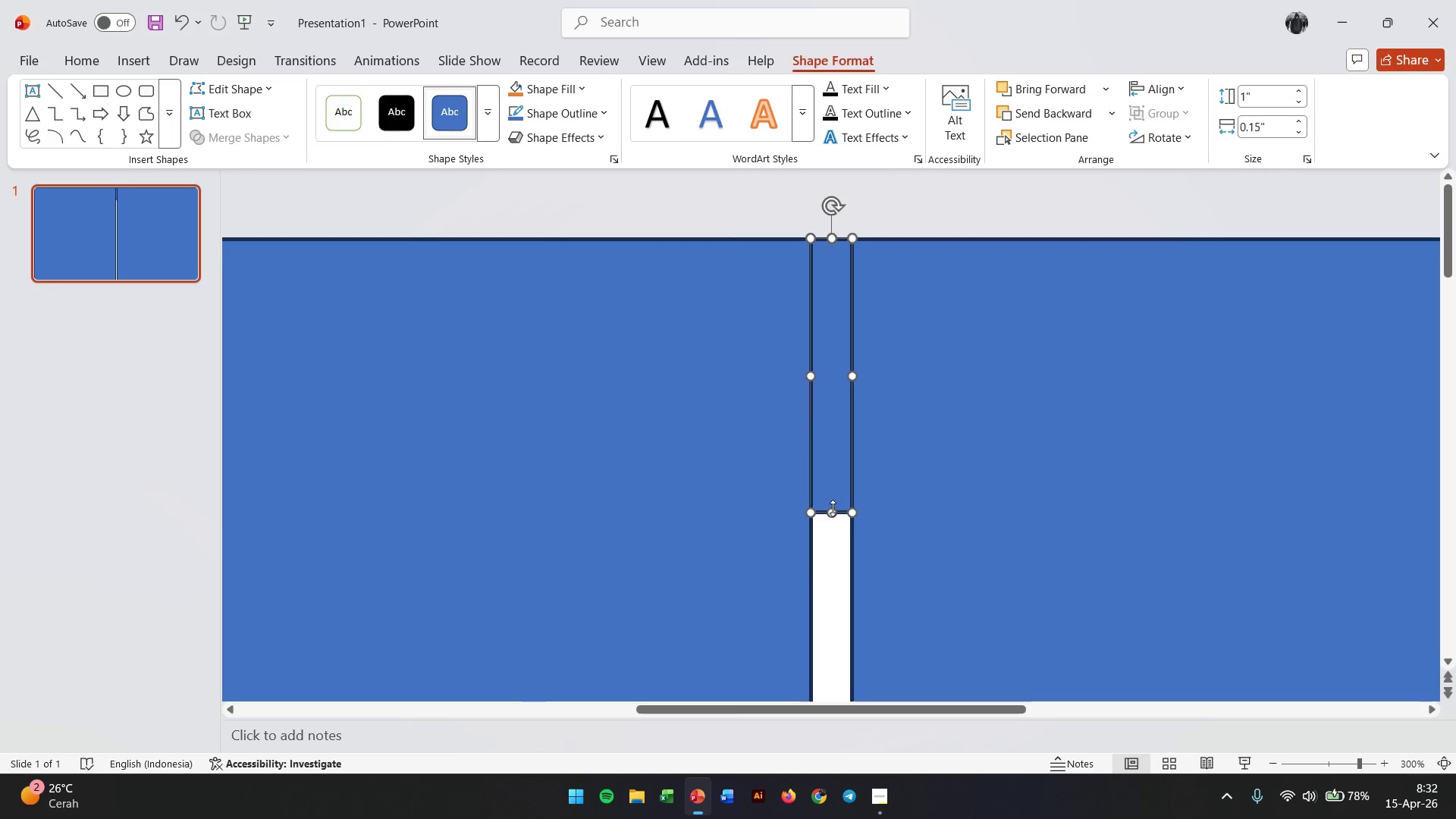 
left_click_drag(start_coordinate=[833, 513], to_coordinate=[827, 603])
 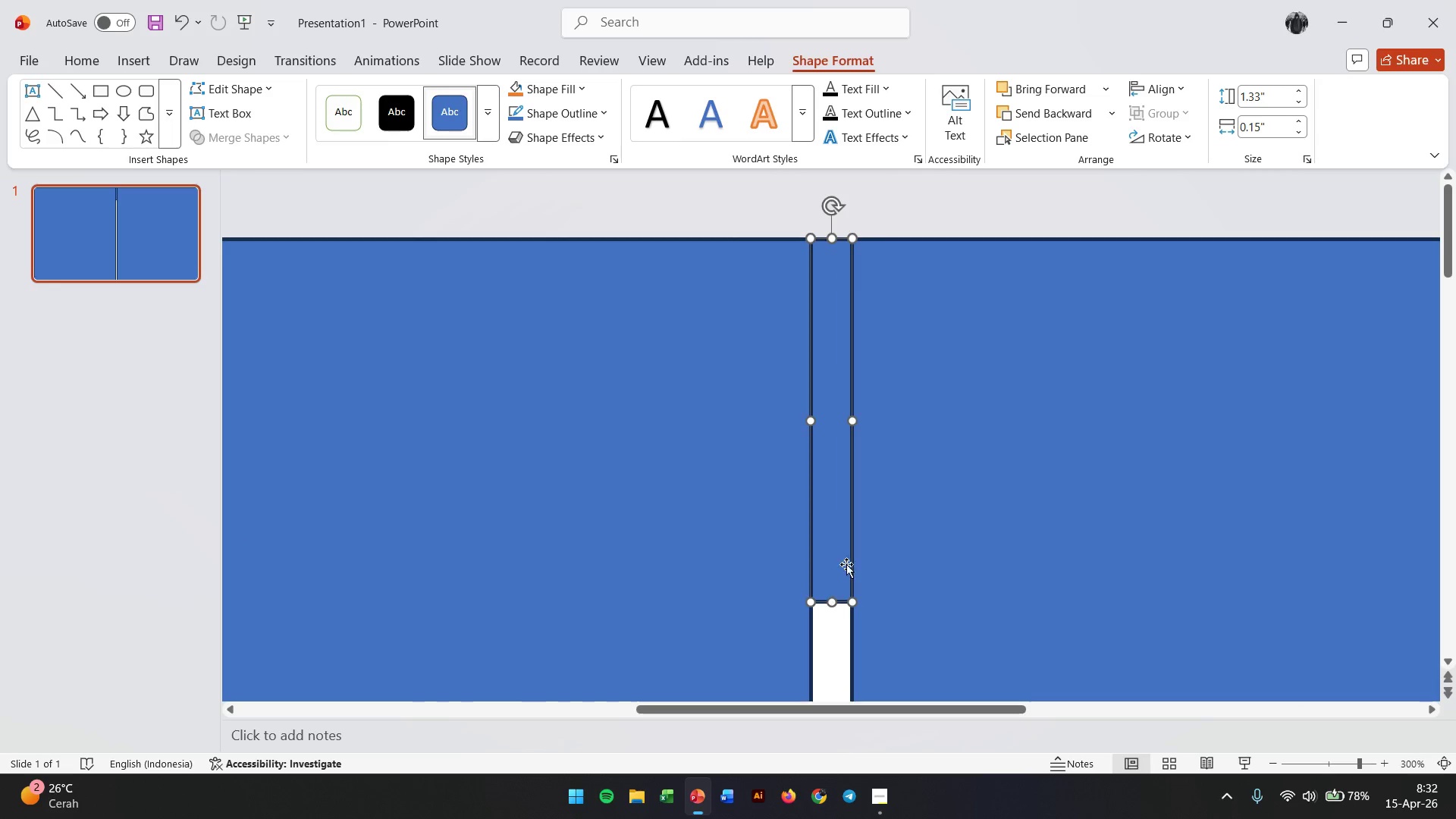 
scroll: coordinate [876, 369], scroll_direction: down, amount: 18.0
 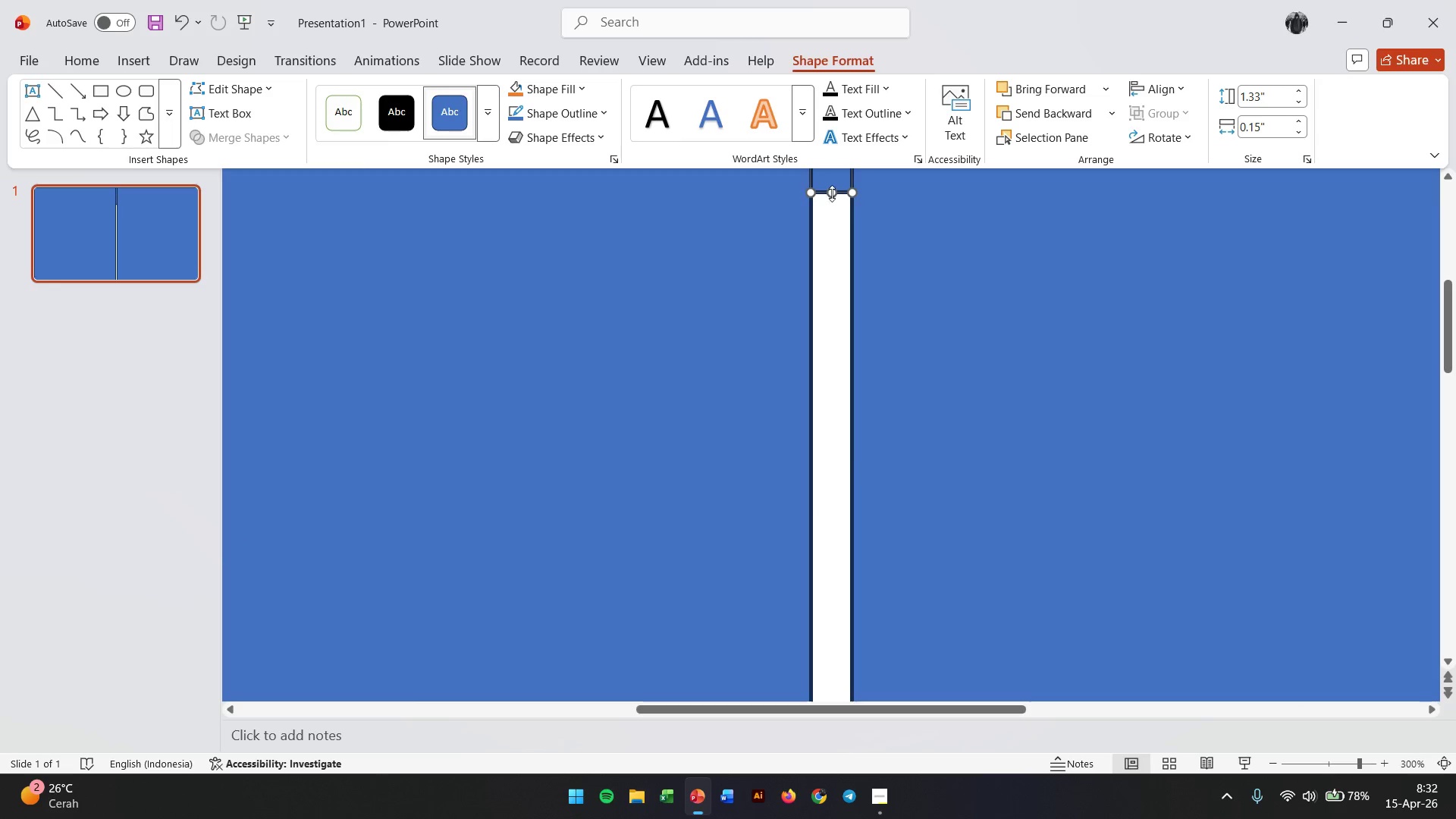 
left_click_drag(start_coordinate=[833, 195], to_coordinate=[824, 542])
 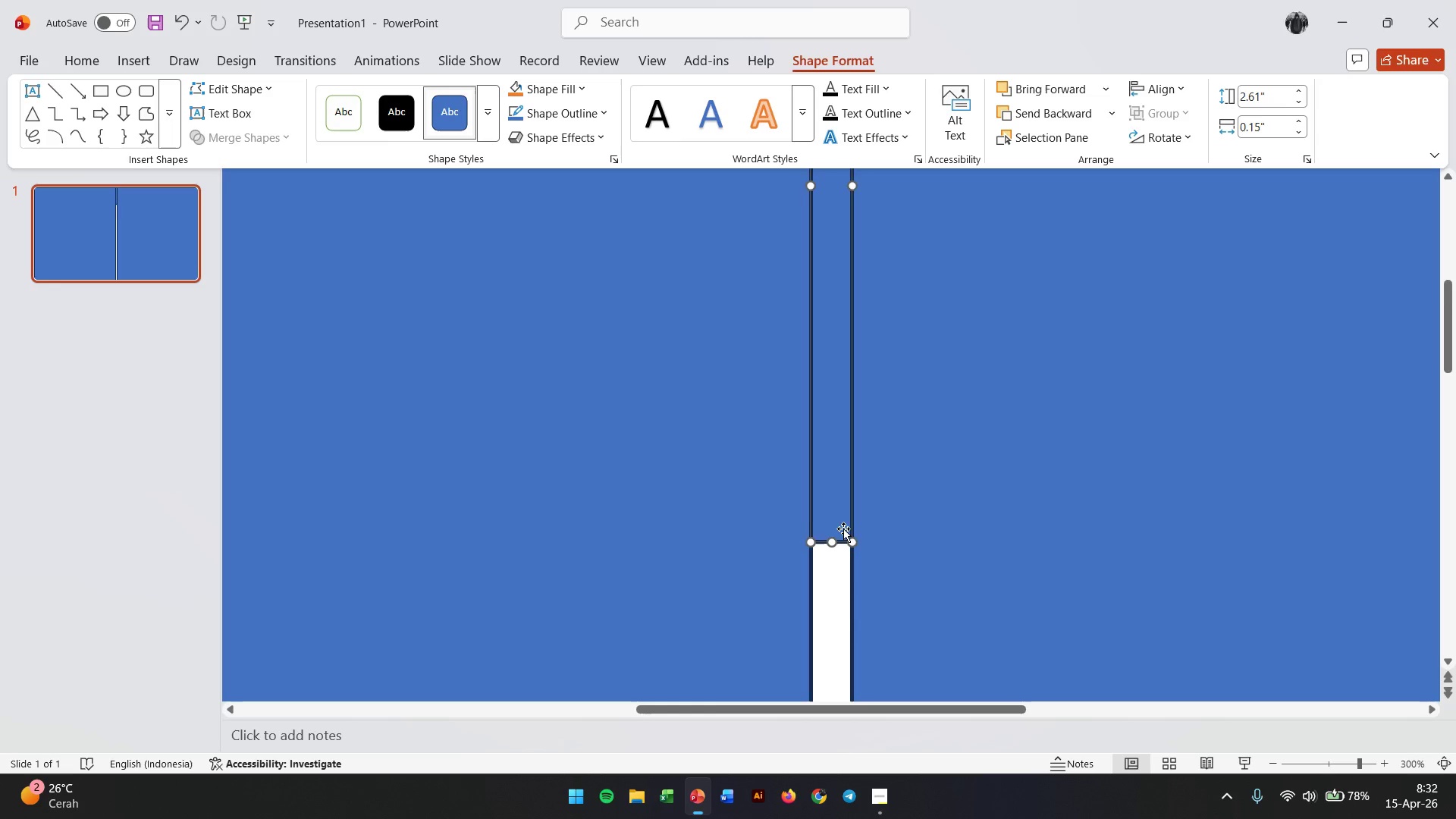 
scroll: coordinate [857, 463], scroll_direction: down, amount: 15.0
 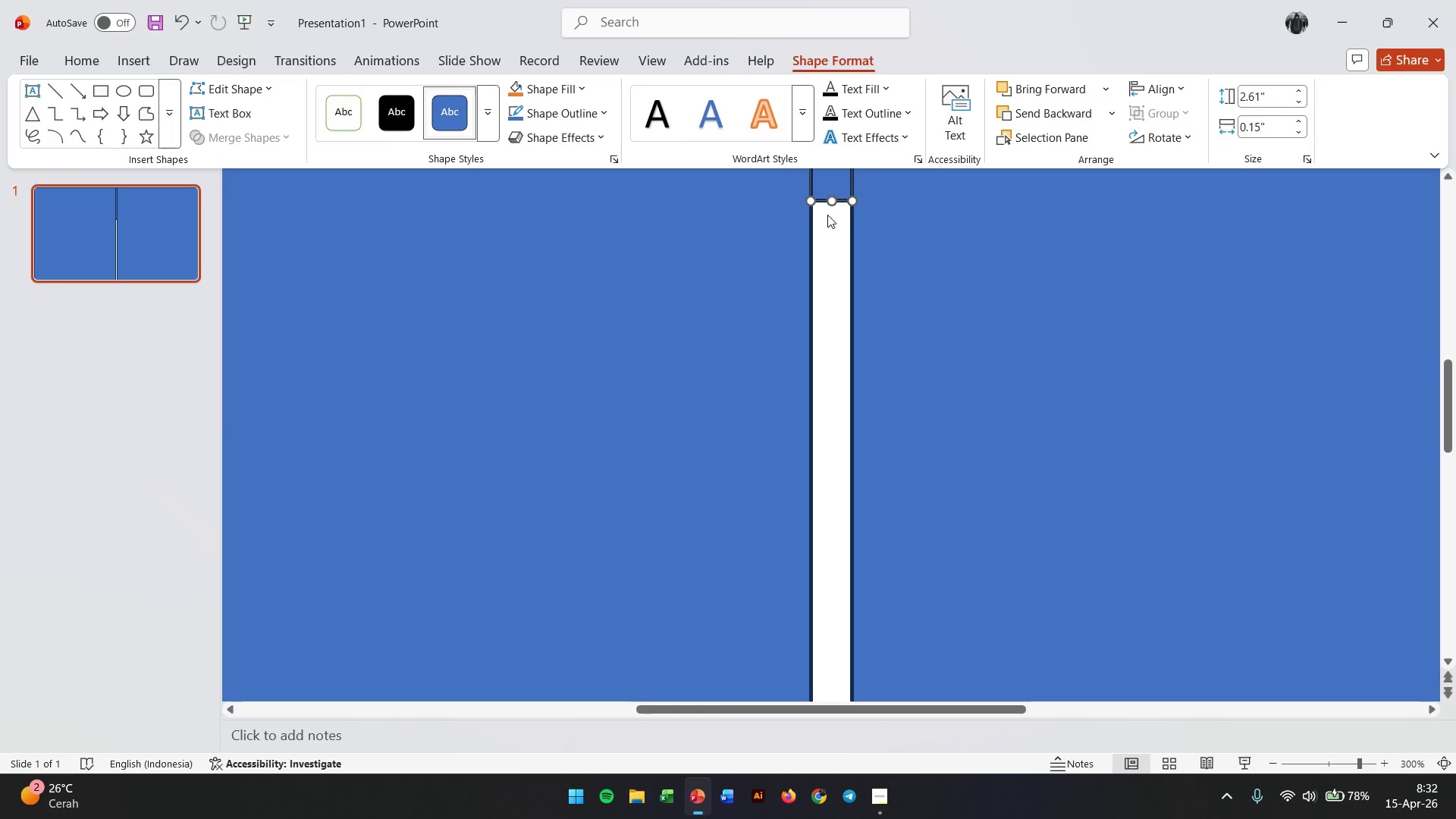 
left_click_drag(start_coordinate=[833, 199], to_coordinate=[827, 683])
 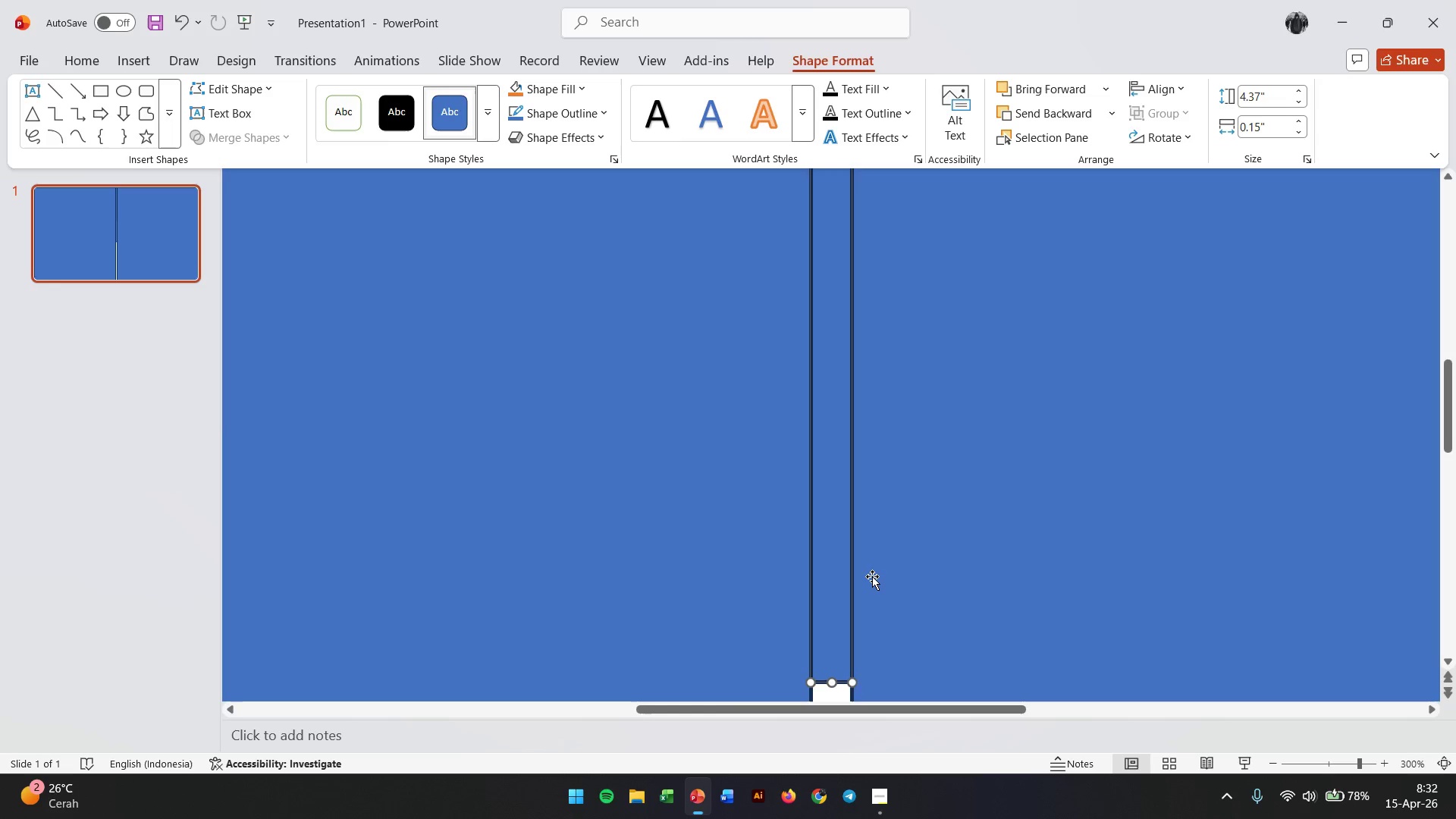 
scroll: coordinate [864, 509], scroll_direction: down, amount: 22.0
 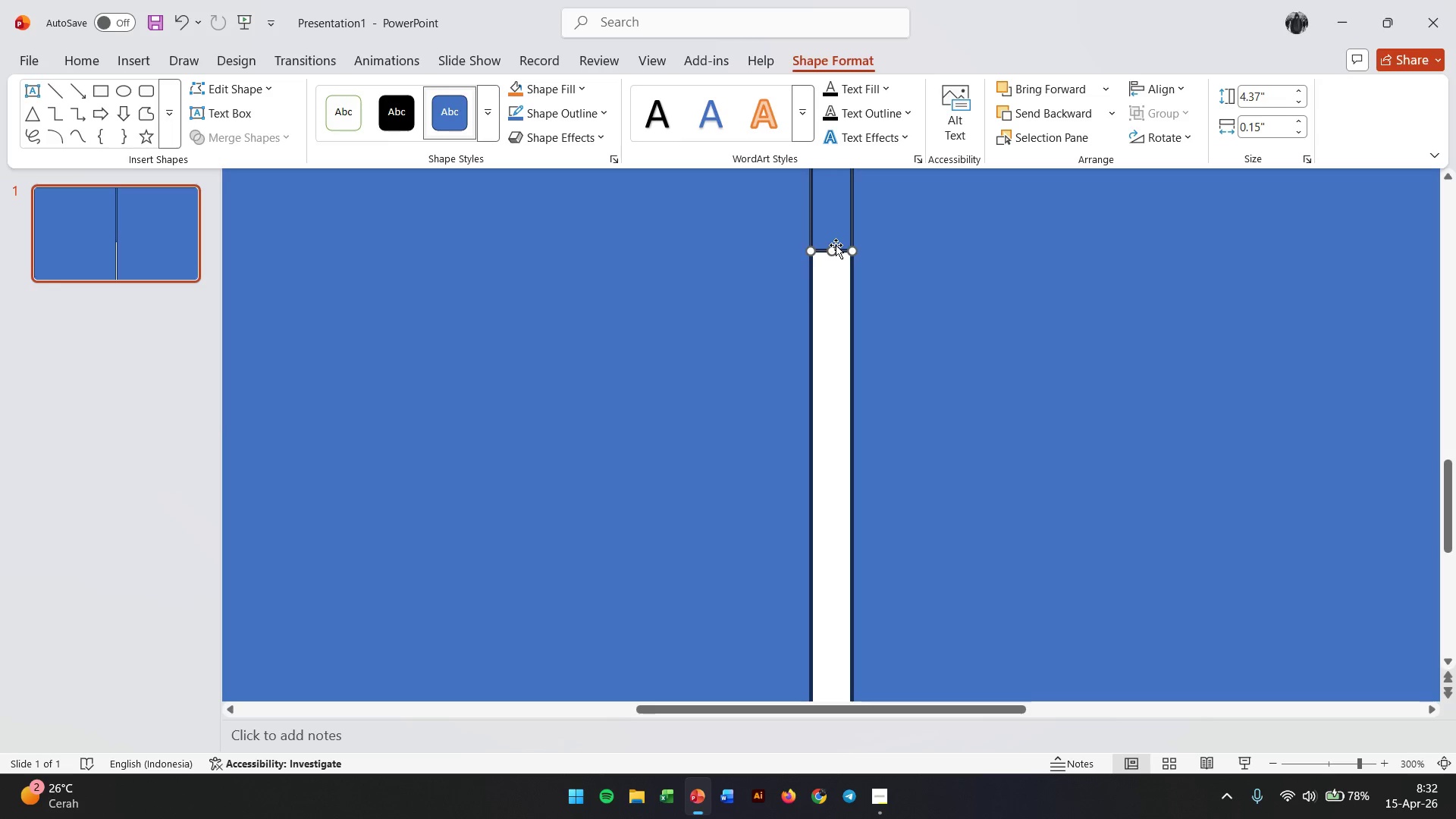 
left_click_drag(start_coordinate=[832, 253], to_coordinate=[841, 667])
 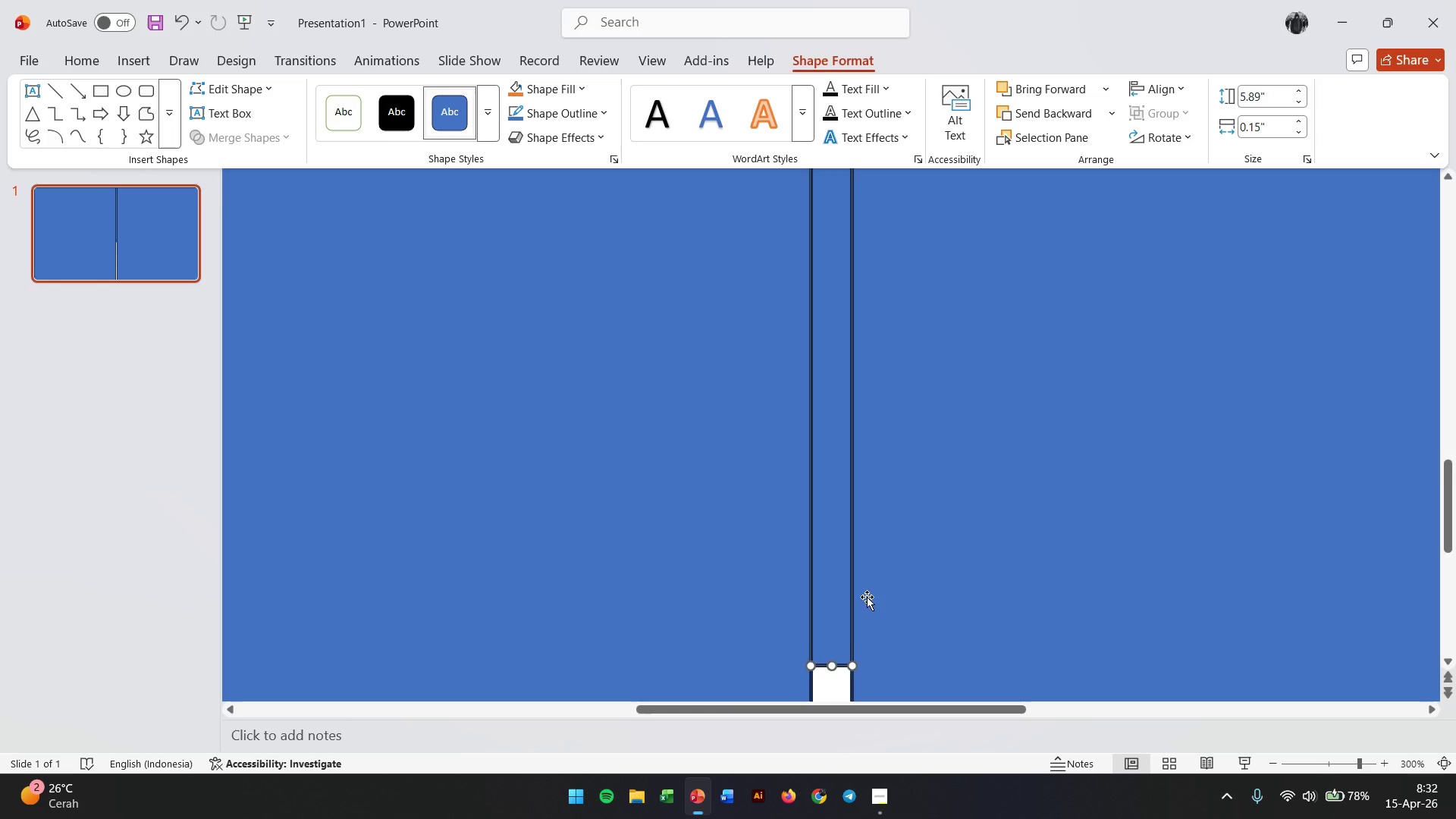 
scroll: coordinate [873, 554], scroll_direction: down, amount: 21.0
 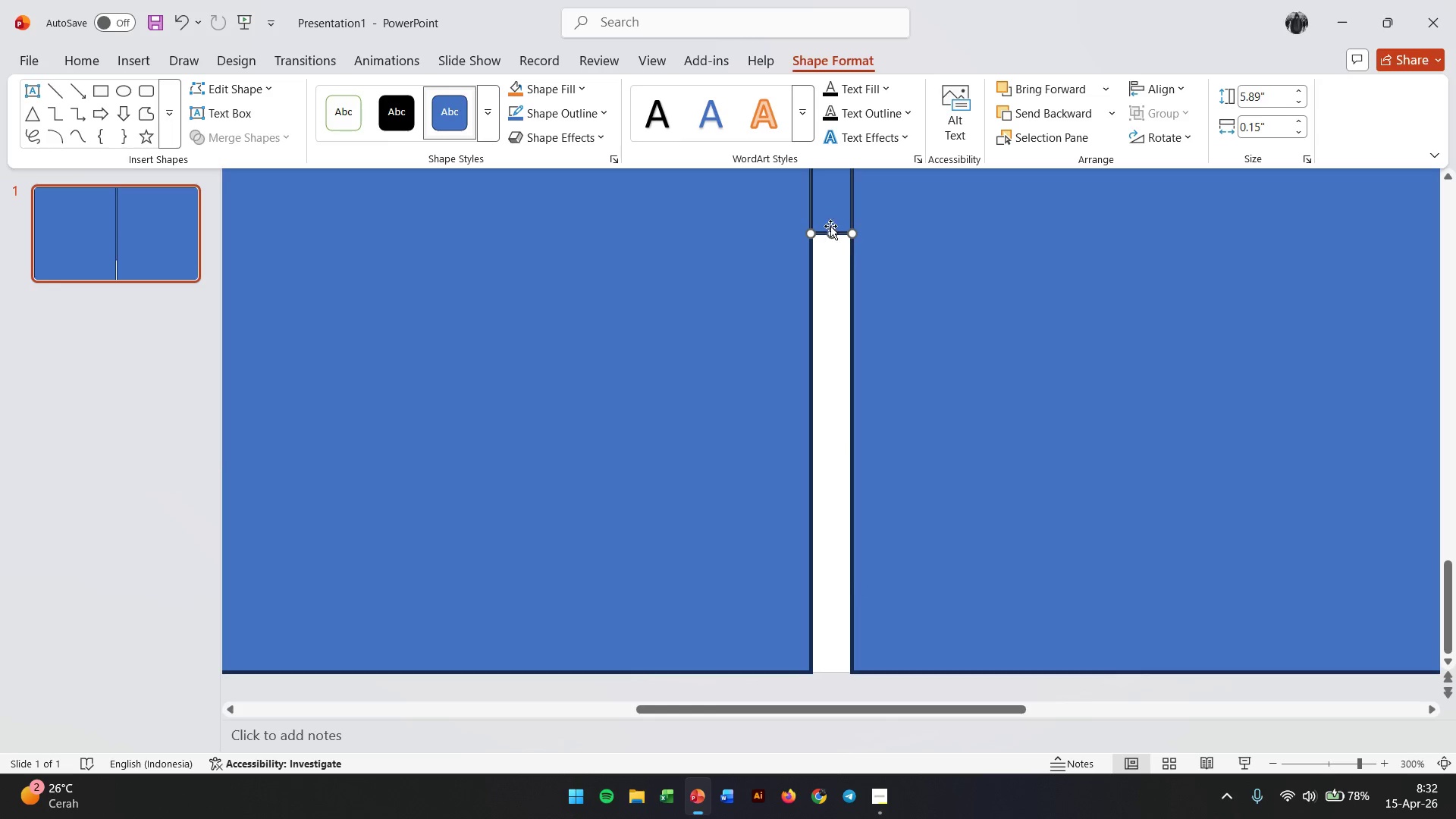 
left_click_drag(start_coordinate=[831, 235], to_coordinate=[827, 675])
 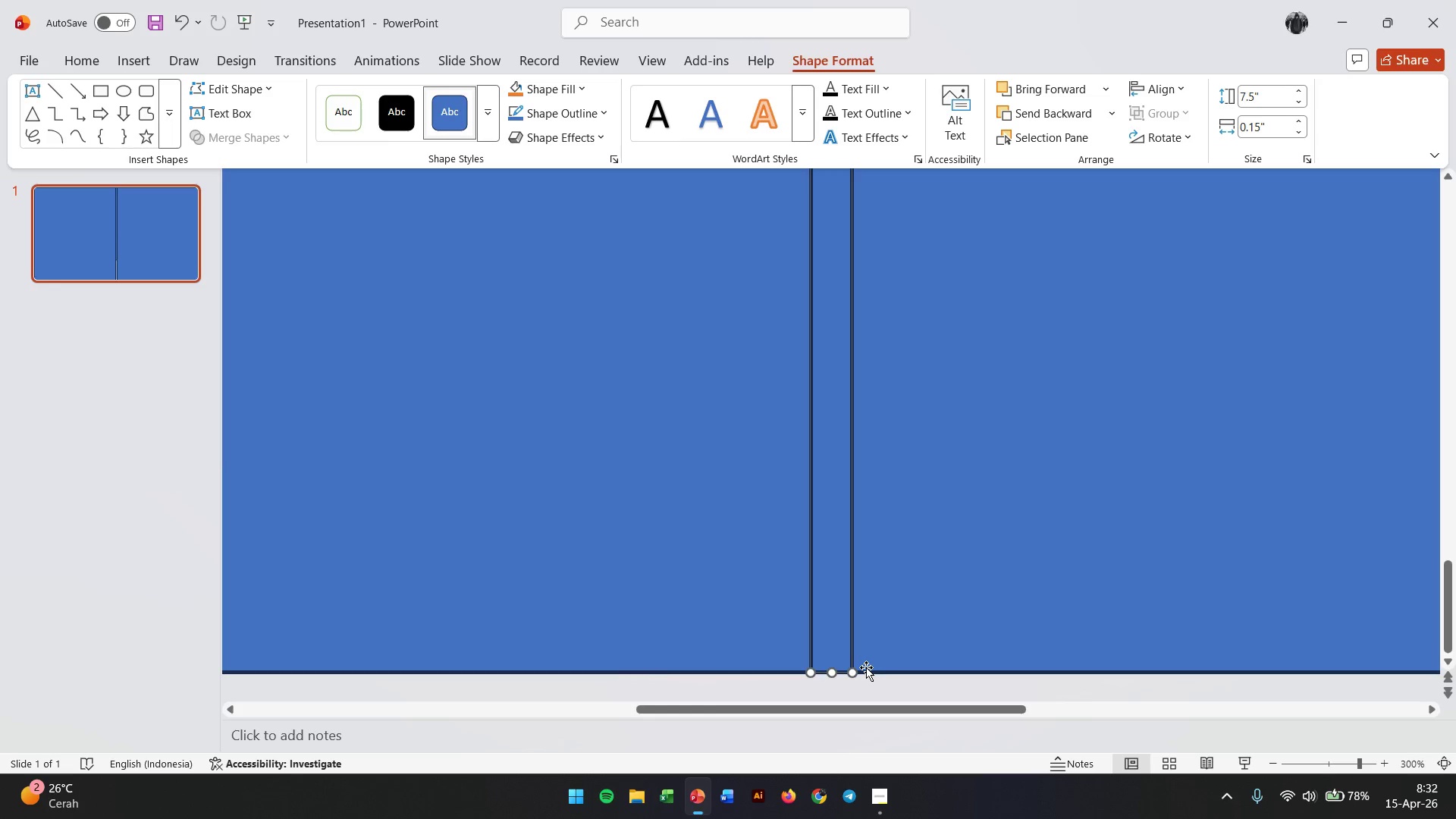 
hold_key(key=AltLeft, duration=0.38)
hold_key(key=ControlLeft, duration=2.53)
scroll: coordinate [887, 650], scroll_direction: down, amount: 3.0
 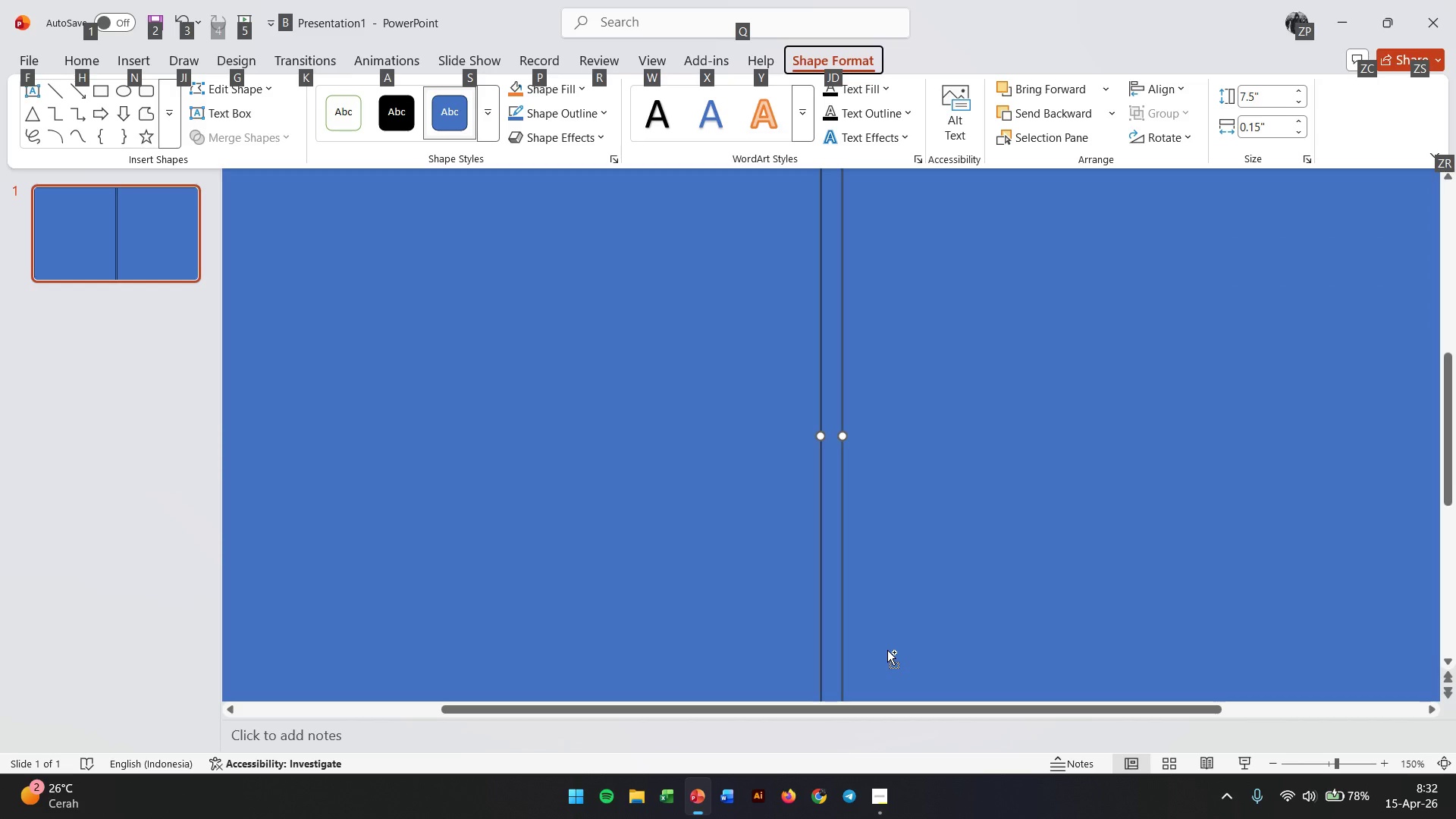 
hold_key(key=ControlLeft, duration=1.11)
scroll: coordinate [844, 441], scroll_direction: up, amount: 9.0
 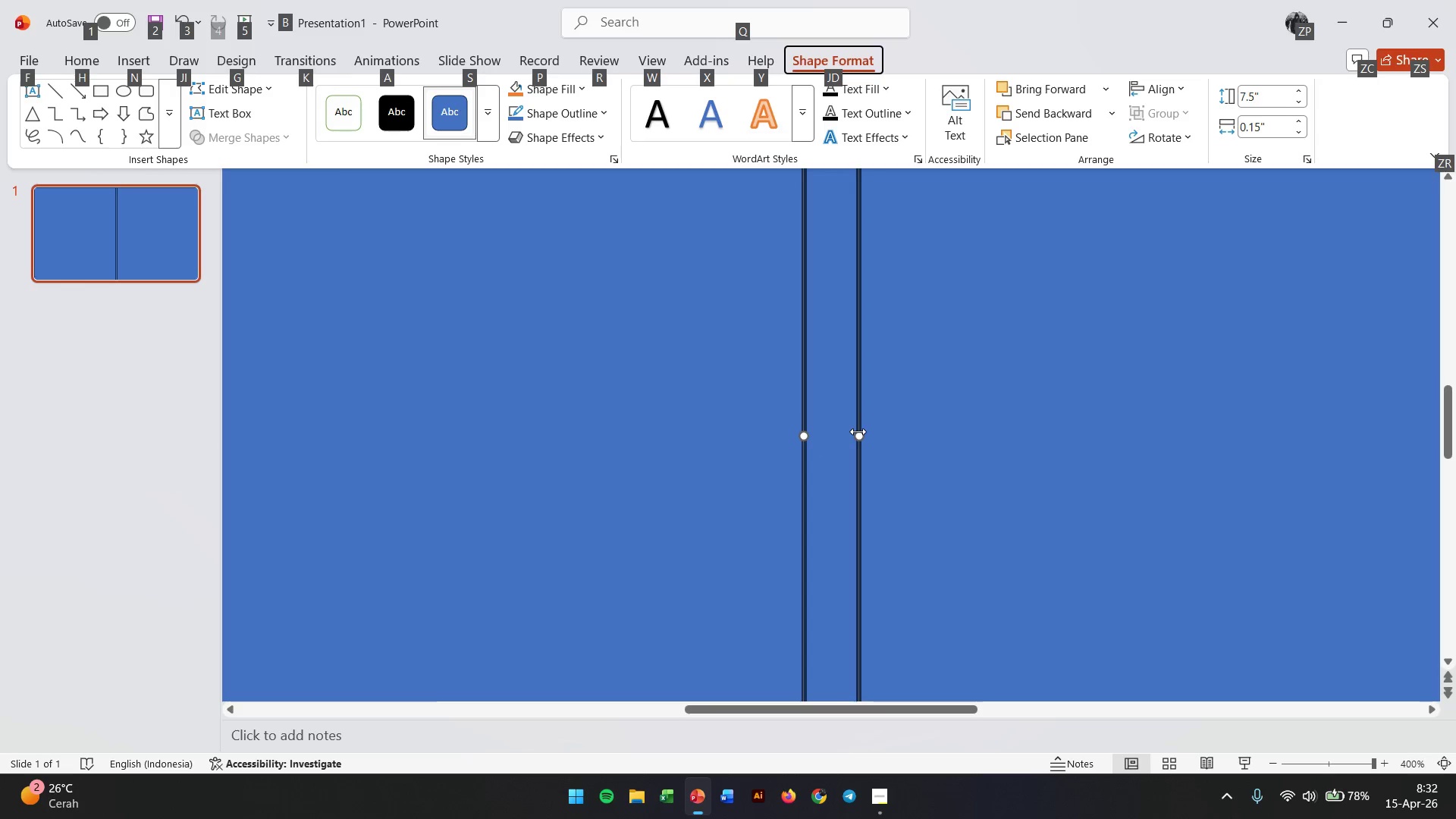 
left_click_drag(start_coordinate=[857, 433], to_coordinate=[841, 433])
 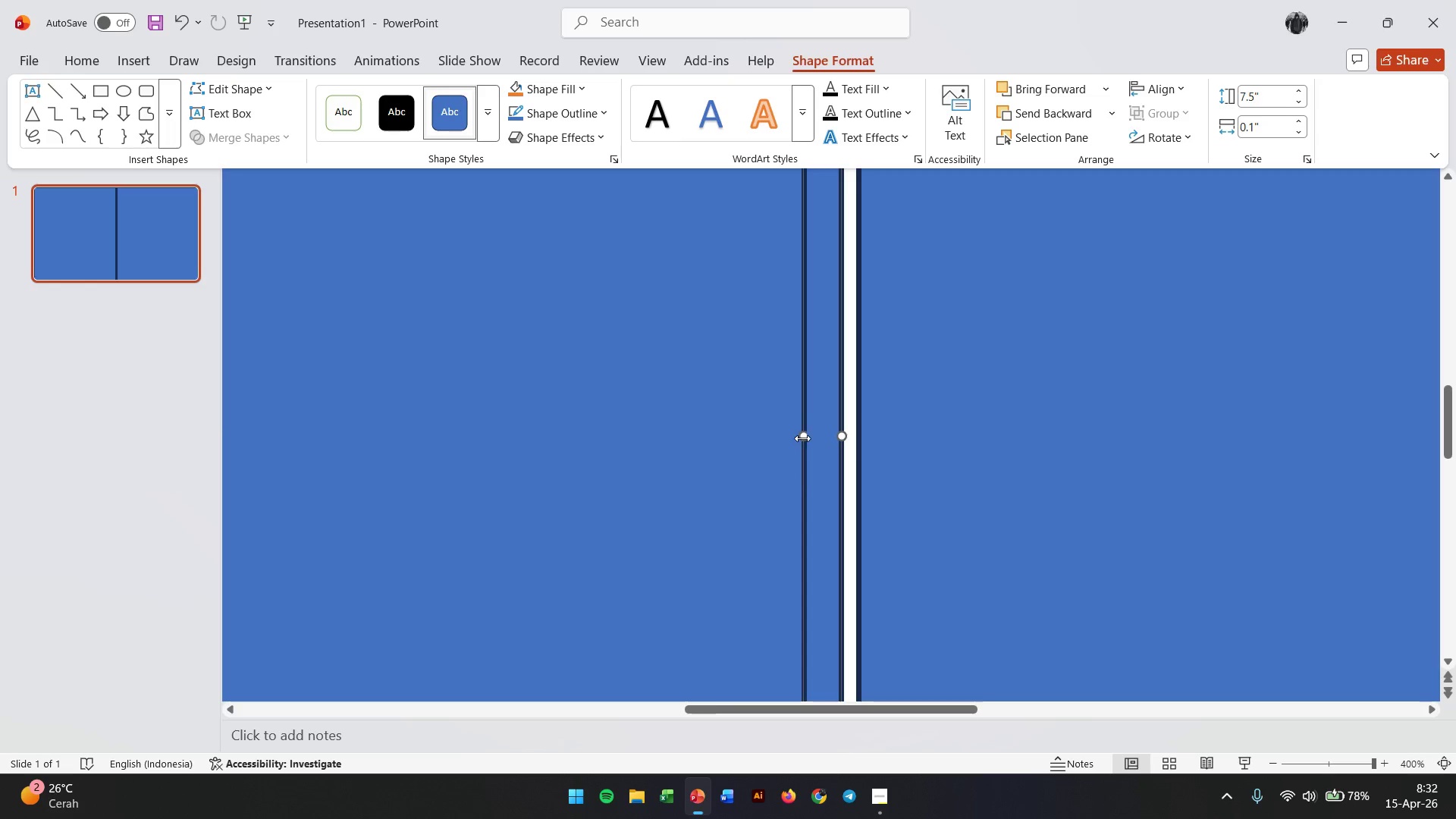 
left_click_drag(start_coordinate=[802, 440], to_coordinate=[819, 440])
 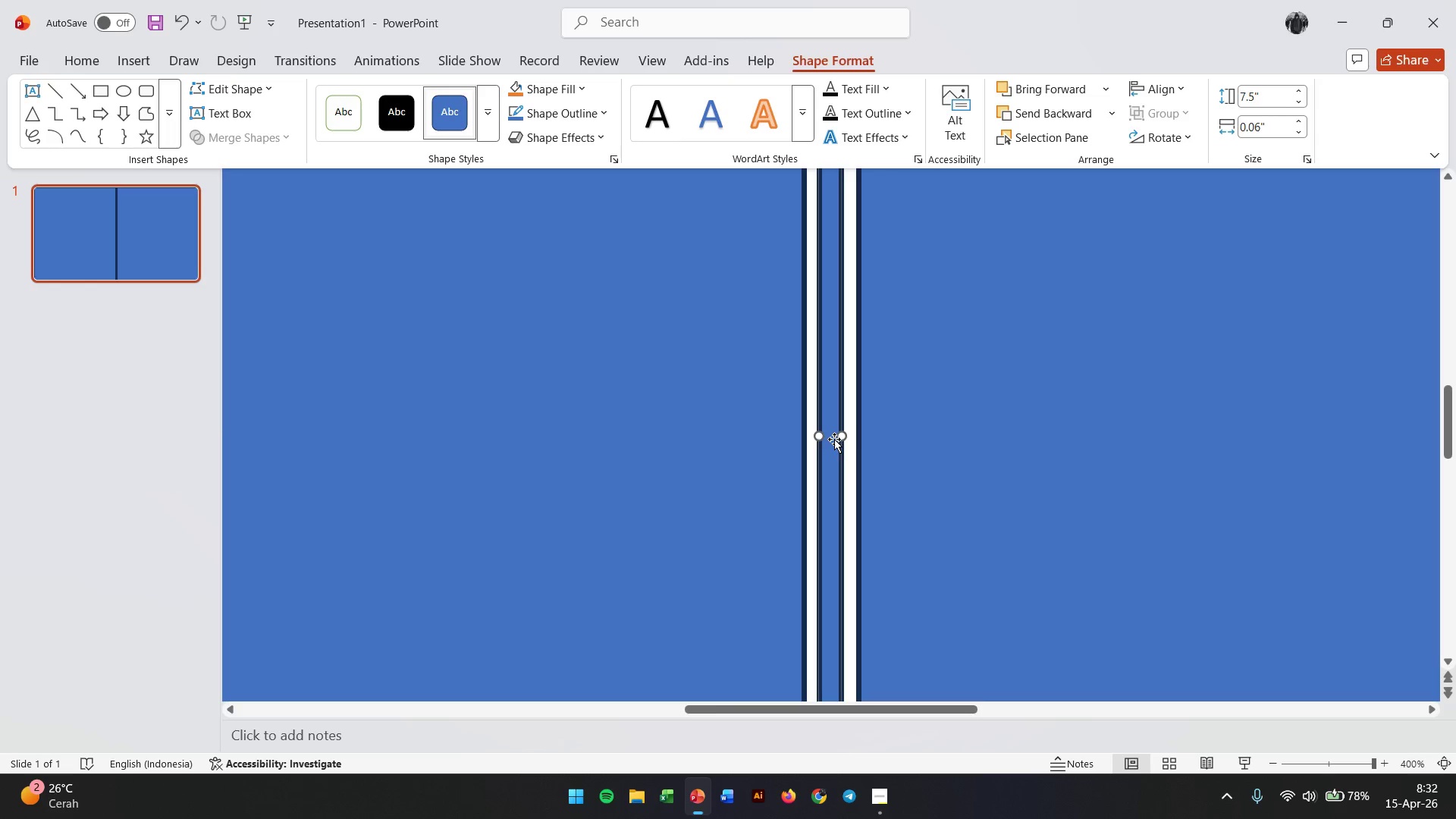 
left_click([886, 435])
 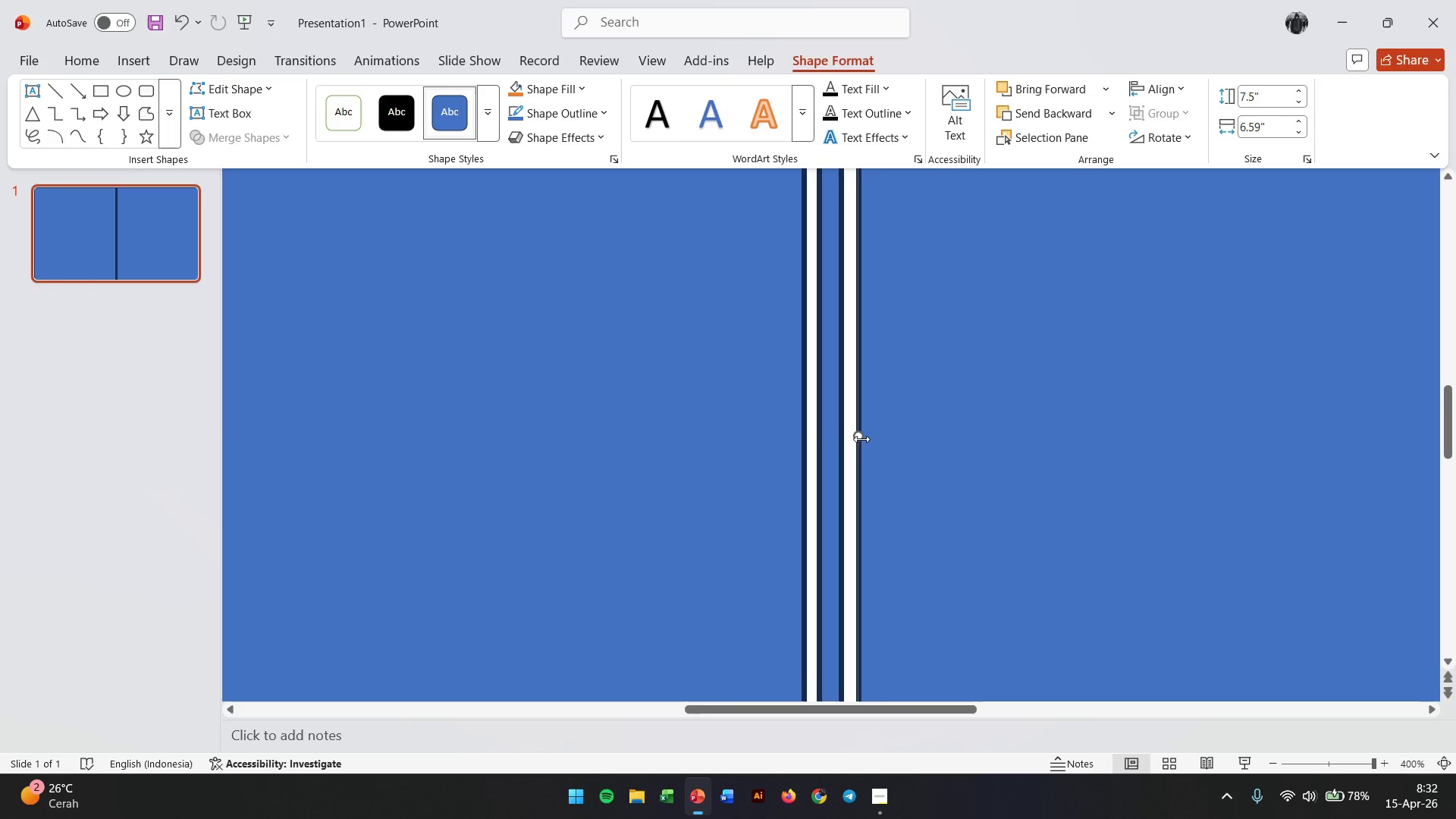 
left_click_drag(start_coordinate=[861, 439], to_coordinate=[845, 439])
 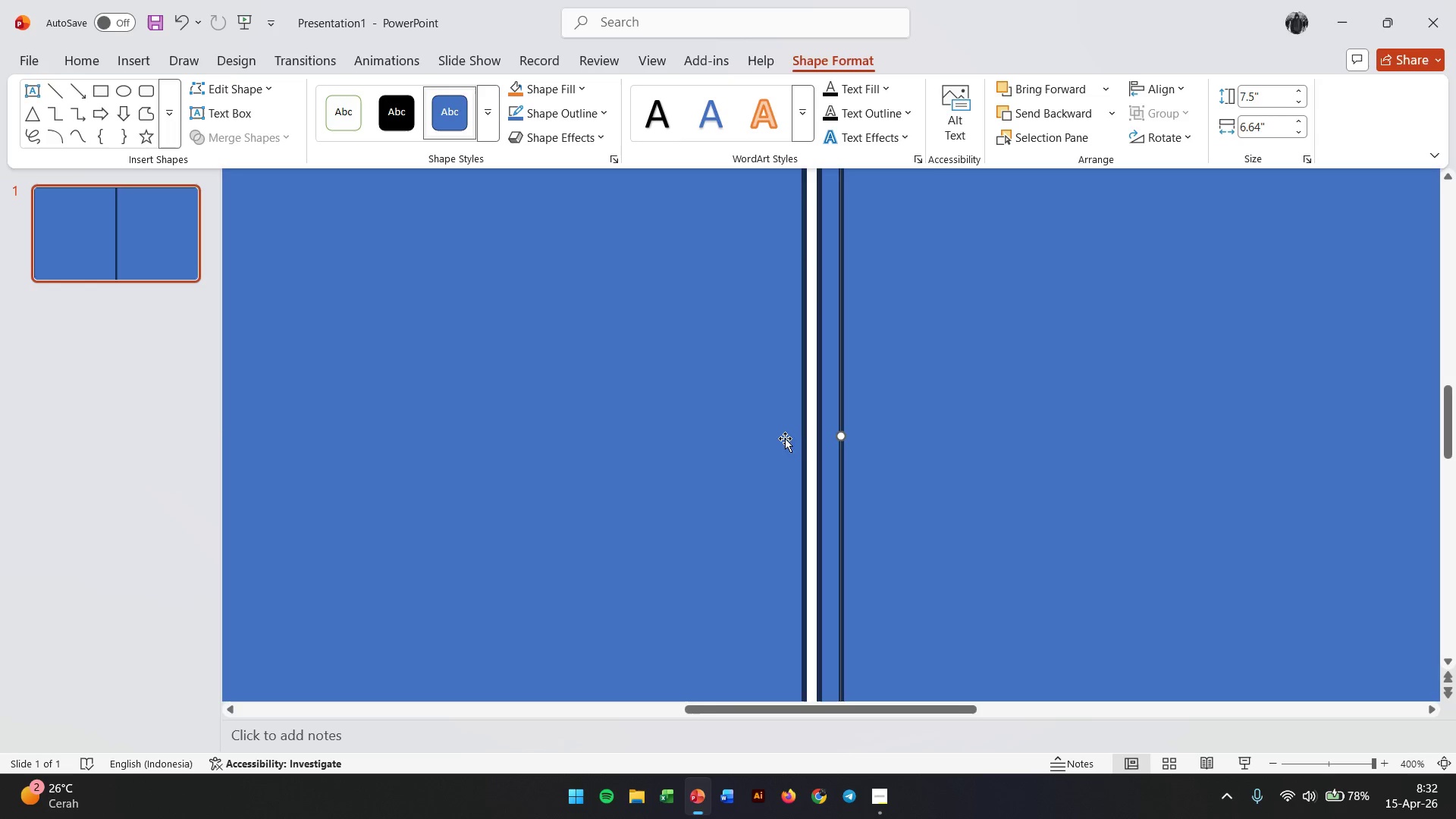 
left_click([758, 438])
 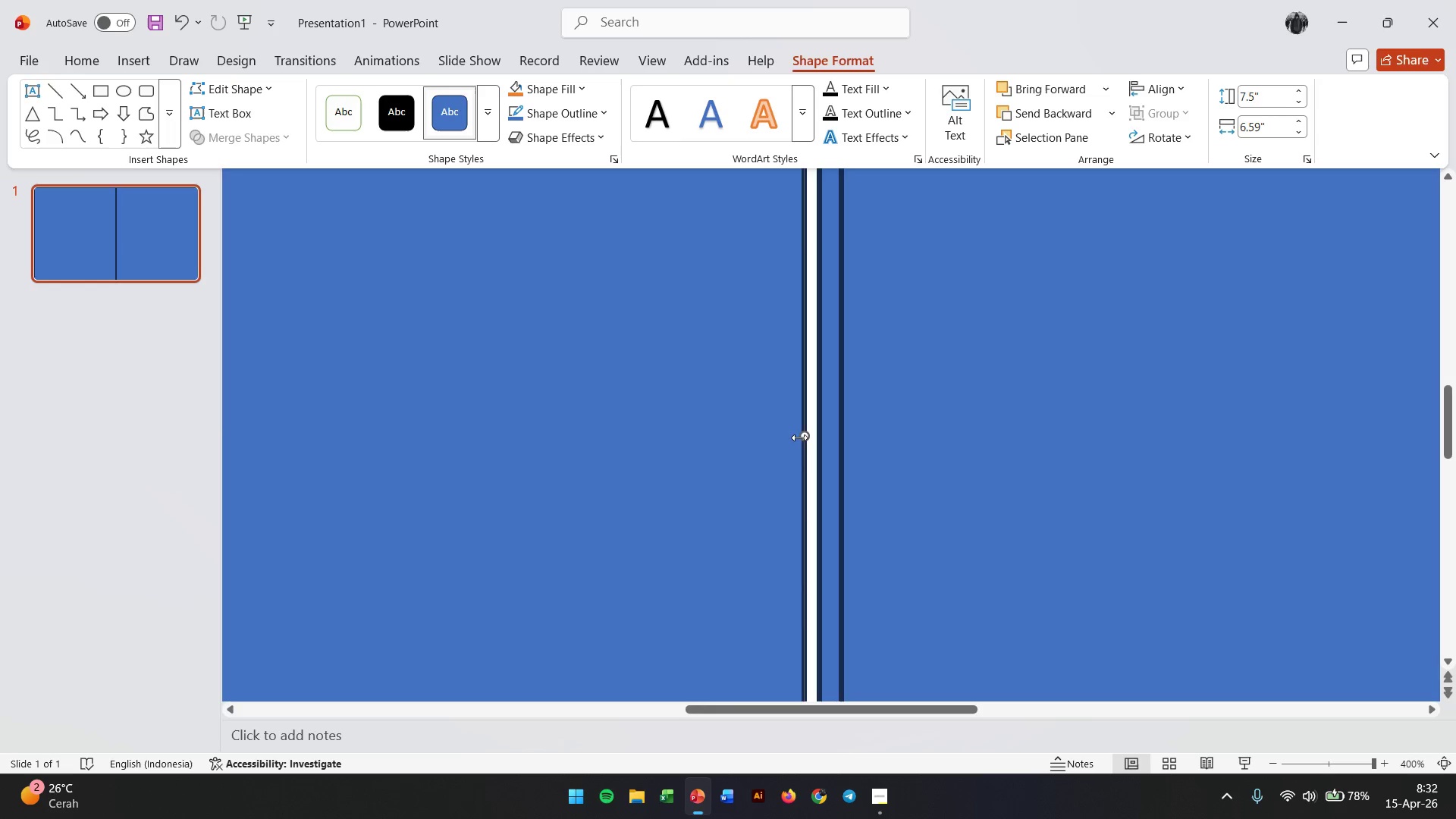 
left_click_drag(start_coordinate=[800, 438], to_coordinate=[814, 438])
 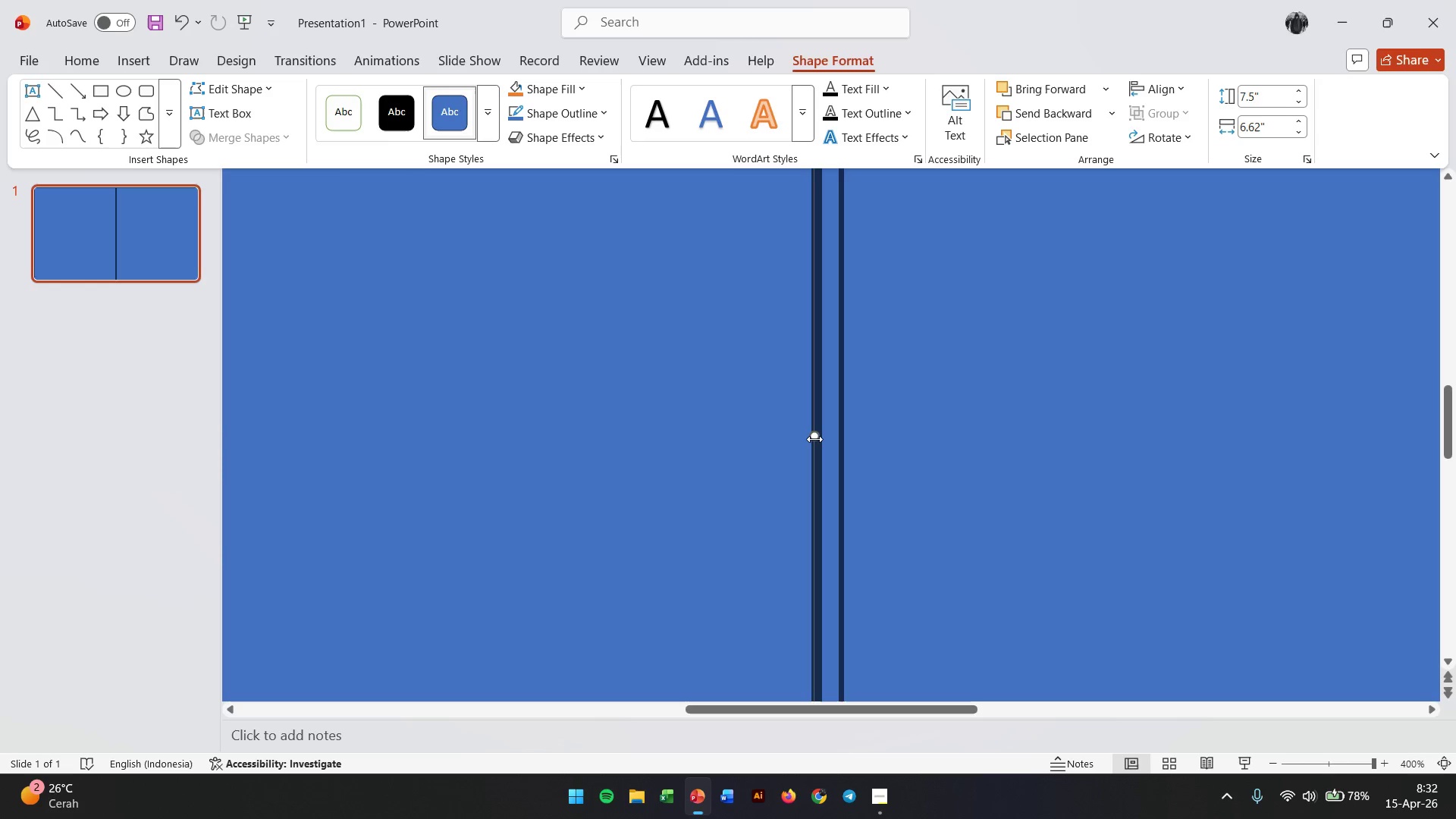 
left_click_drag(start_coordinate=[814, 439], to_coordinate=[822, 439])
 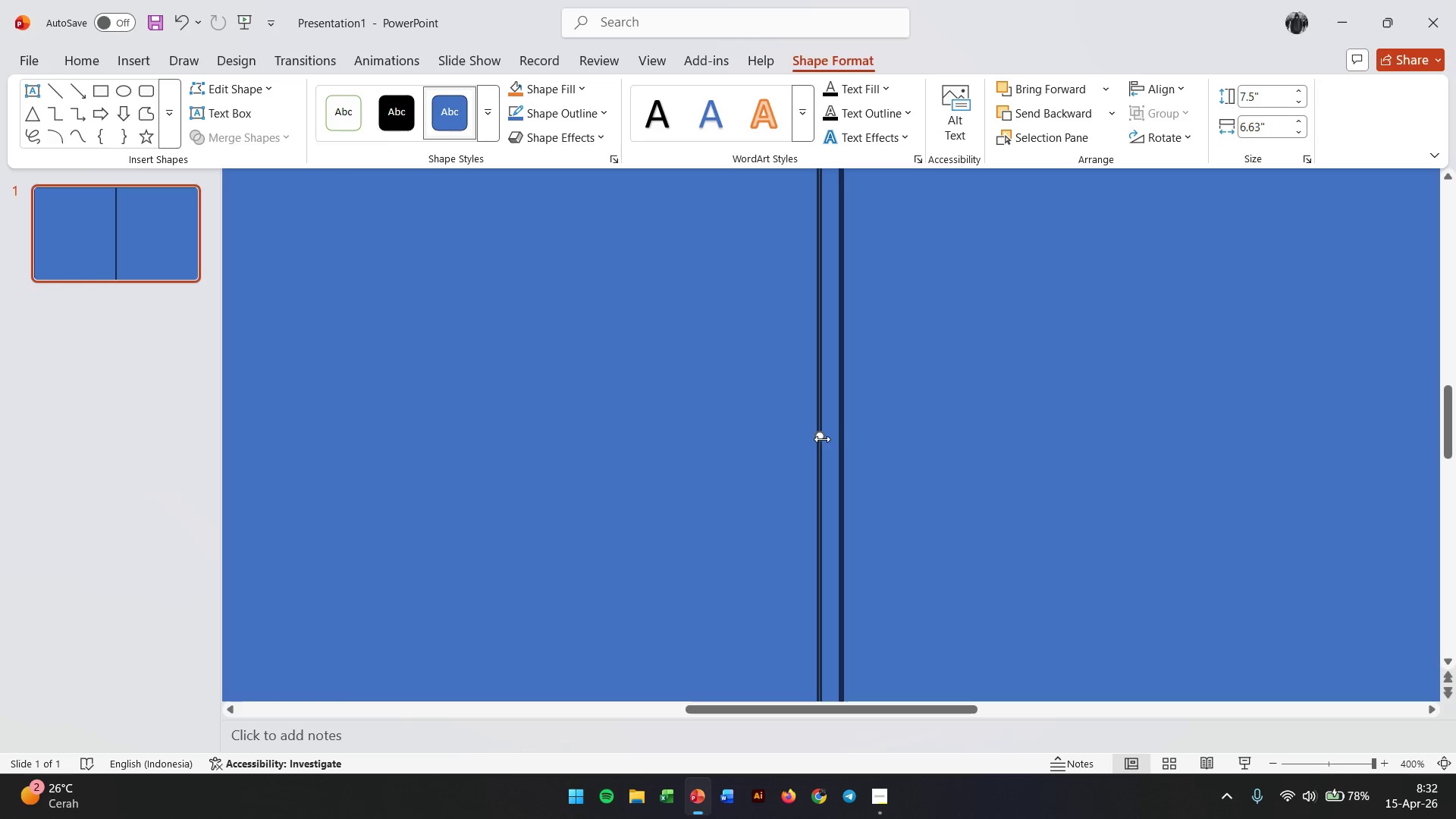 
hold_key(key=AltLeft, duration=0.44)
hold_key(key=ControlLeft, duration=0.47)
scroll: coordinate [829, 446], scroll_direction: down, amount: 3.0
 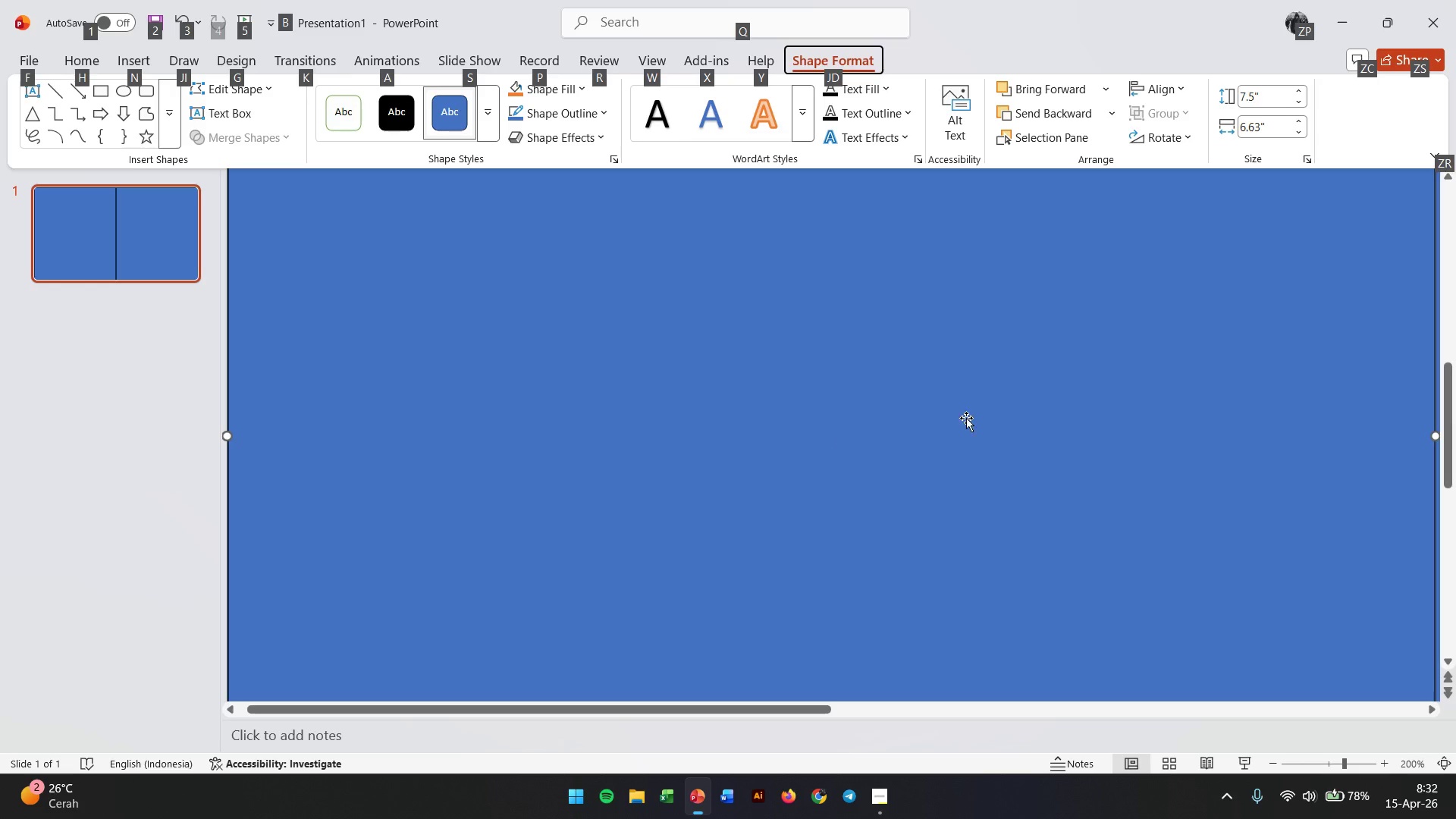 
hold_key(key=ControlLeft, duration=0.52)
scroll: coordinate [905, 428], scroll_direction: down, amount: 2.0
 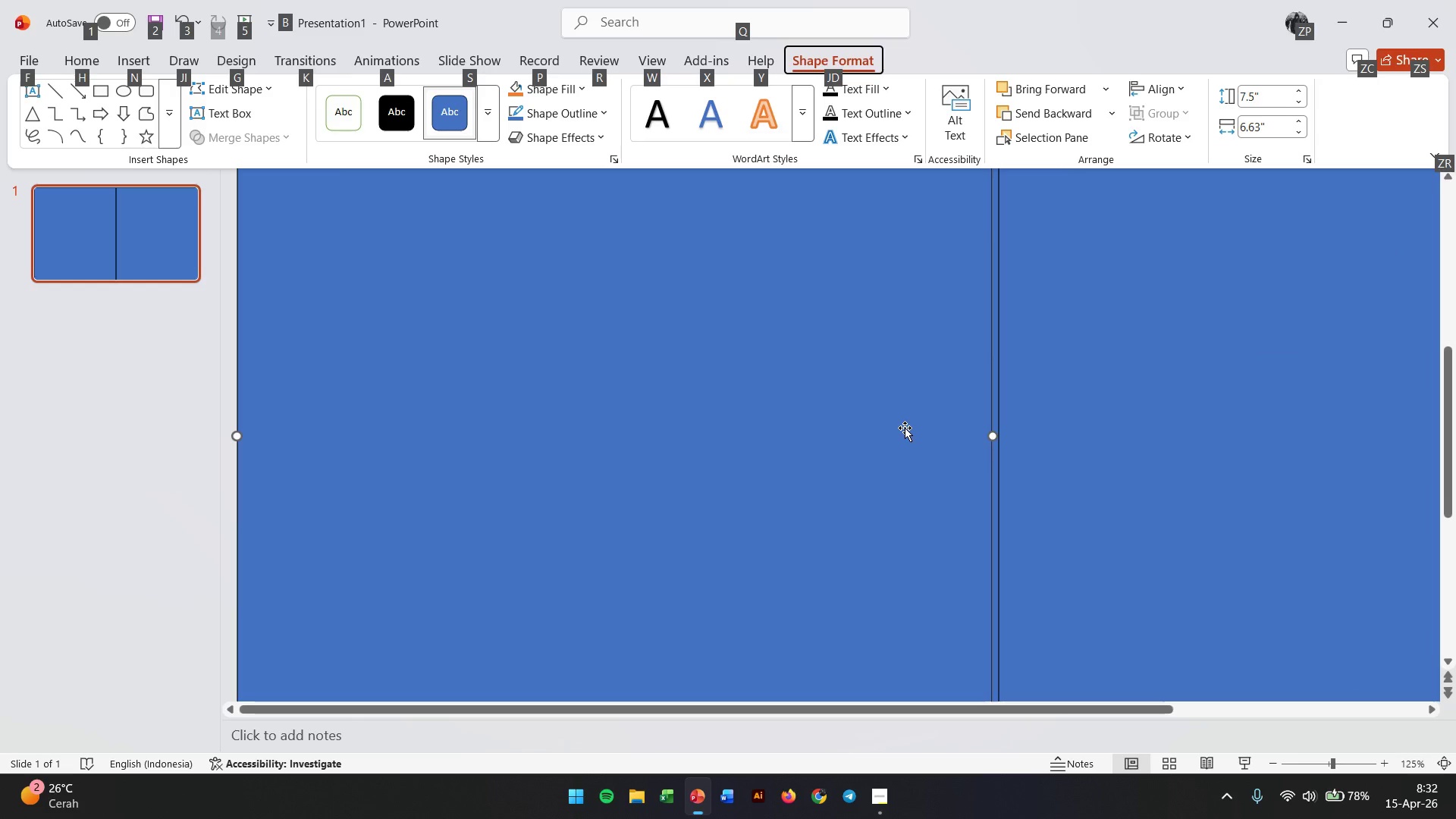 
key(Control+Z)
 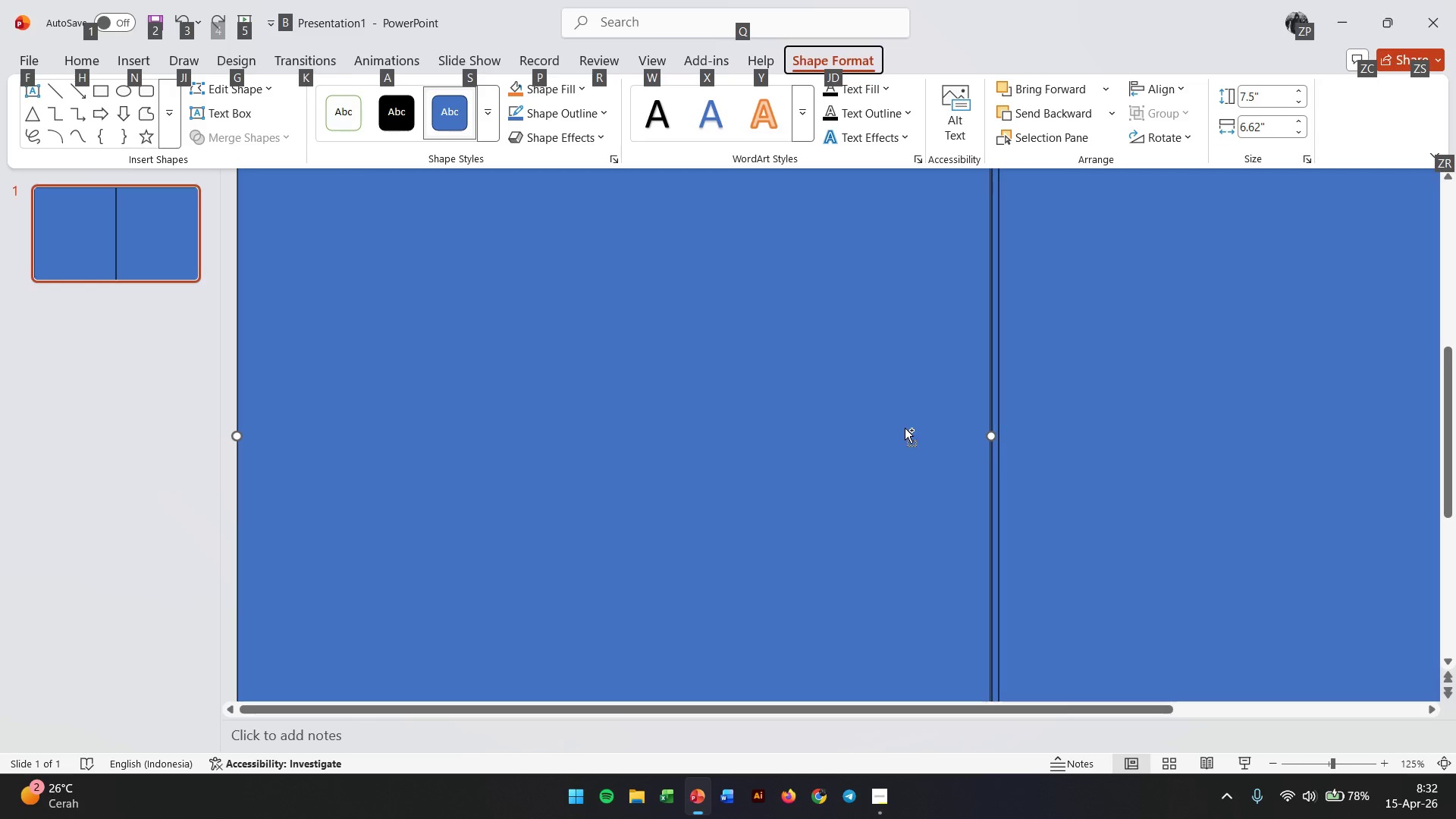 
key(Control+ControlLeft)
 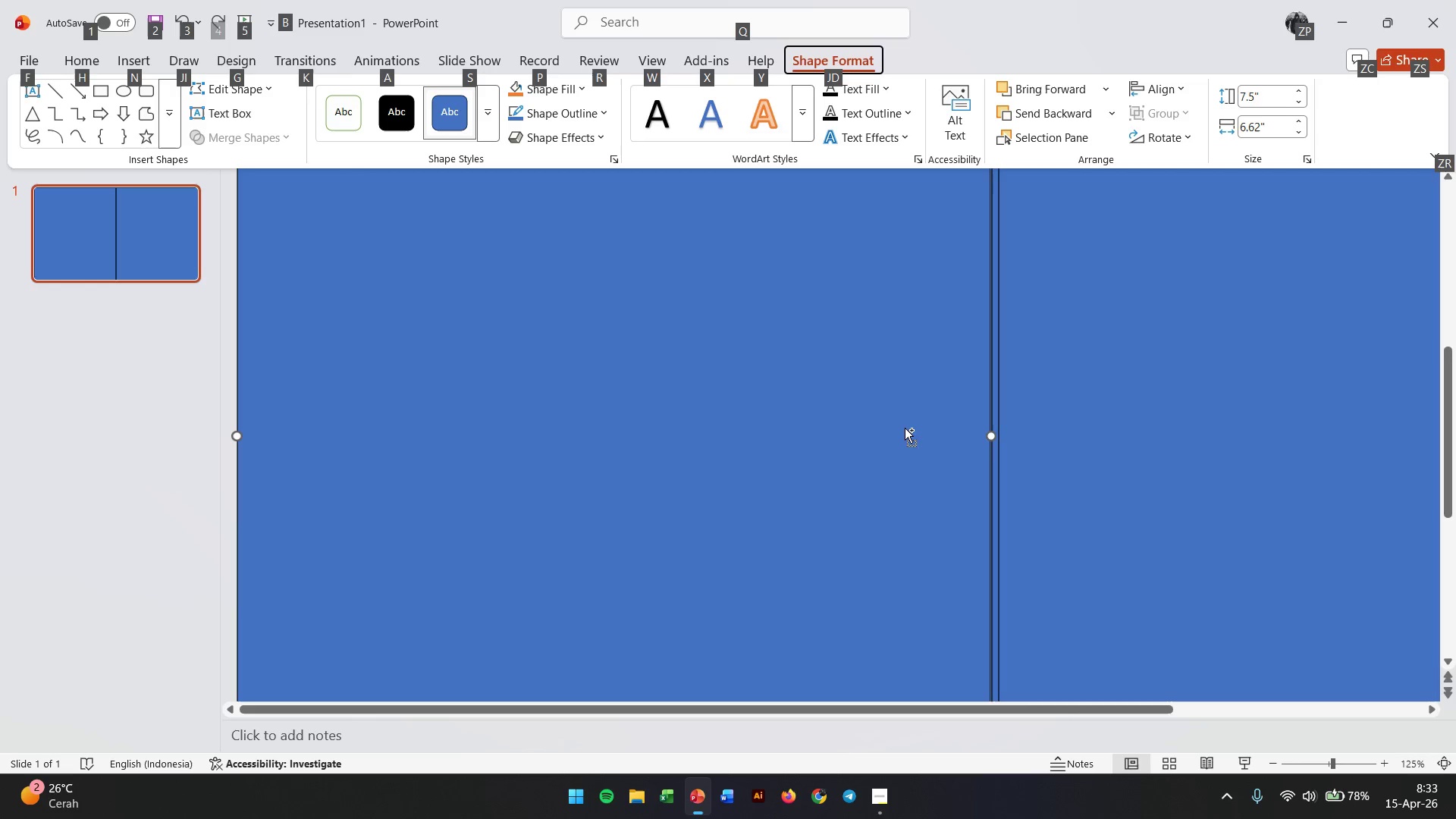 
hold_key(key=ControlLeft, duration=0.73)
scroll: coordinate [905, 428], scroll_direction: down, amount: 4.0
 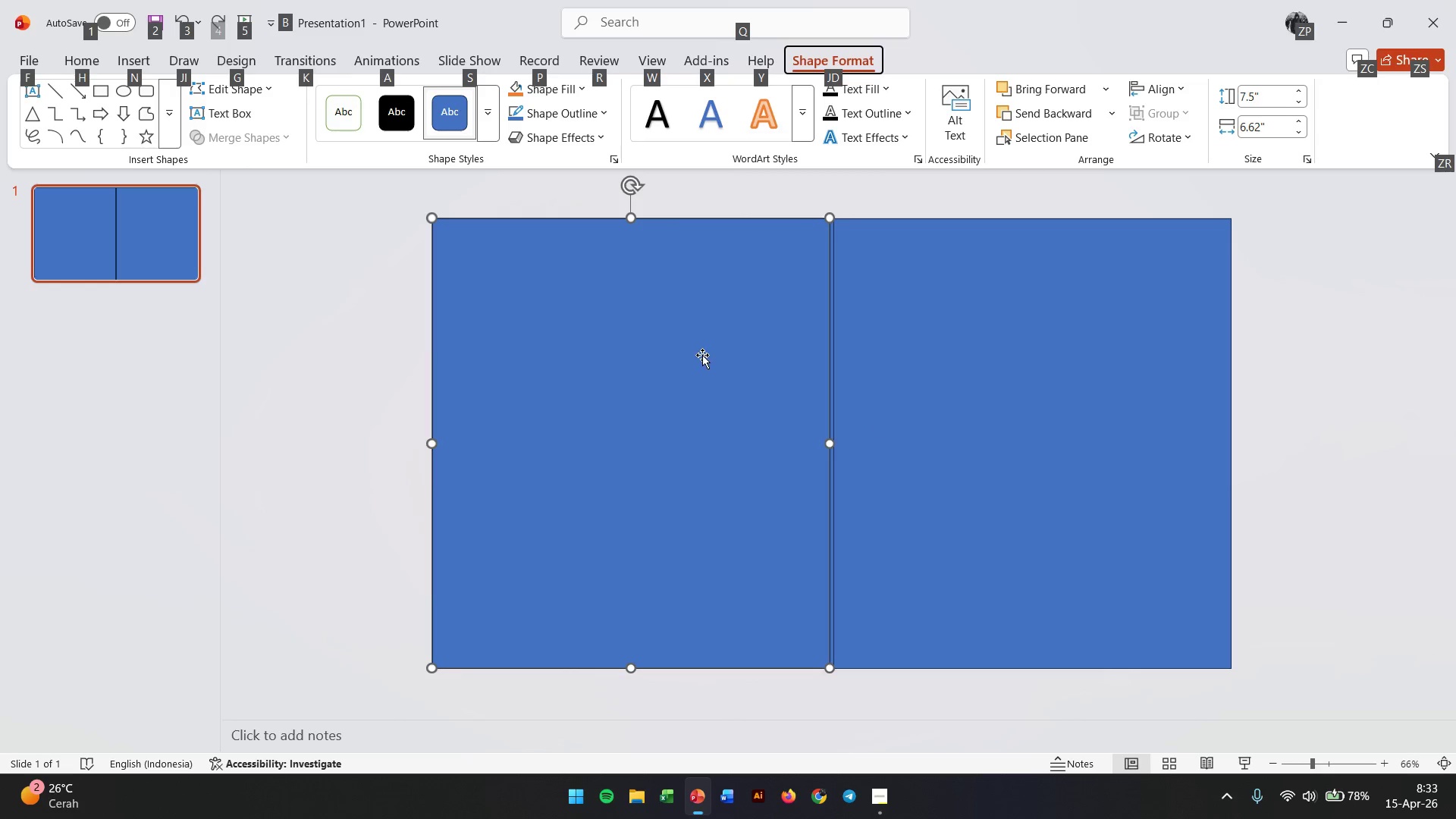 
left_click([698, 352])
 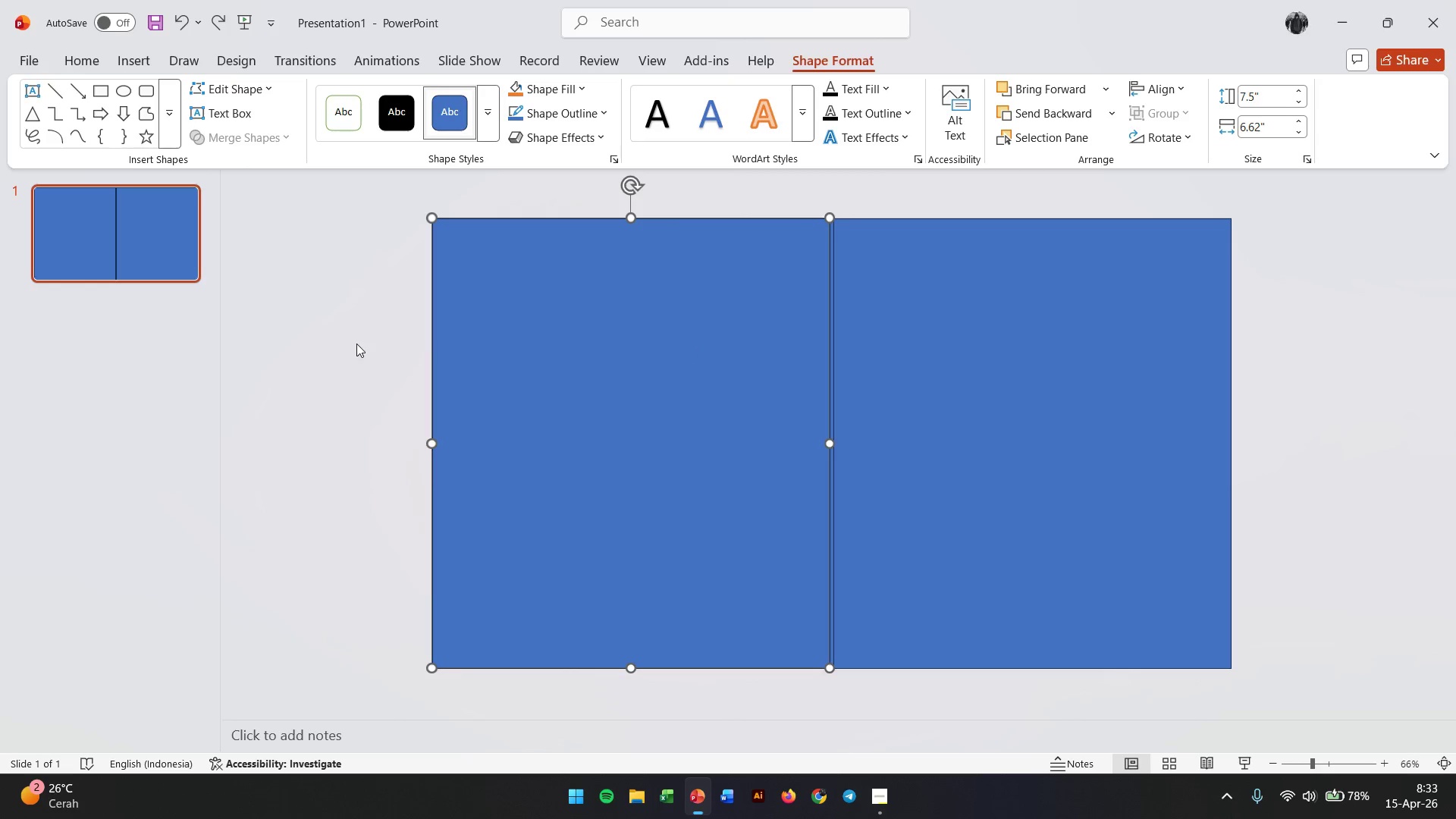 
left_click([300, 340])
 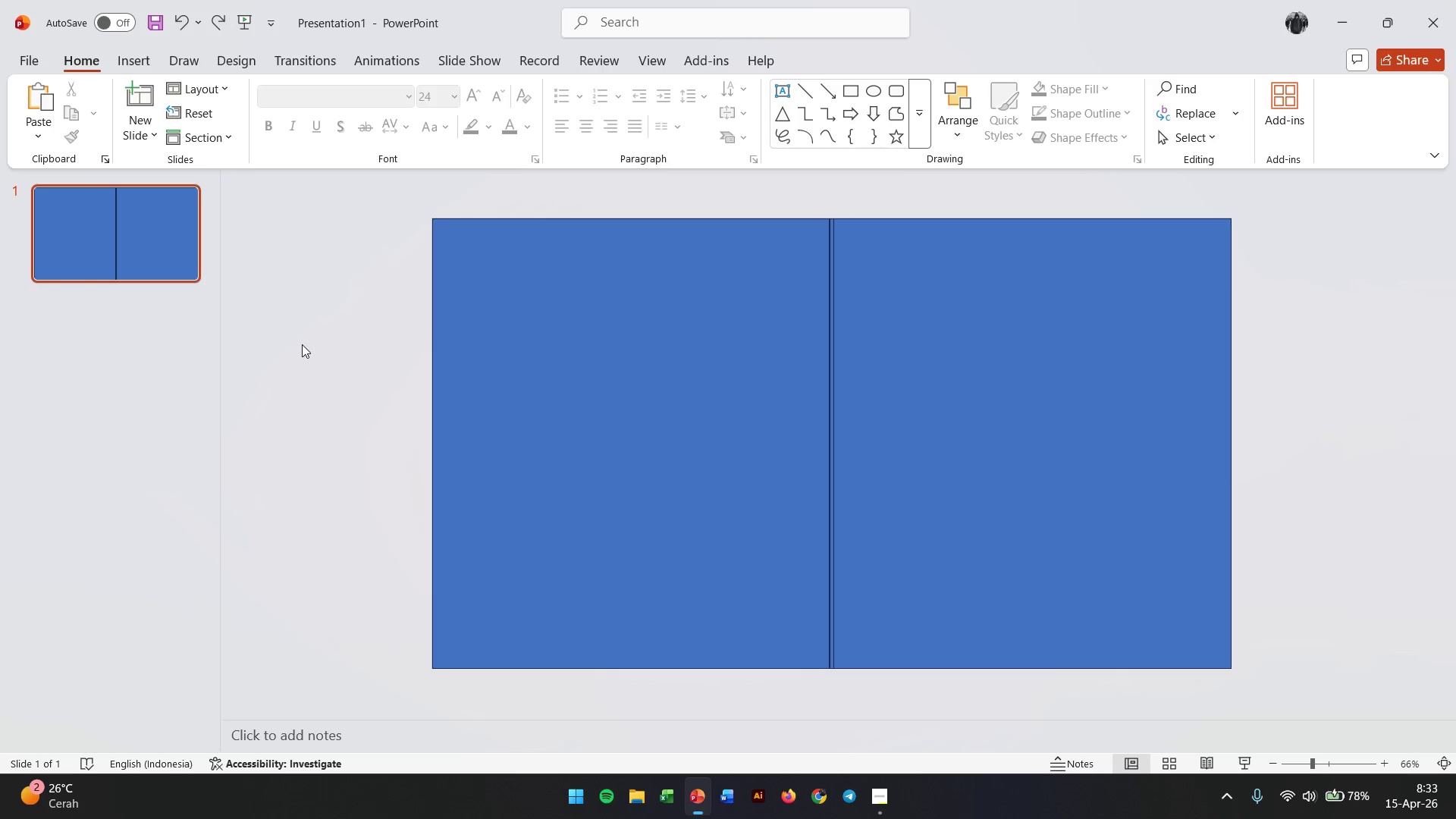 
wait(7.44)
 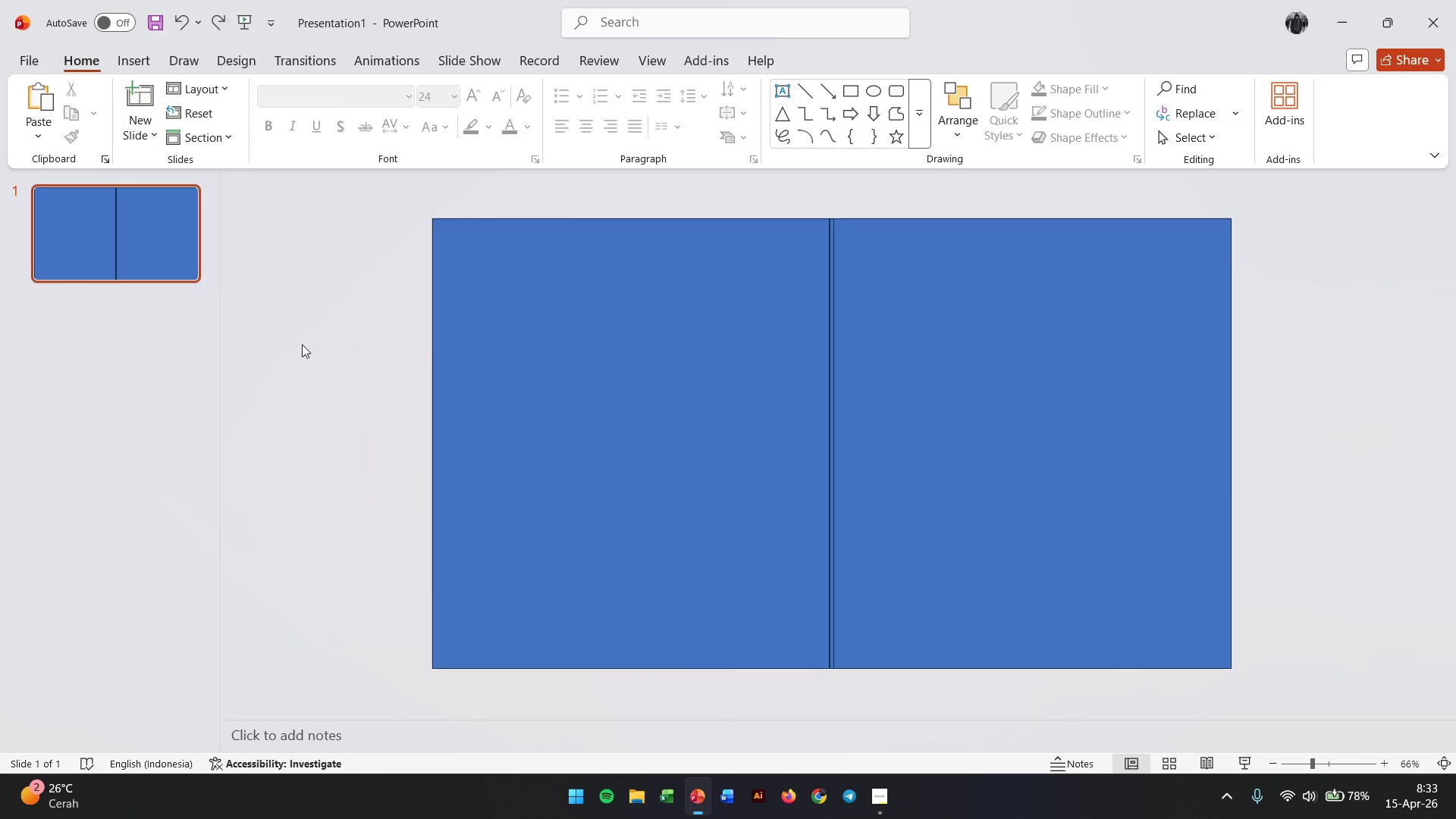 
left_click([704, 362])
 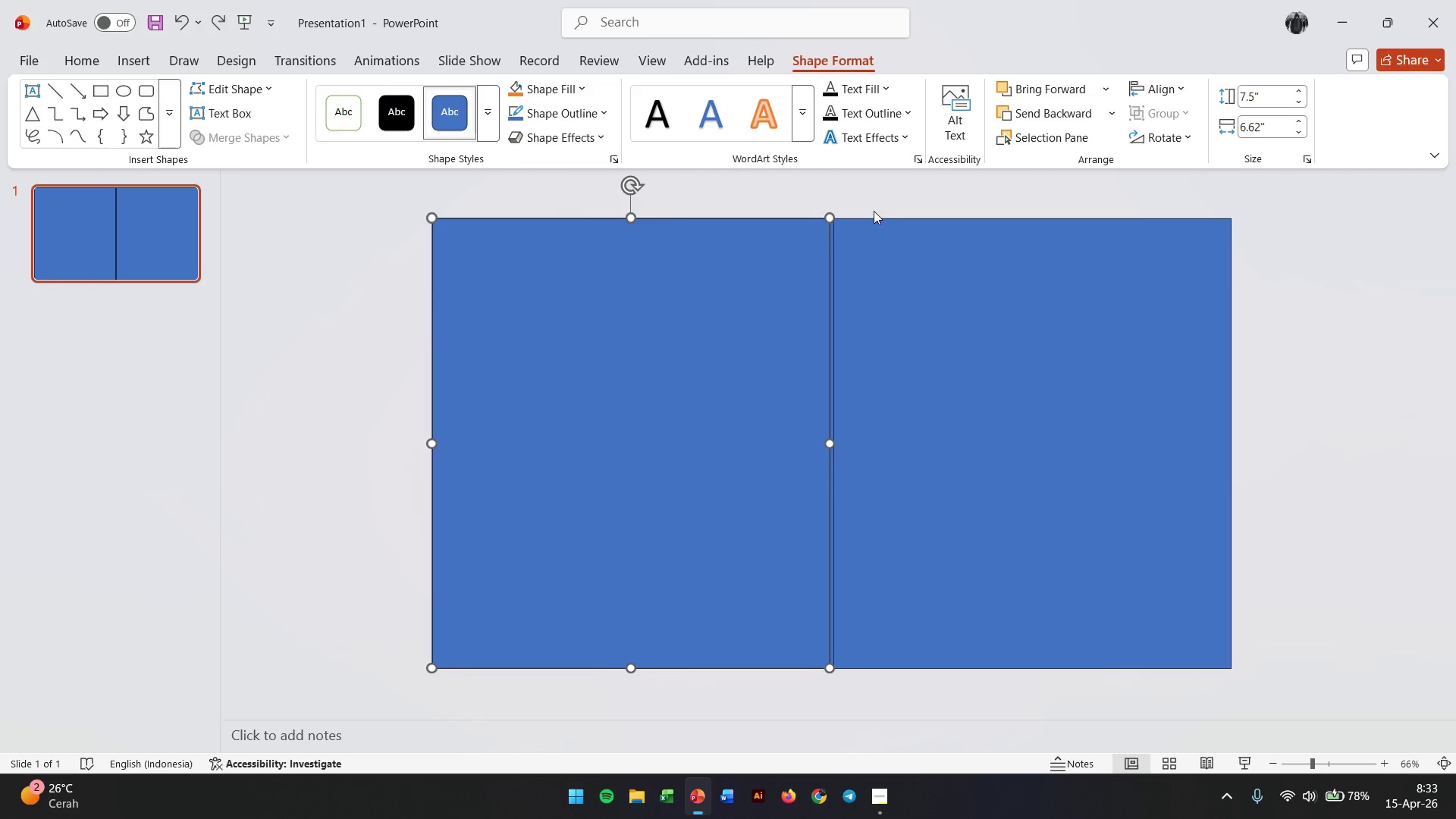 
left_click([714, 289])
 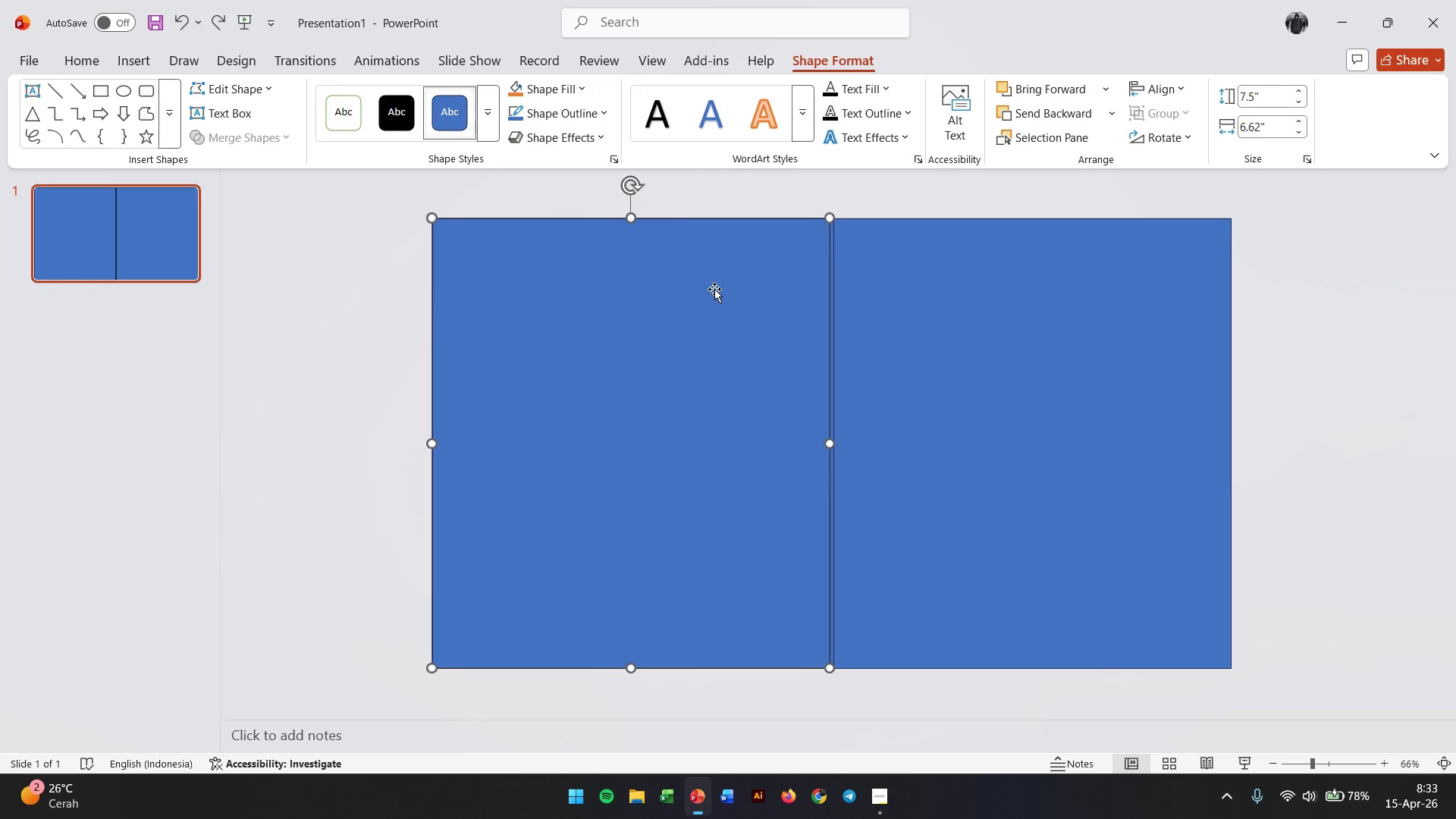 
right_click([714, 289])
 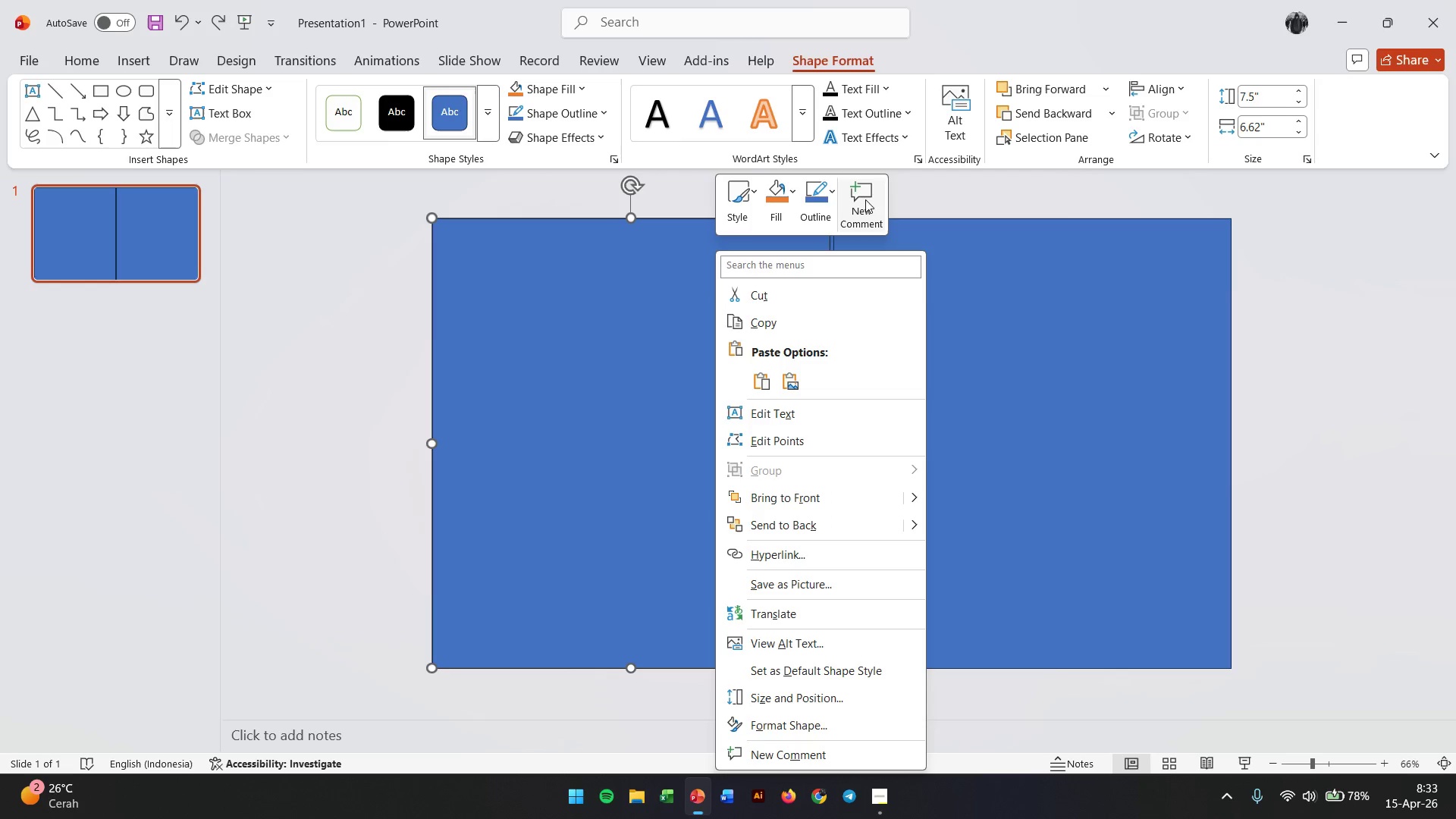 
left_click([775, 190])
 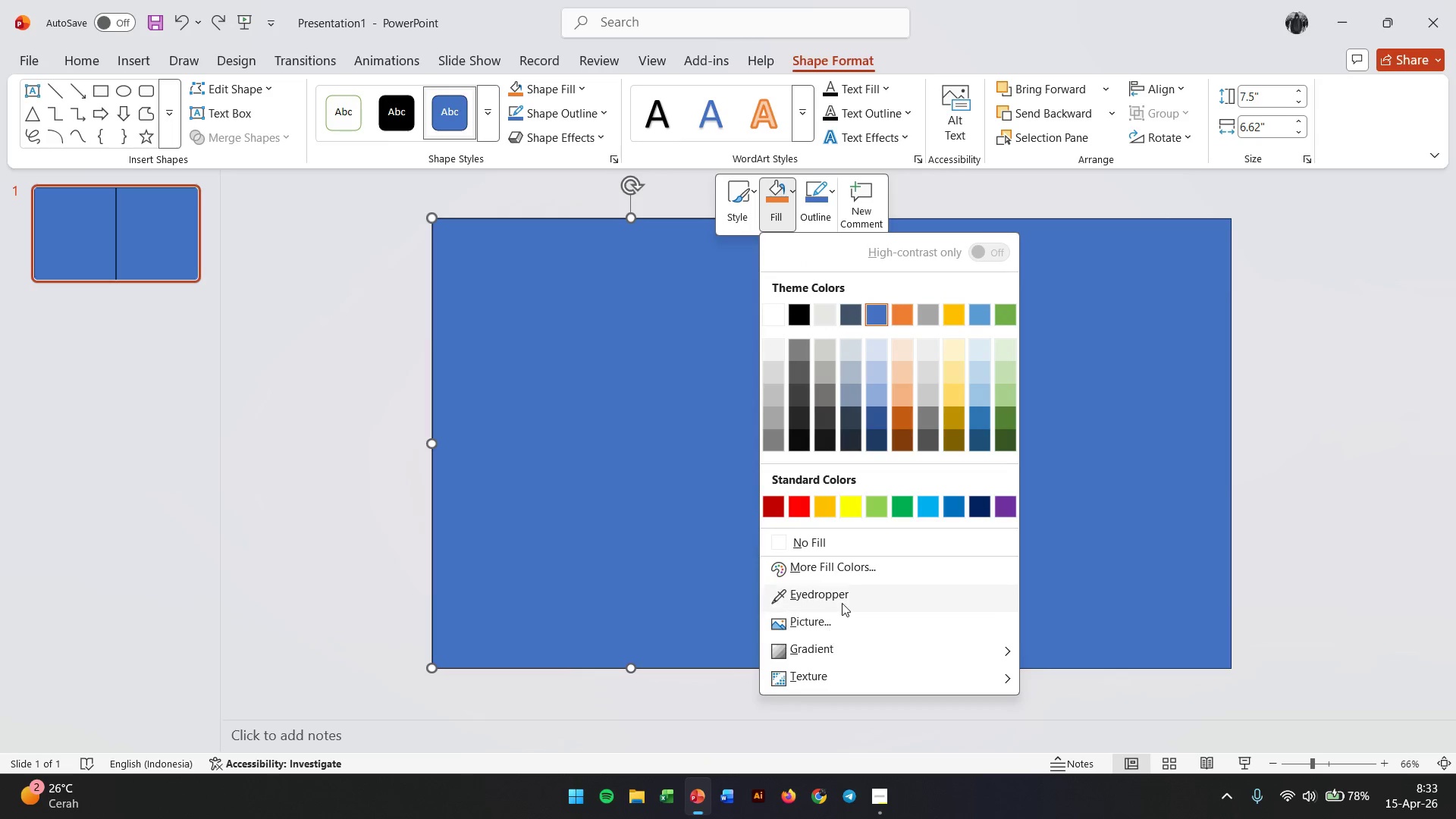 
left_click([863, 566])
 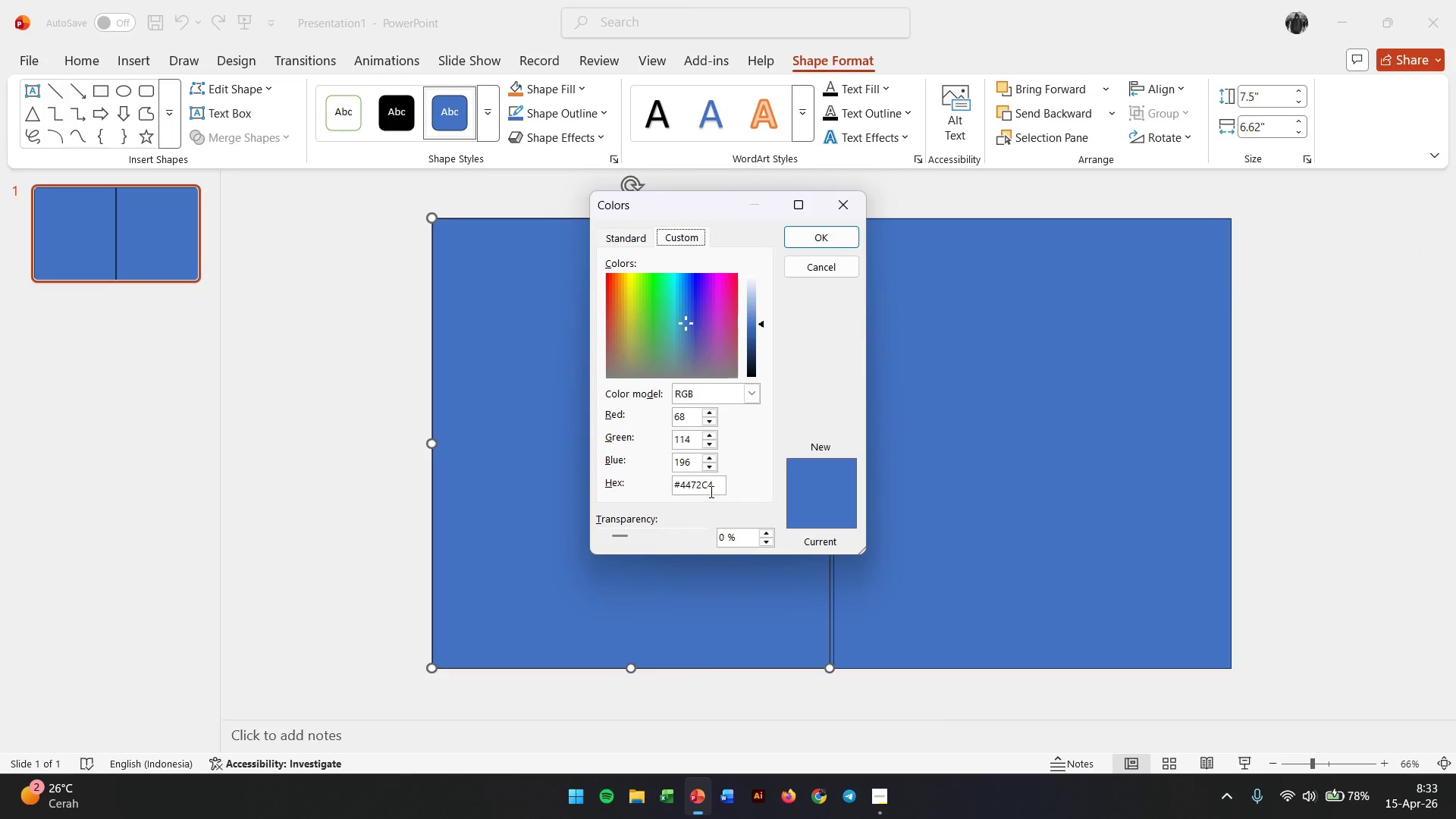 
double_click([708, 482])
 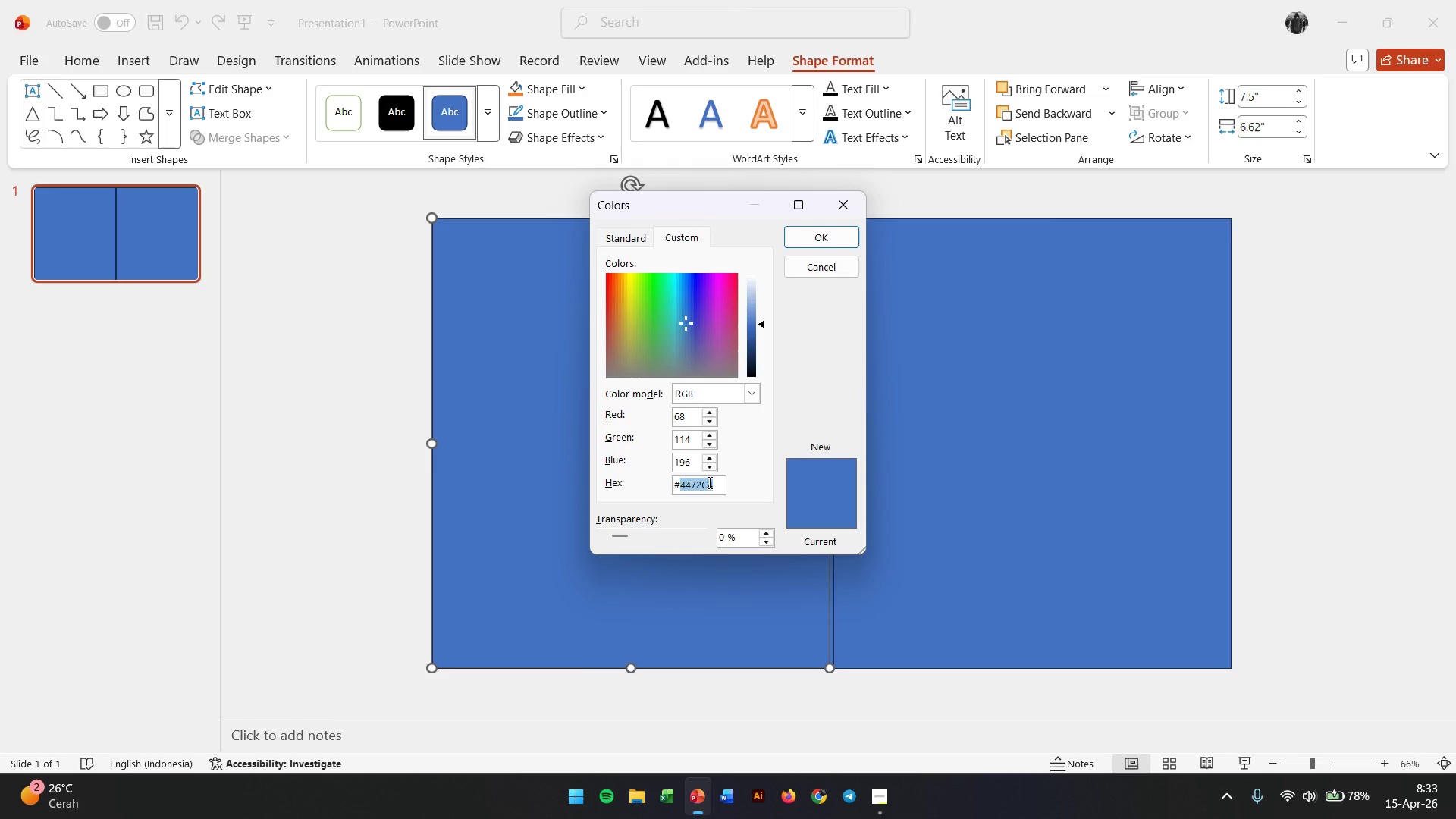 
type(1a1a)
key(Backspace)
type(410)
 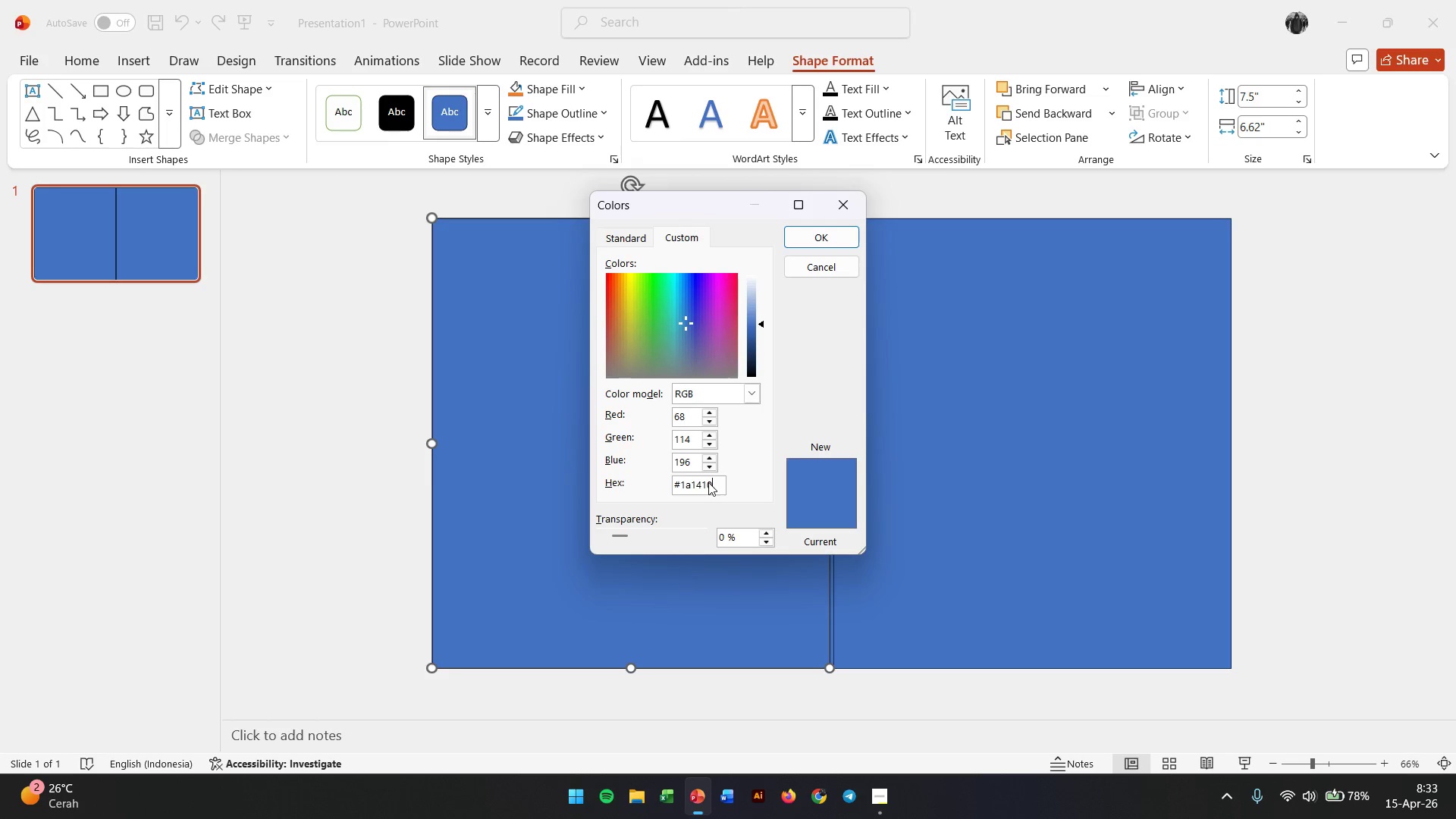 
key(Enter)
 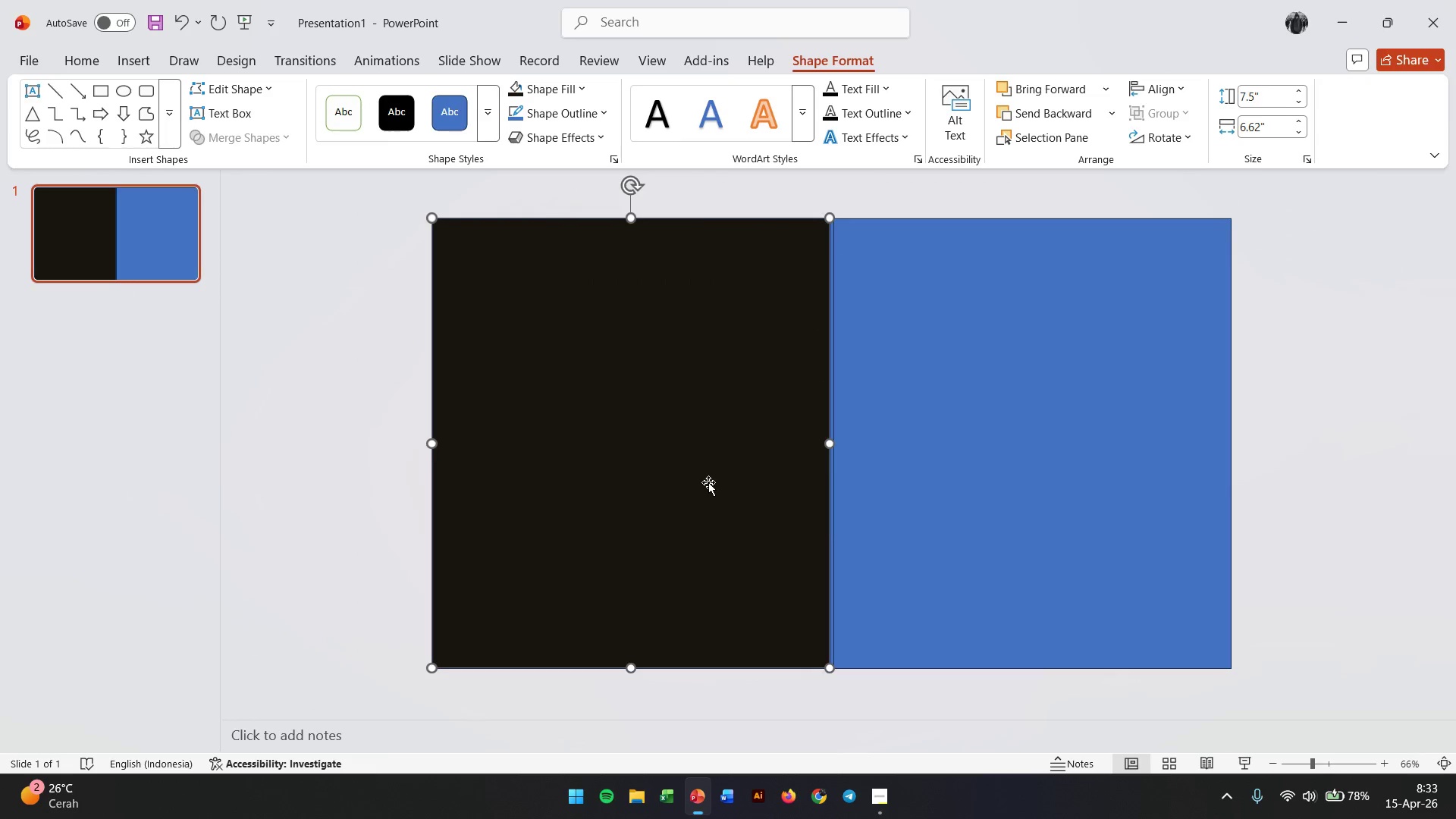 
left_click([1032, 466])
 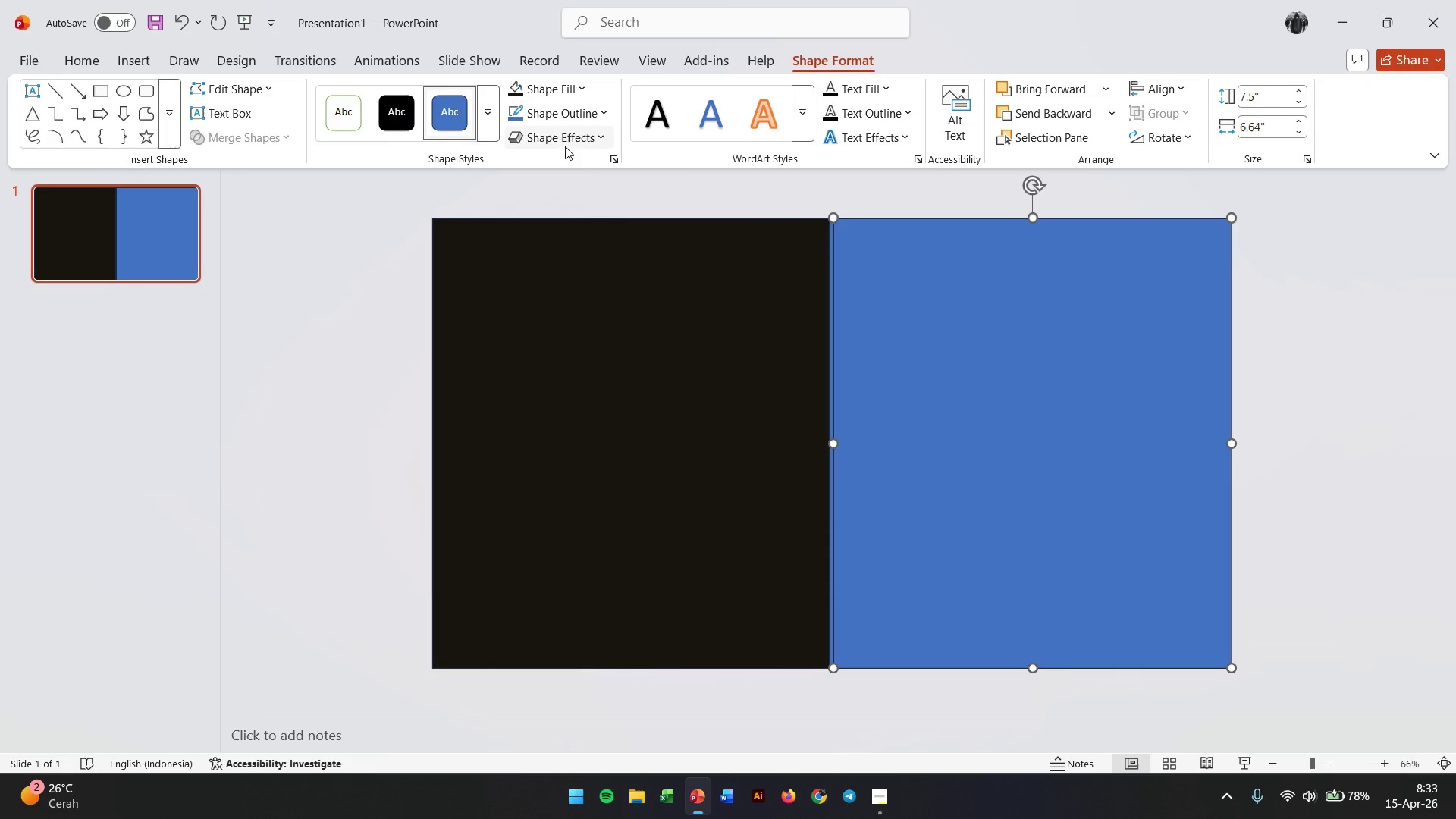 
left_click([572, 89])
 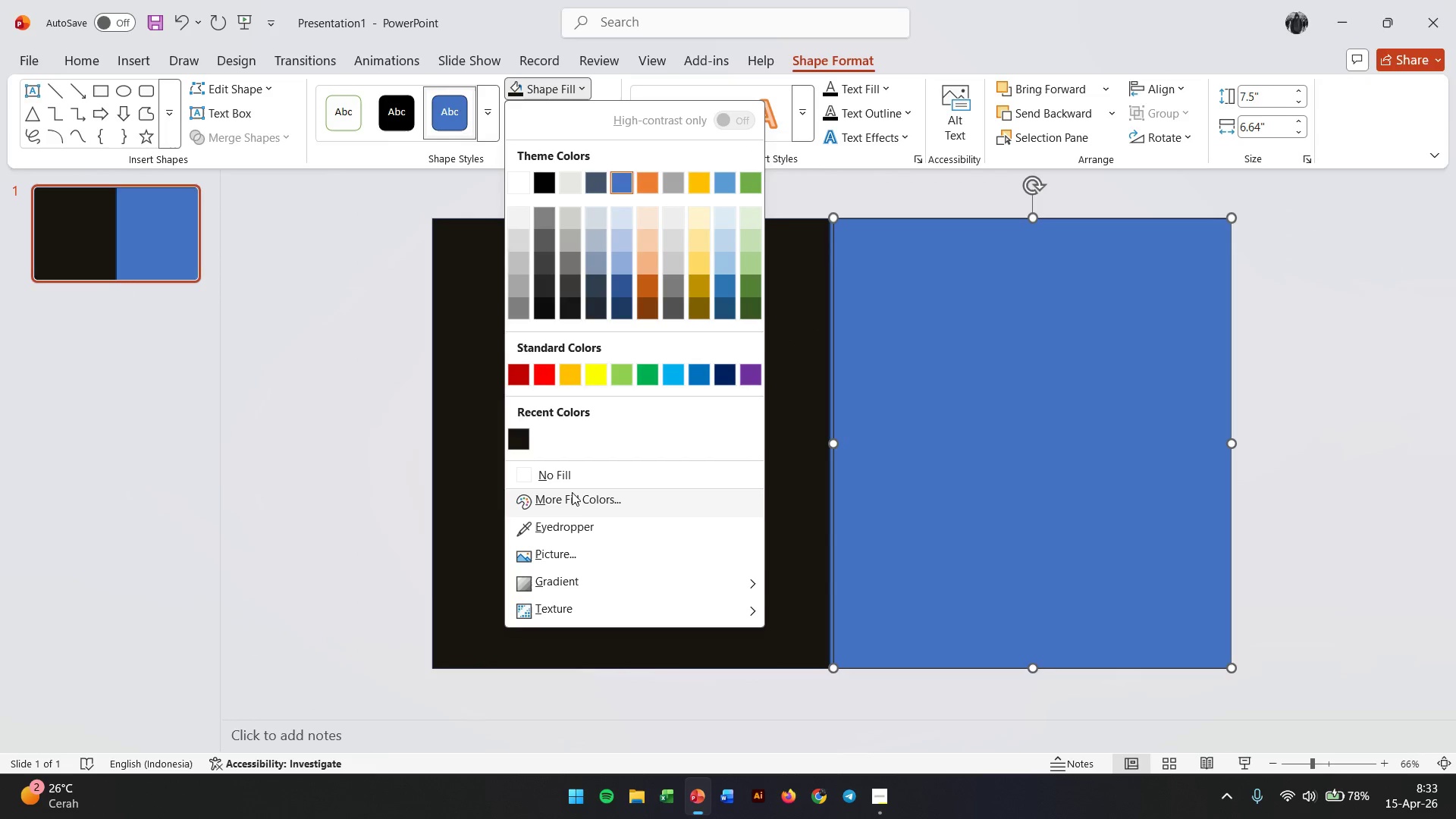 
left_click([575, 504])
 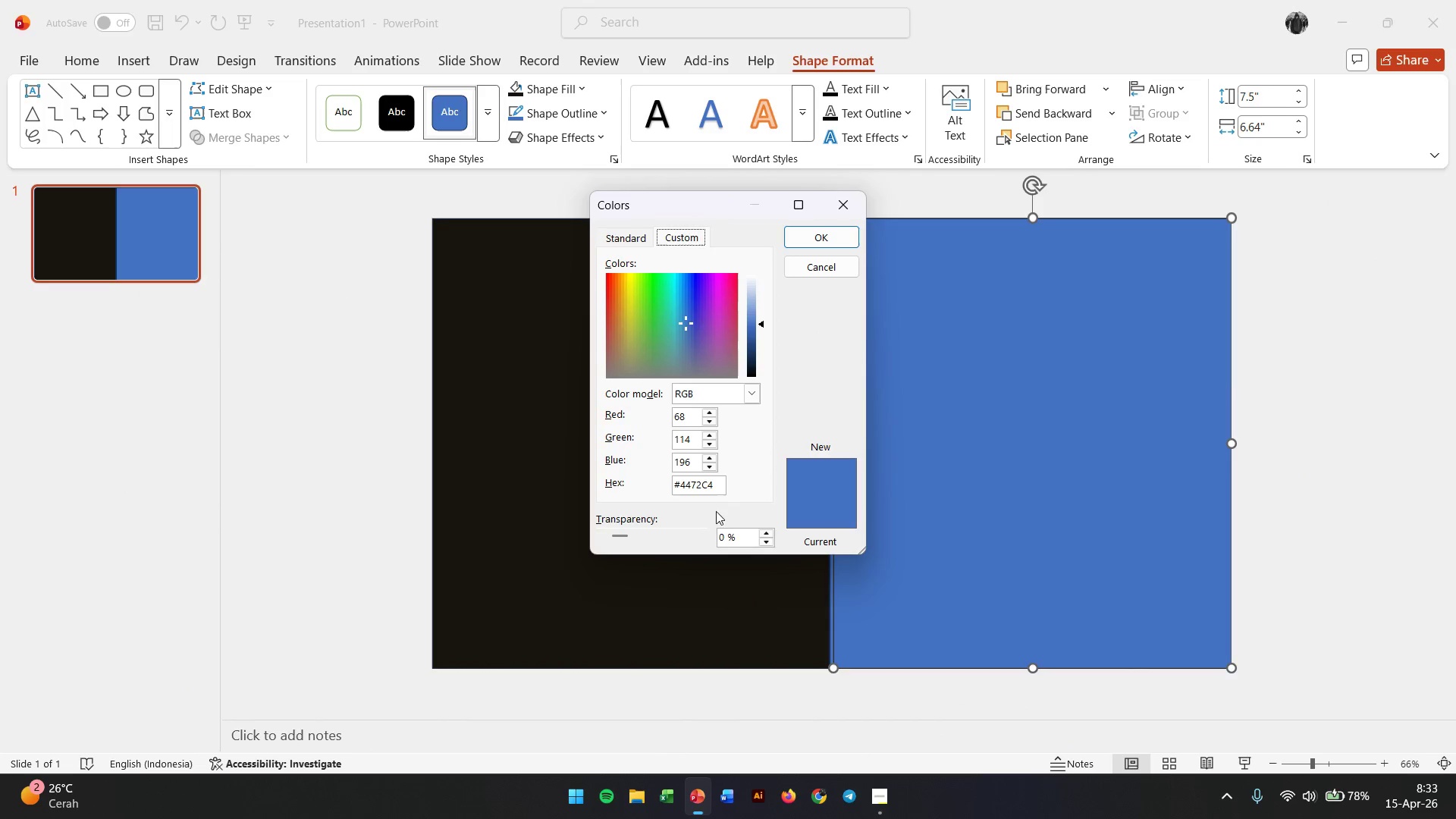 
double_click([714, 485])
 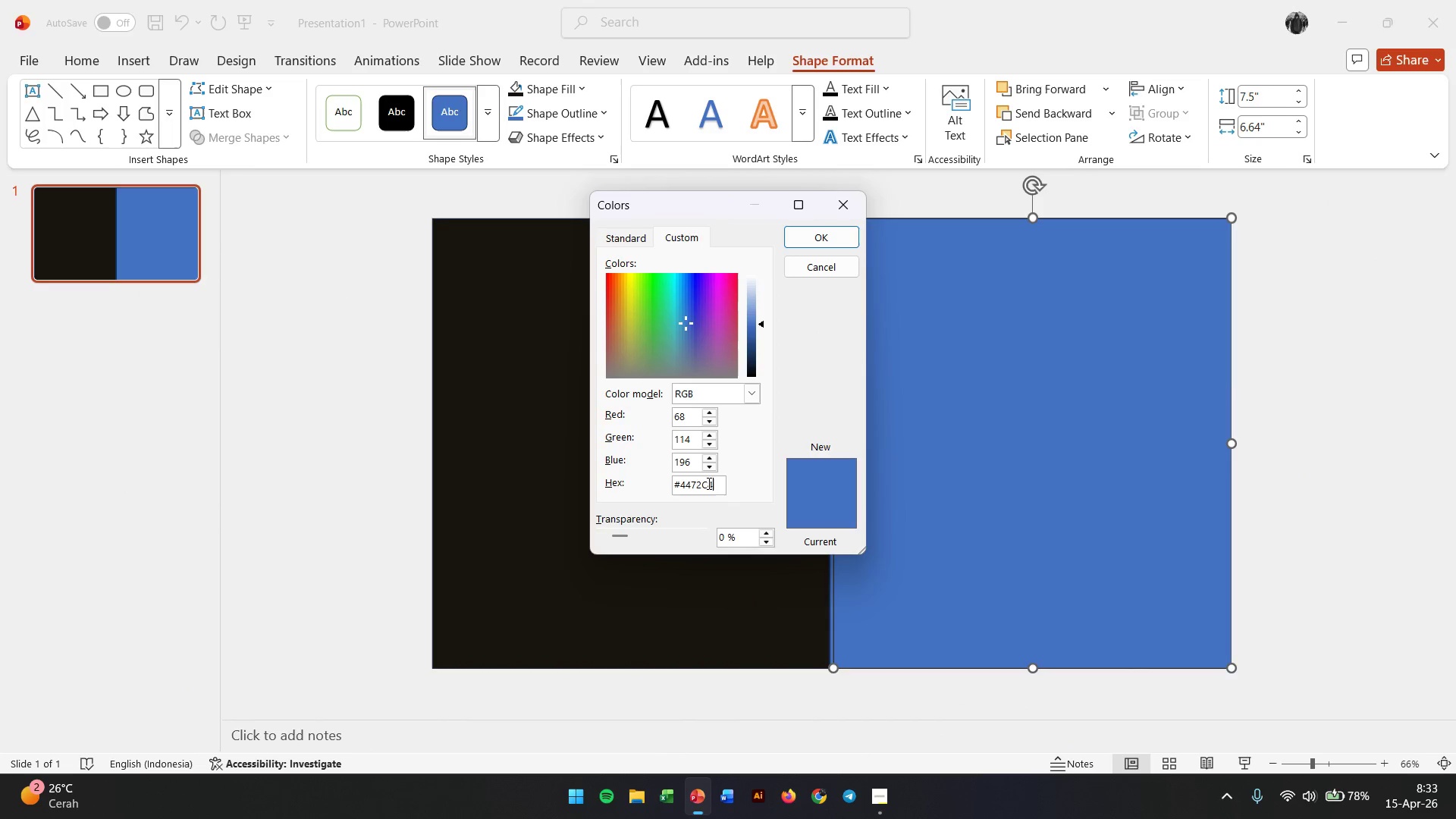 
double_click([708, 483])
 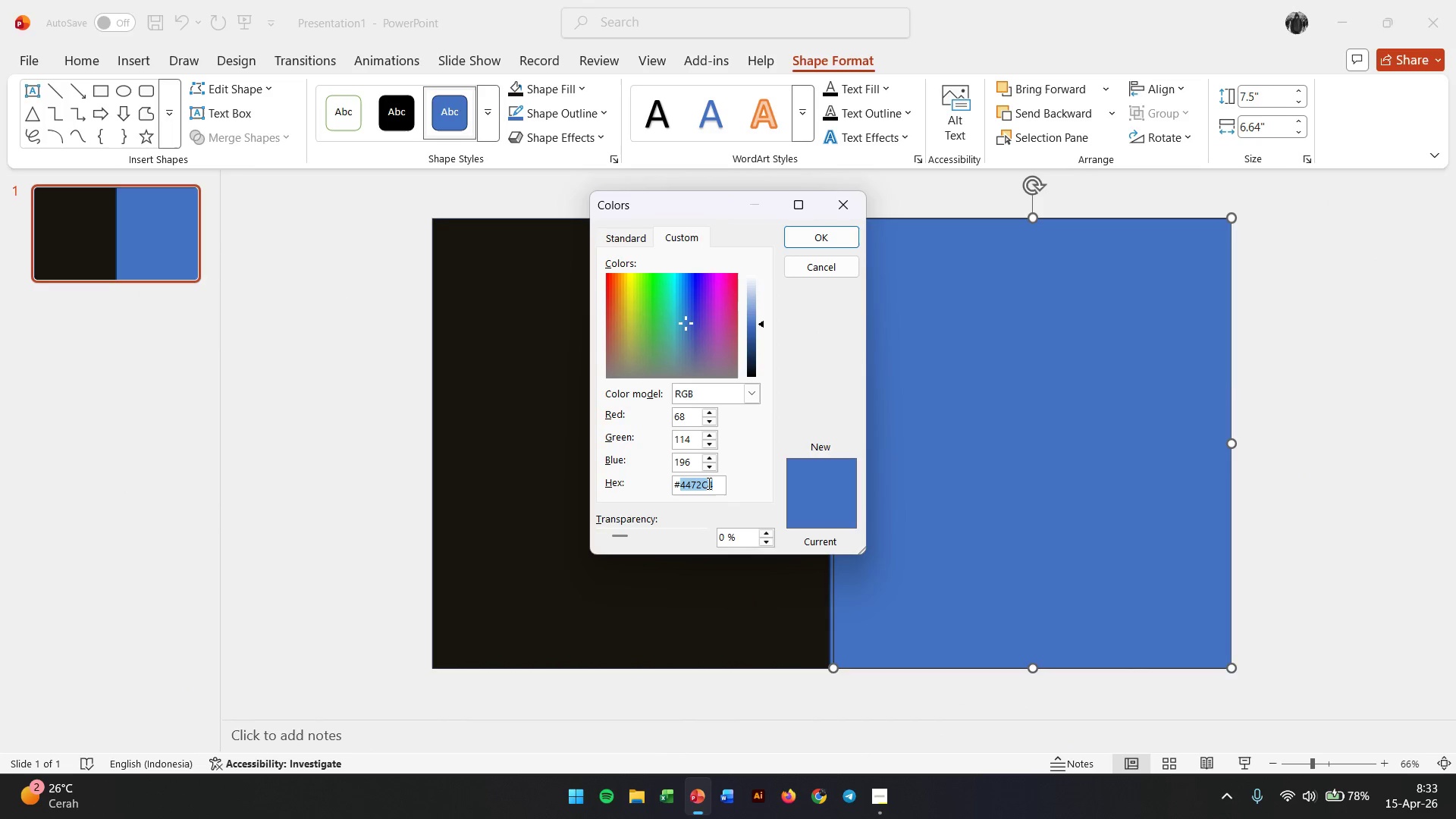 
type(45)
key(Backspace)
key(Backspace)
type(2d2318)
 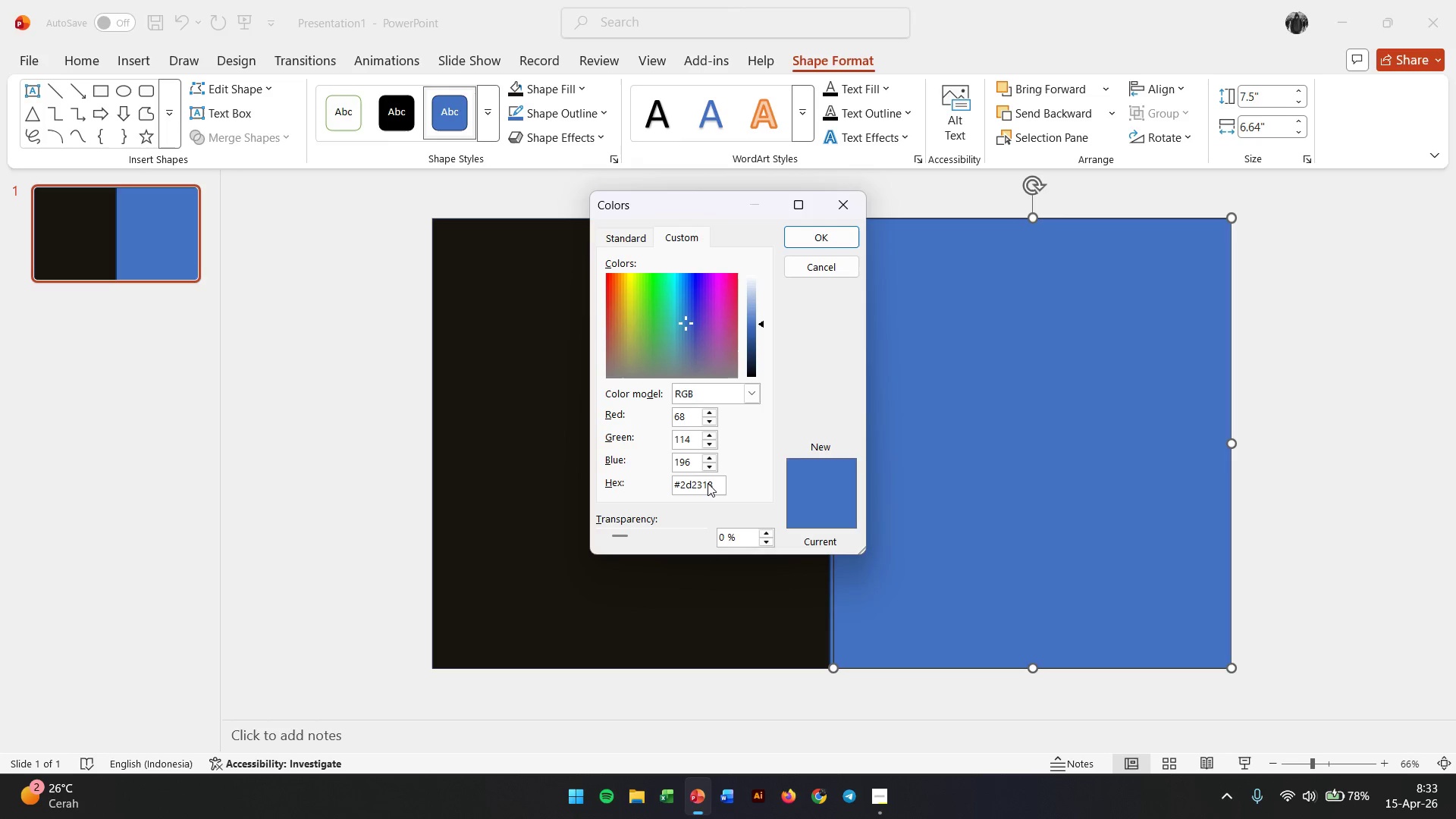 
key(Enter)
 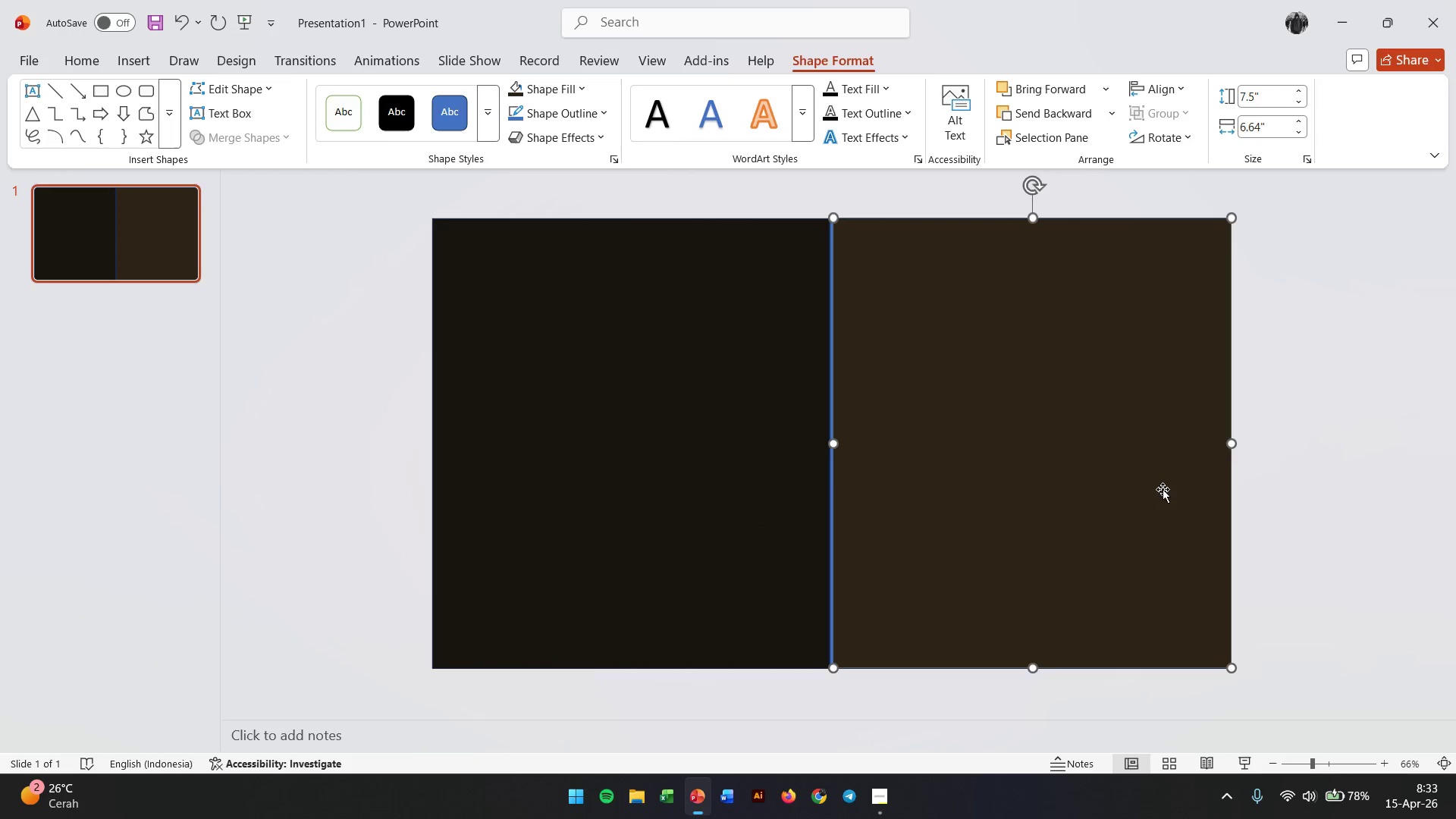 
left_click([1285, 430])
 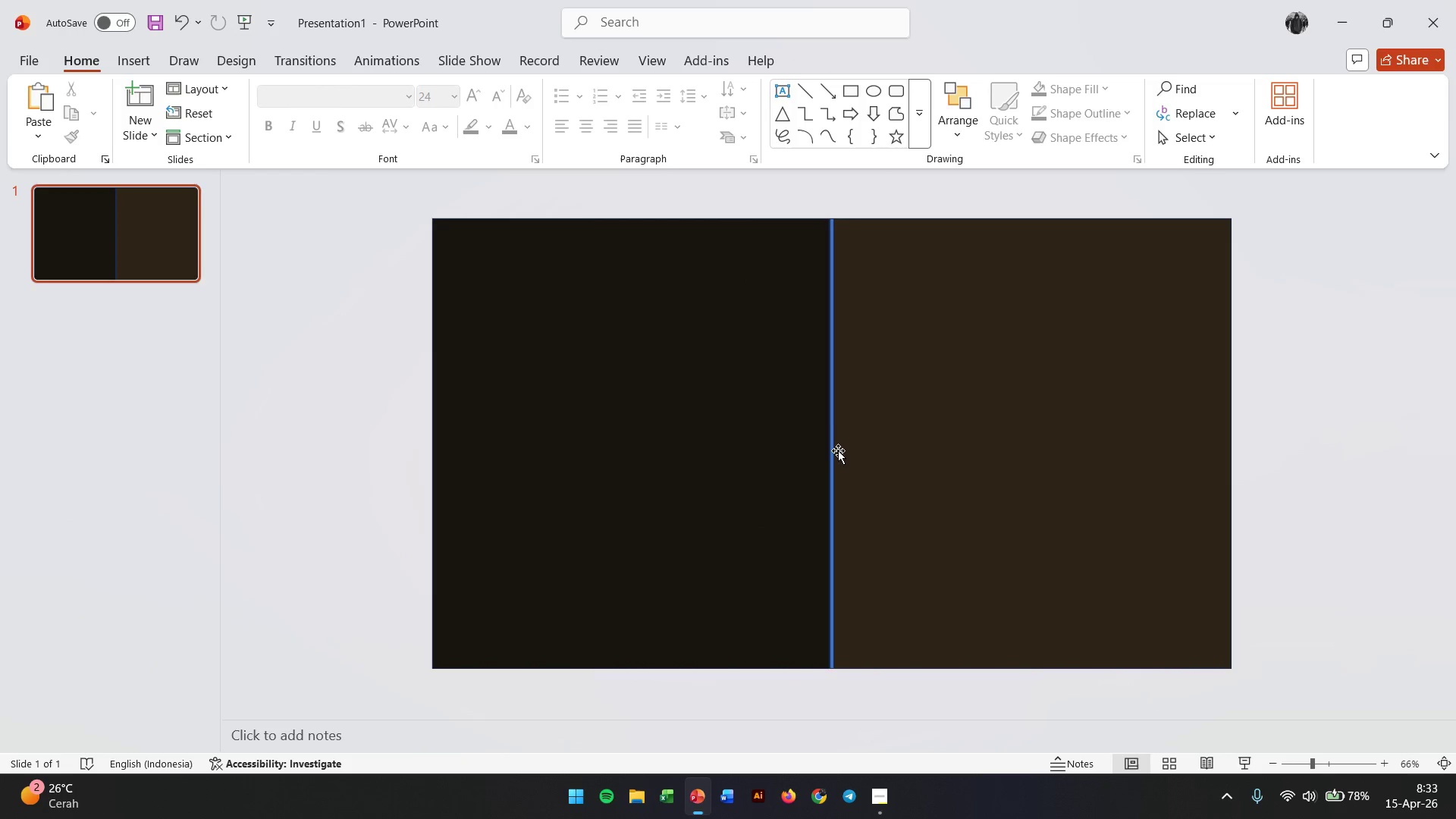 
left_click([832, 450])
 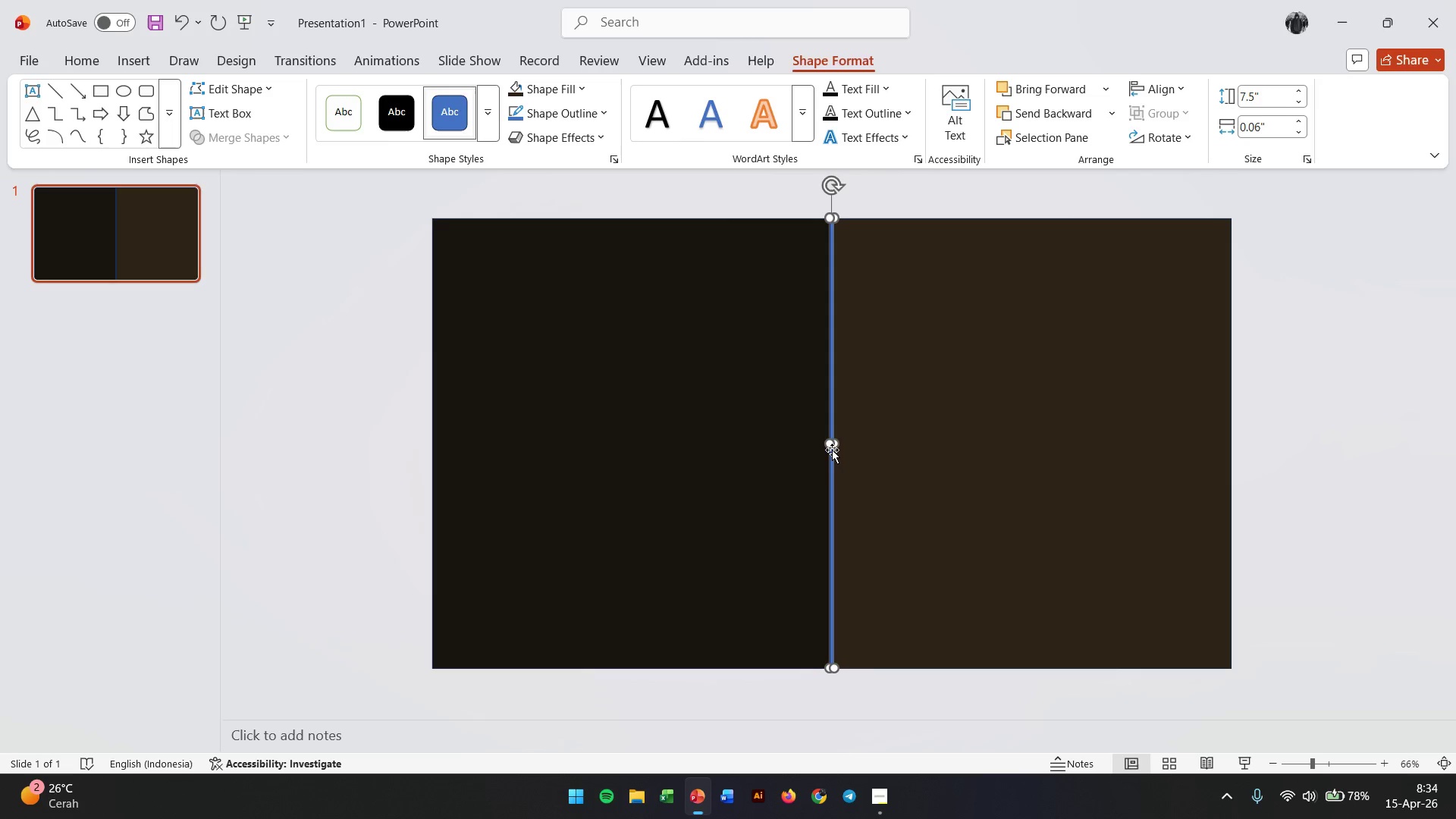 
wait(8.62)
 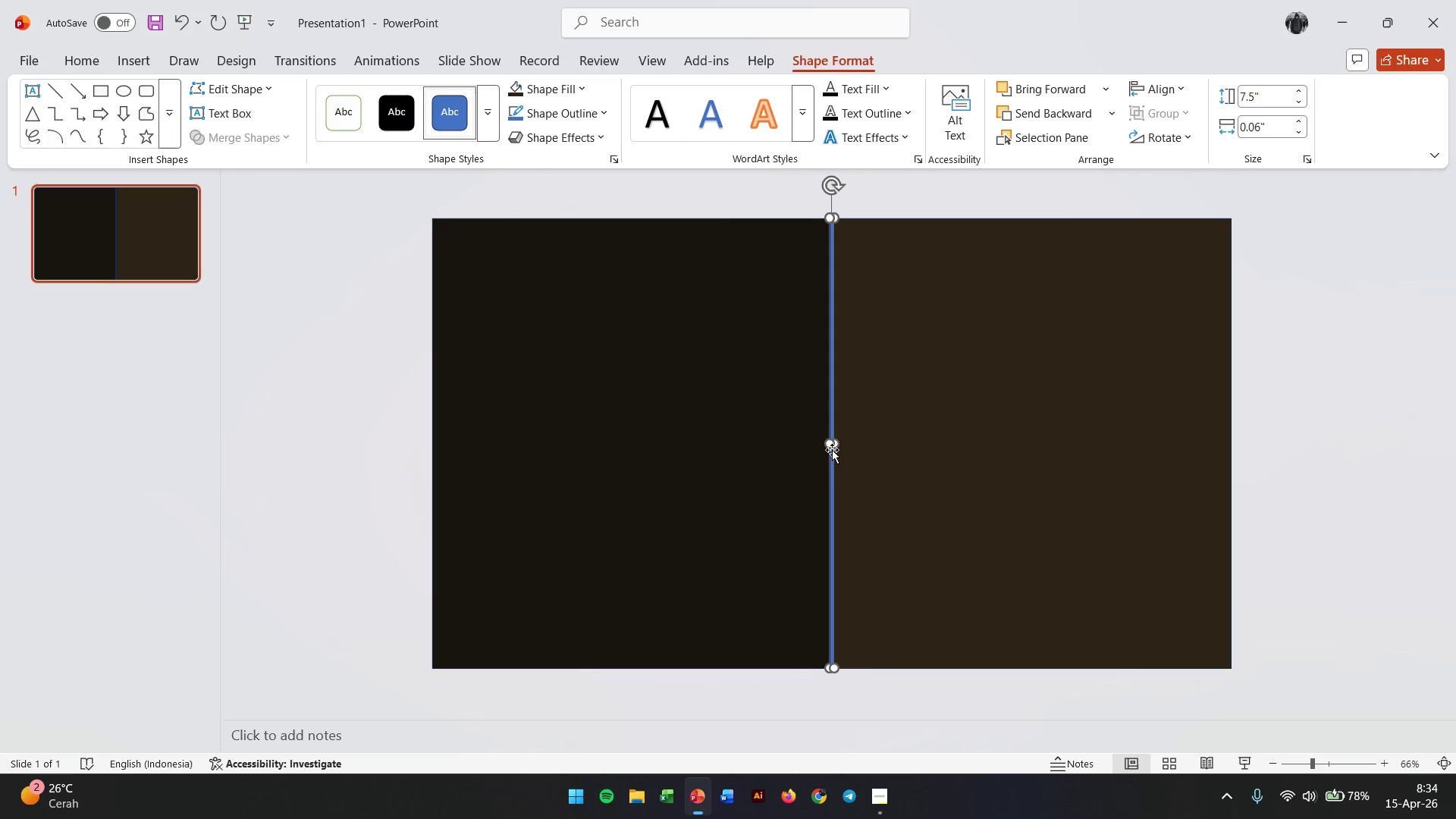 
right_click([833, 269])
 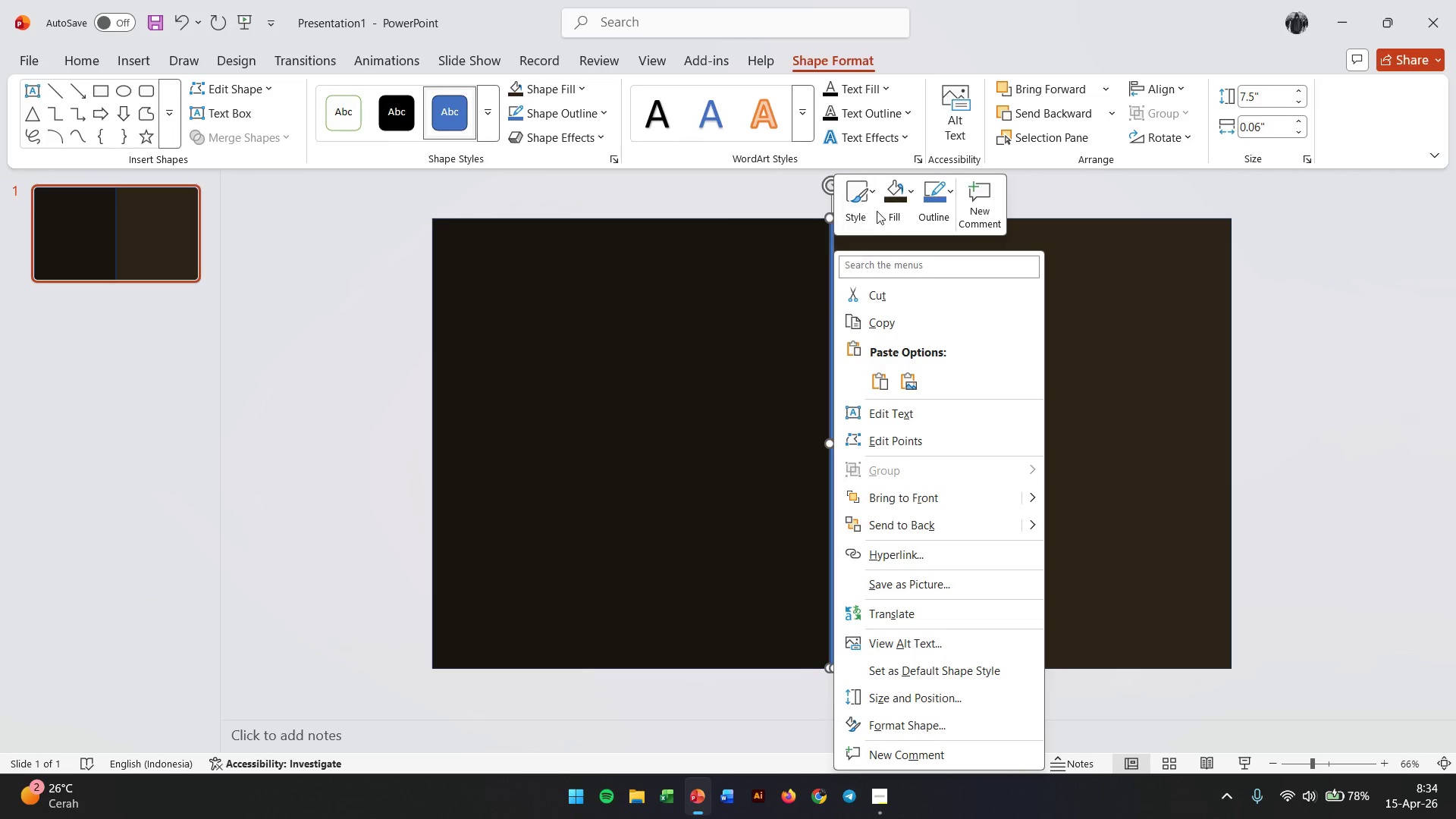 
left_click([895, 184])
 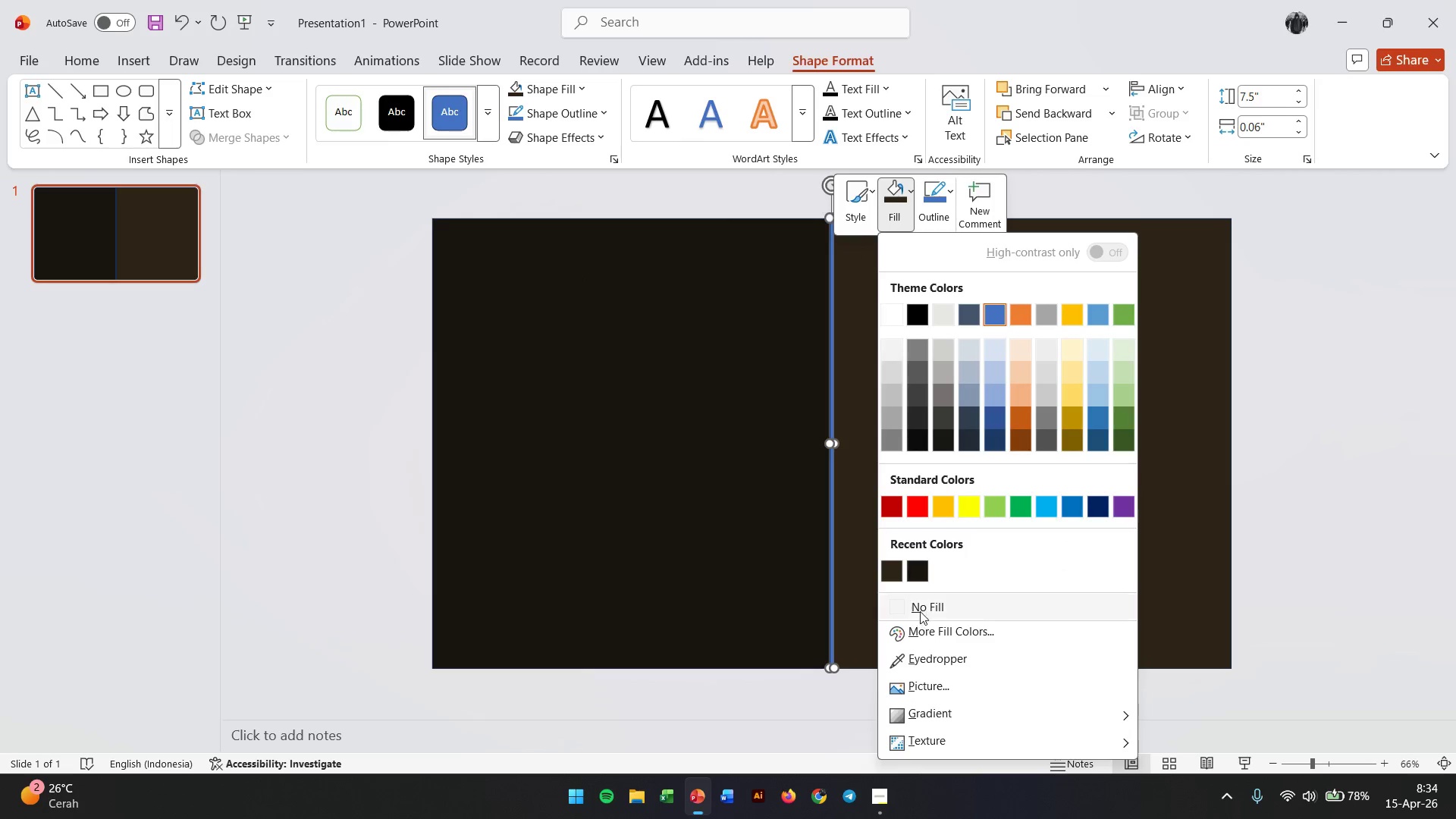 
left_click([924, 629])
 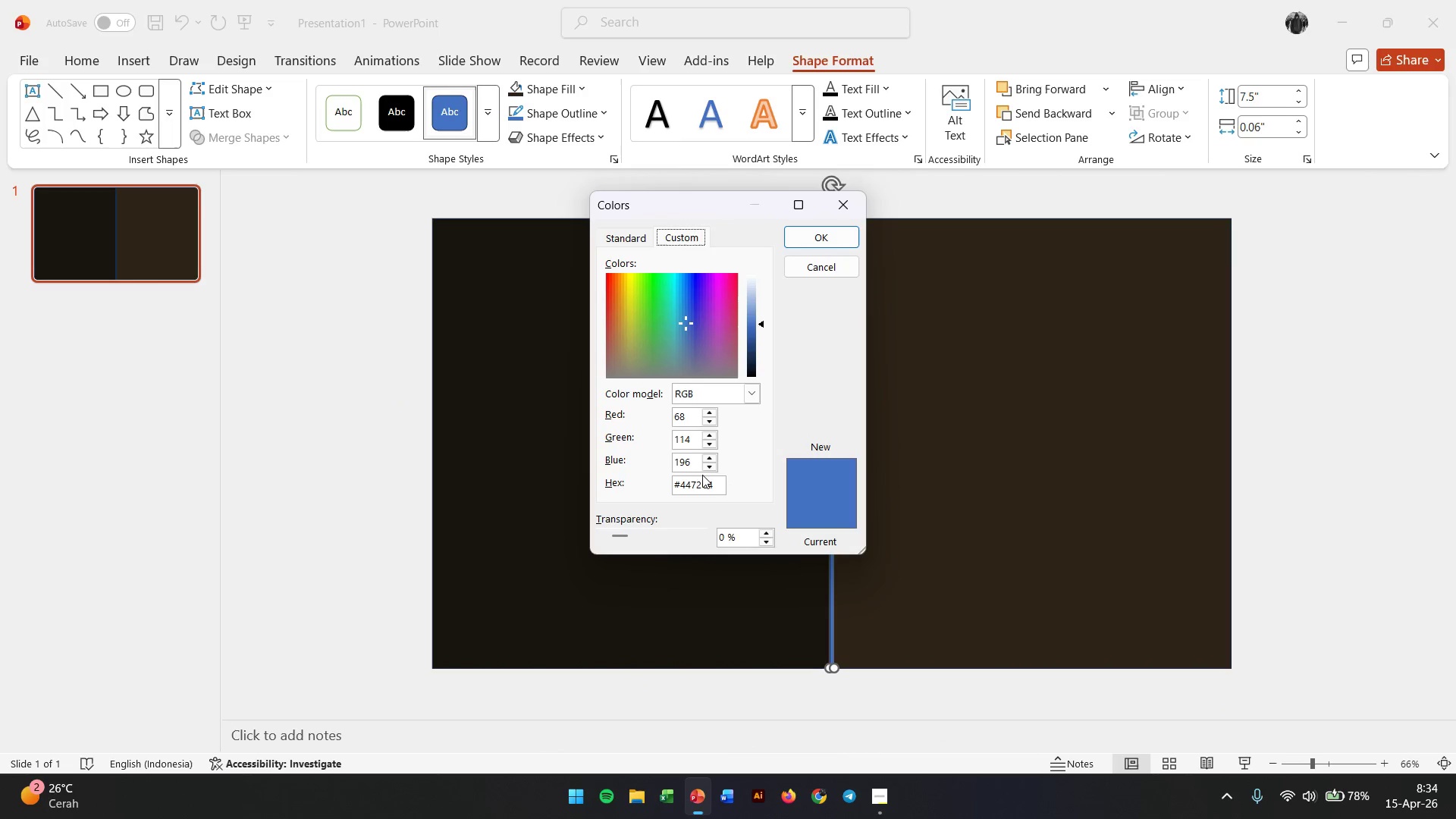 
double_click([711, 491])
 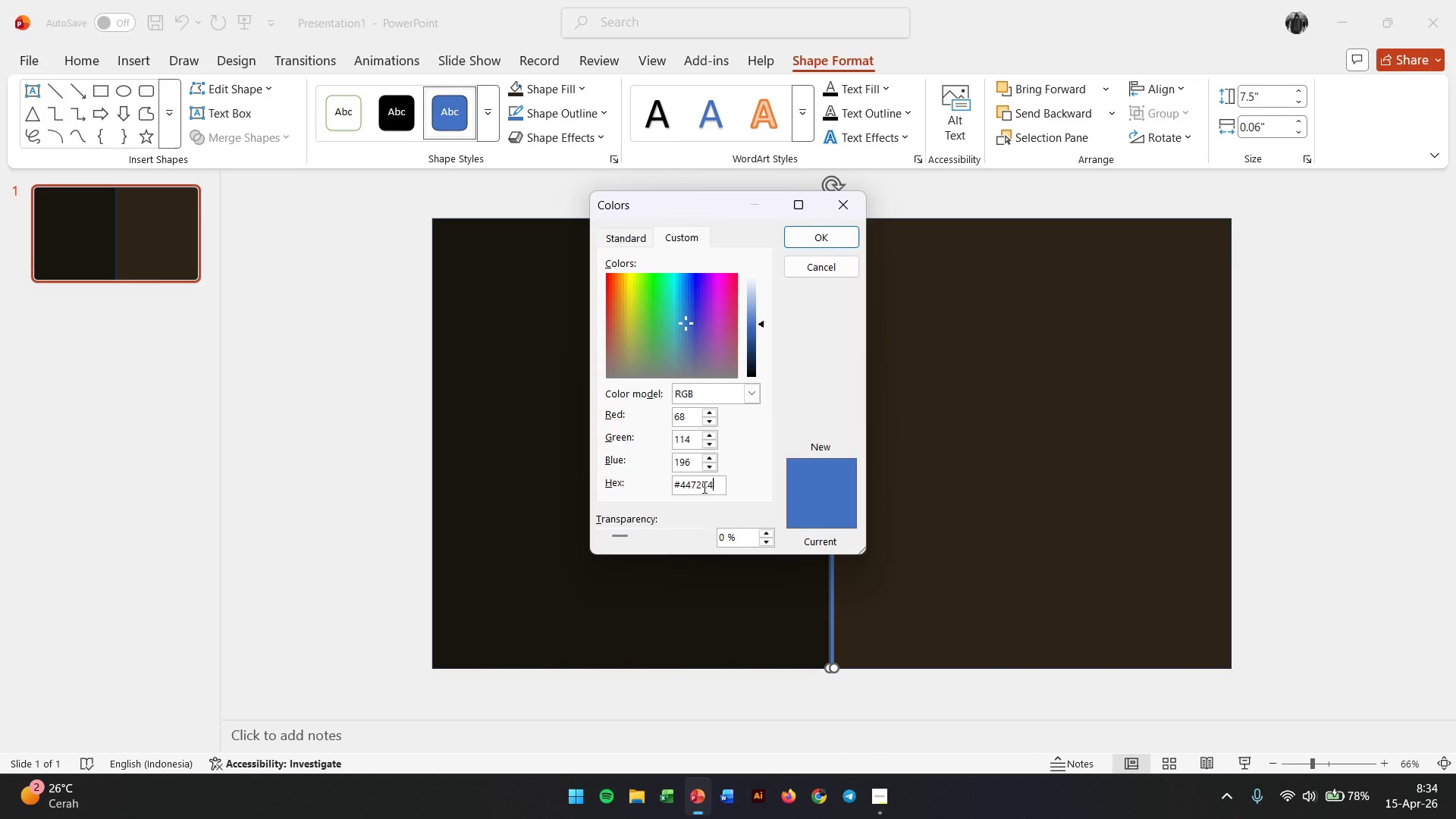 
double_click([702, 487])
 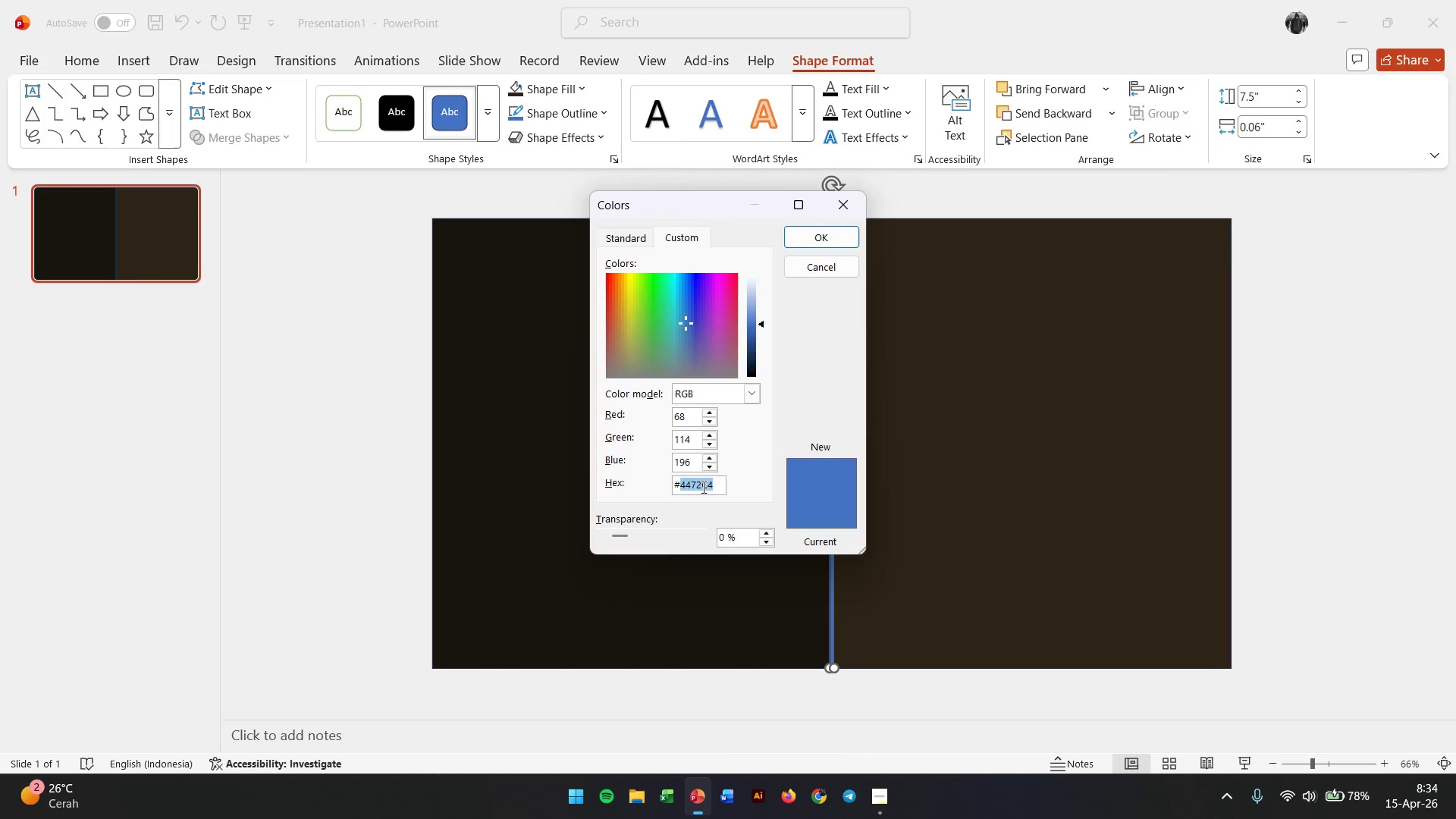 
type(c9a84c)
 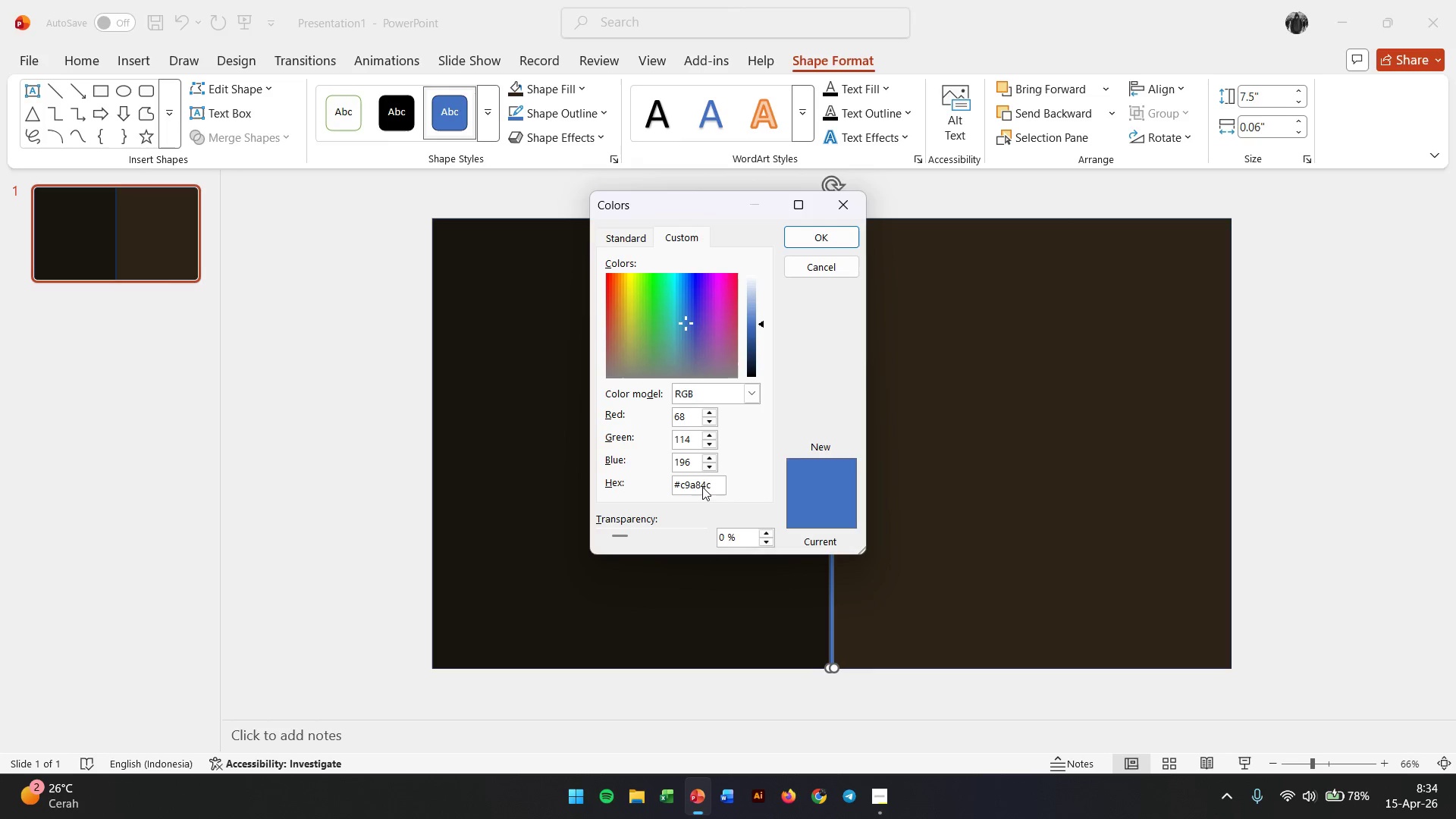 
key(Enter)
 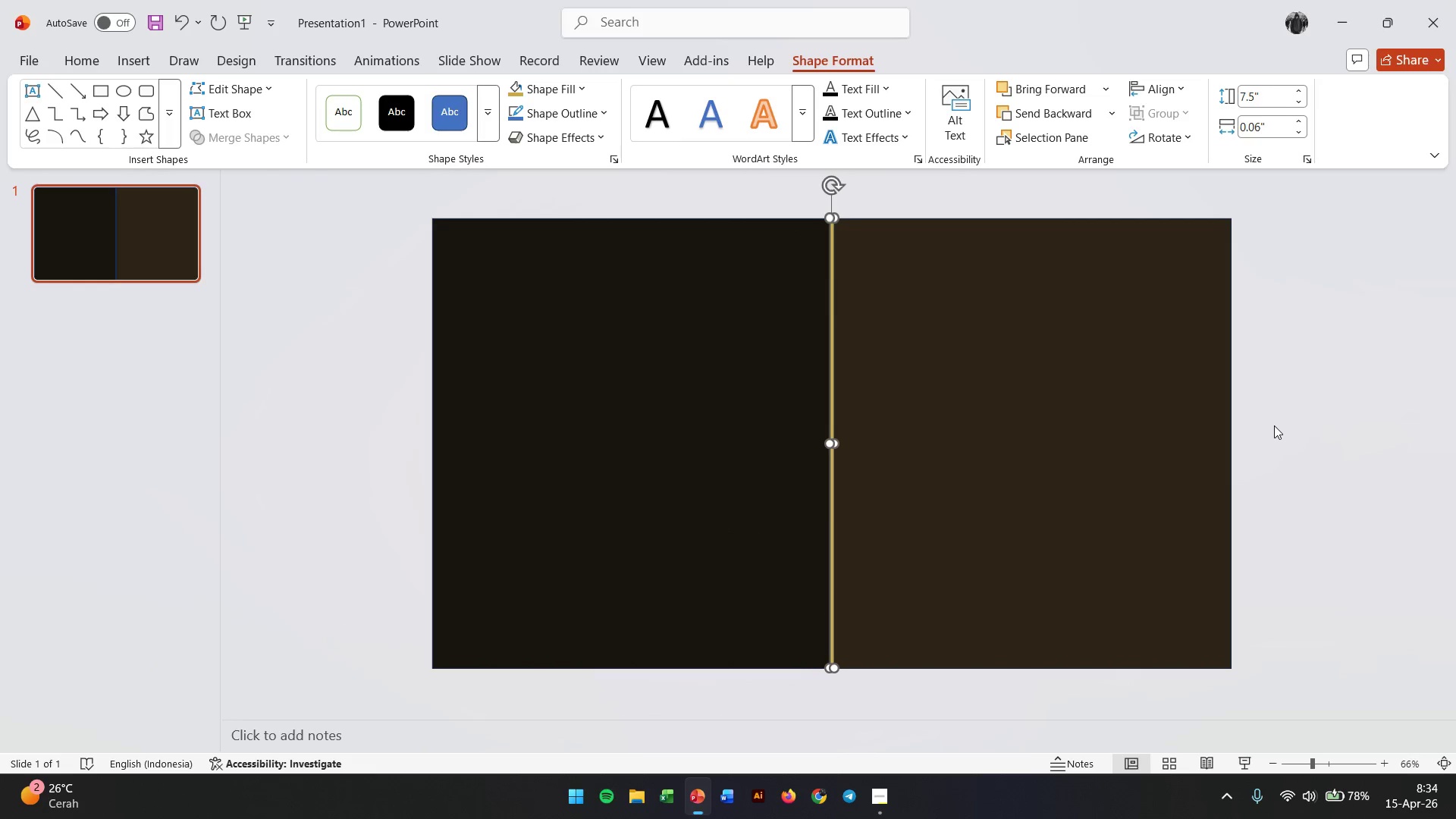 
left_click([1274, 425])
 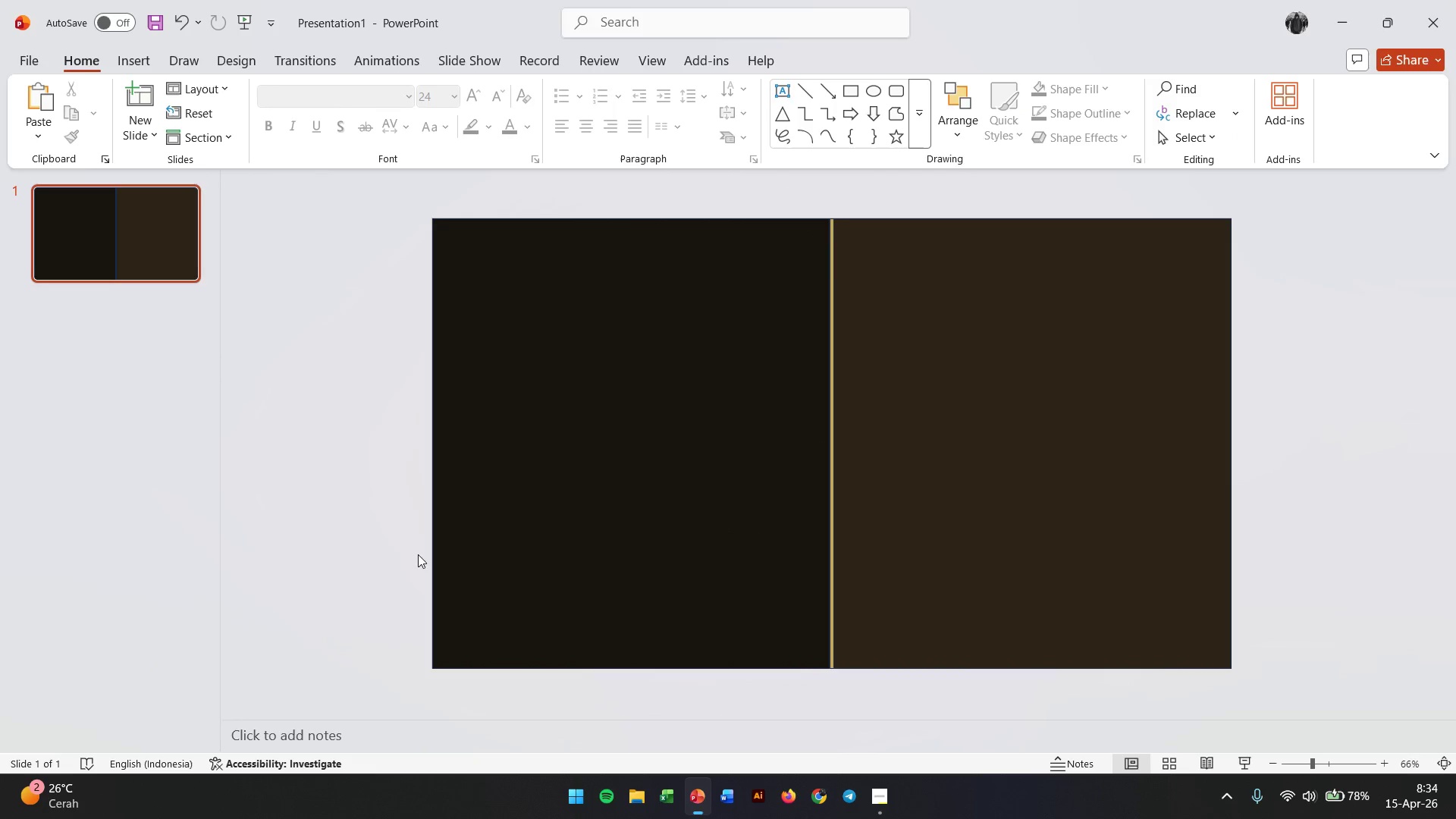 
left_click([340, 510])
 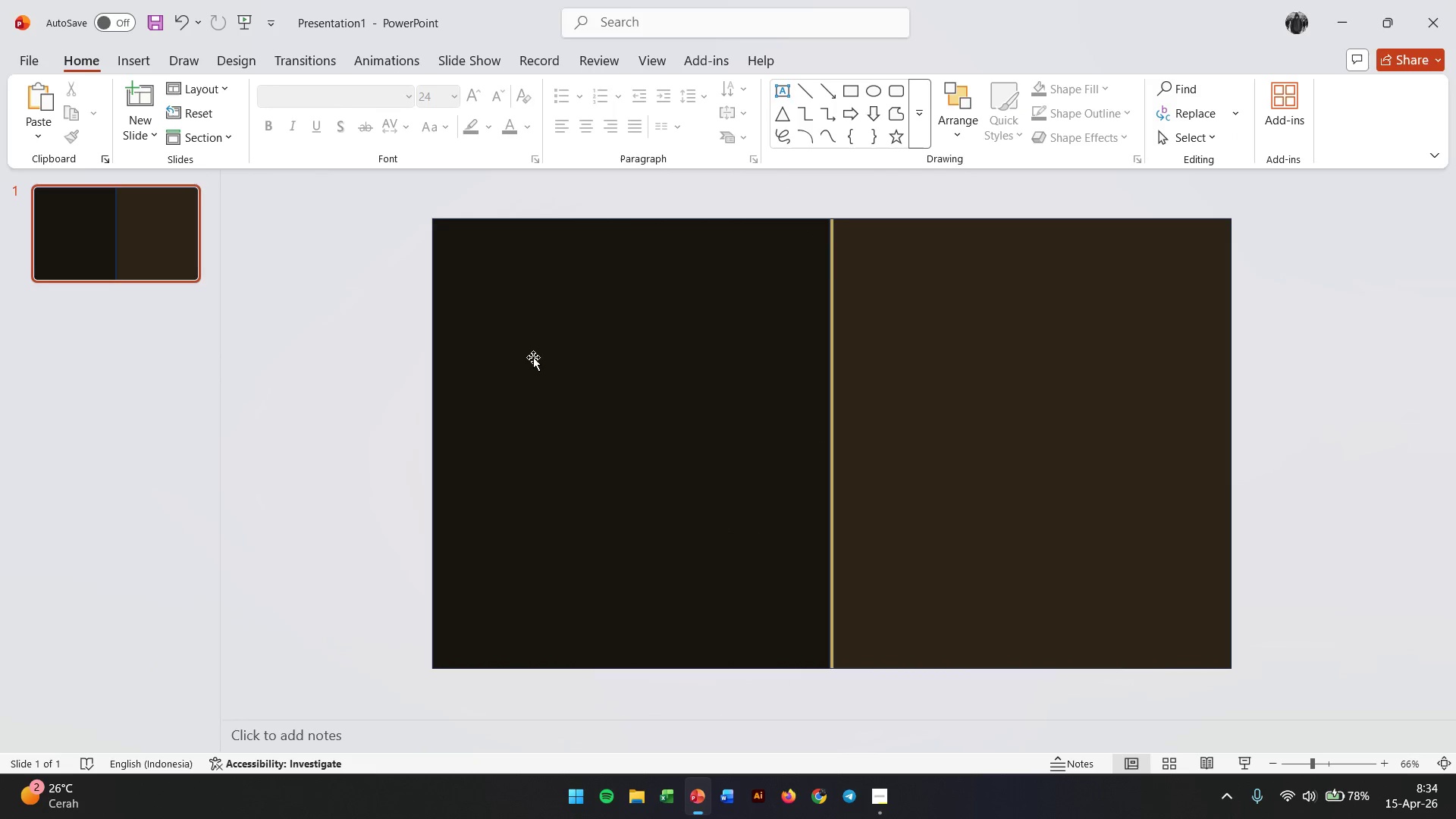 
hold_key(key=AltLeft, duration=0.31)
scroll: coordinate [533, 358], scroll_direction: up, amount: 1.0
 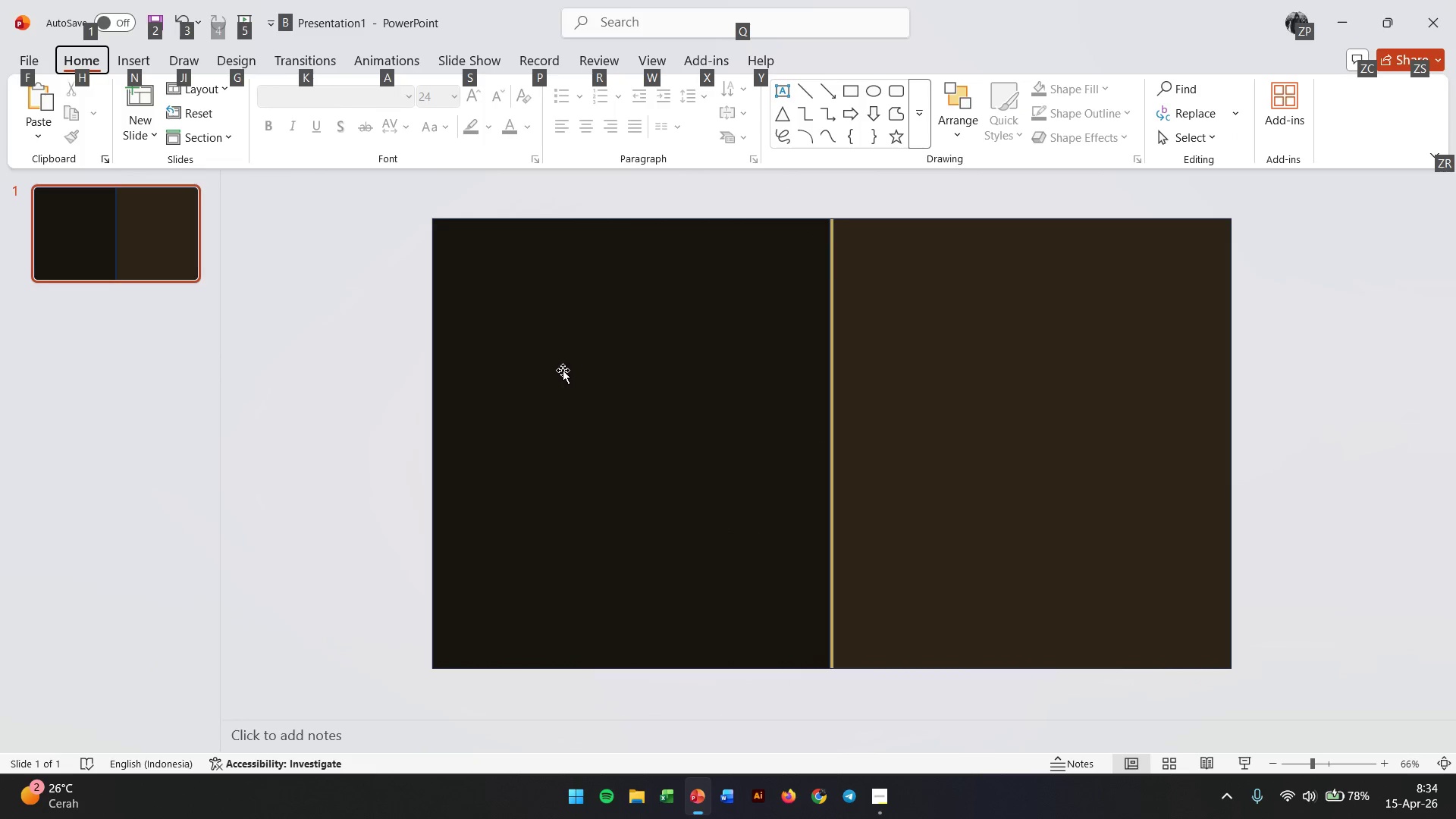 
left_click([640, 378])
 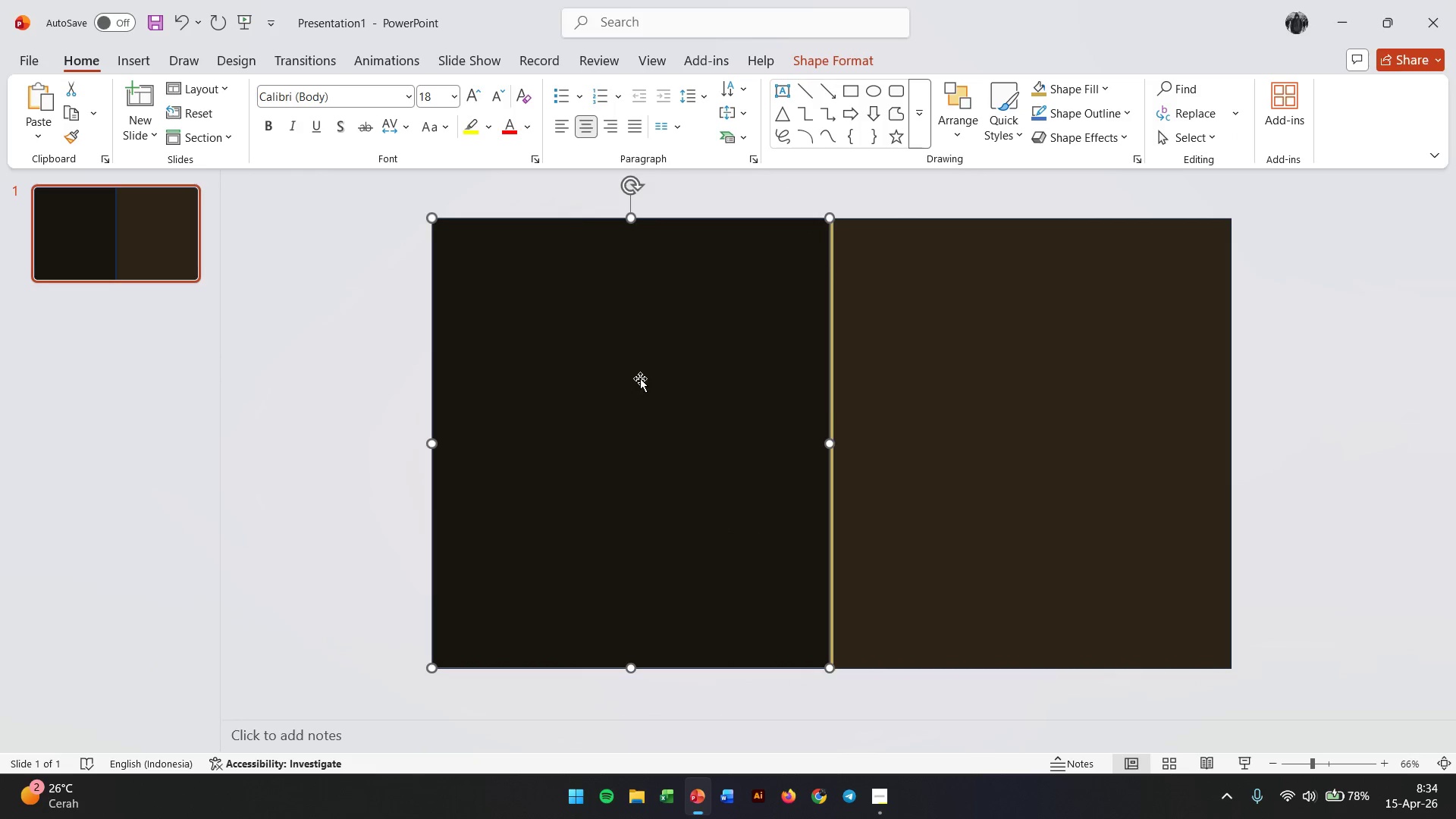 
hold_key(key=ControlLeft, duration=0.33)
scroll: coordinate [723, 383], scroll_direction: up, amount: 2.0
 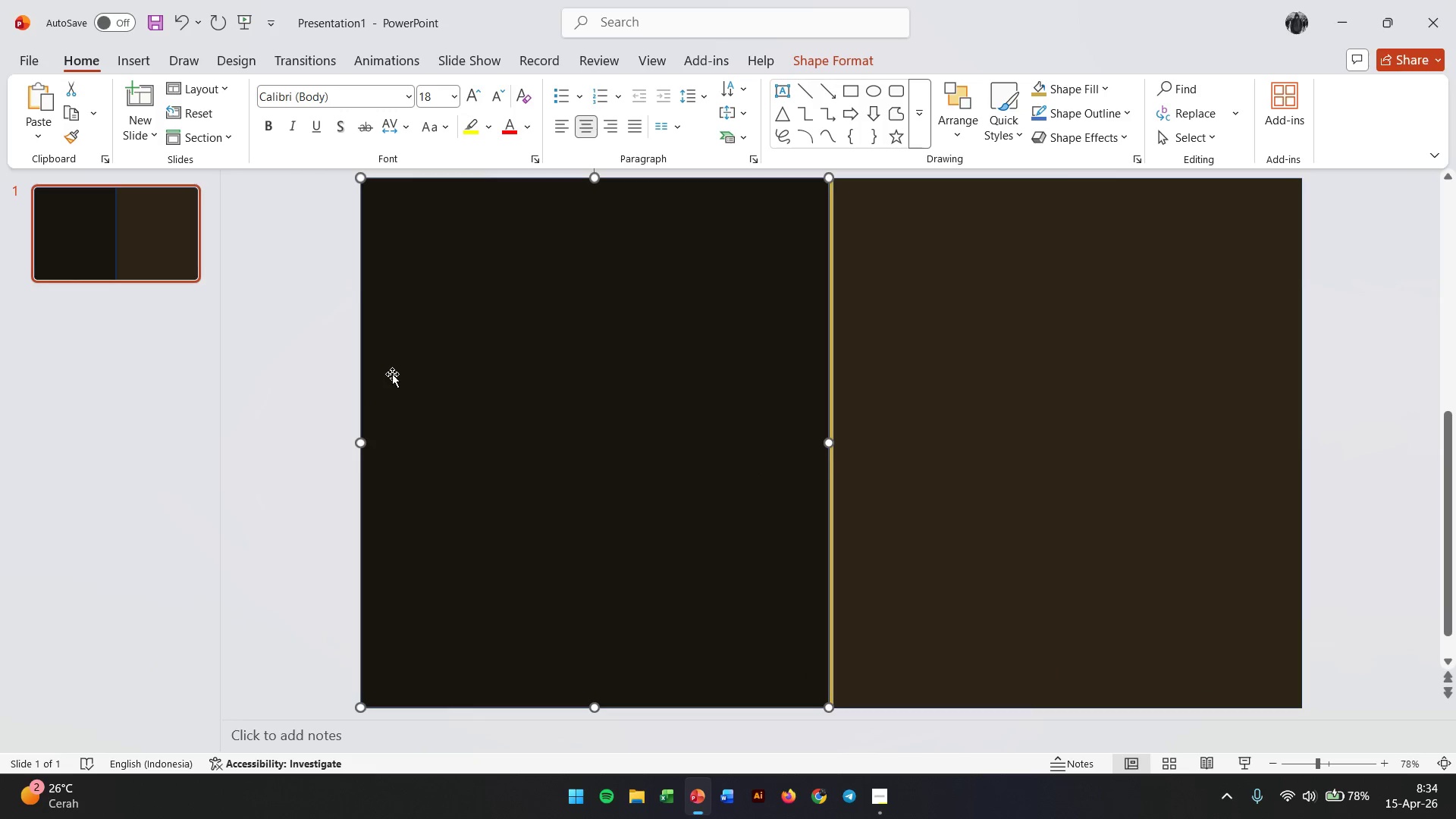 
left_click([288, 338])
 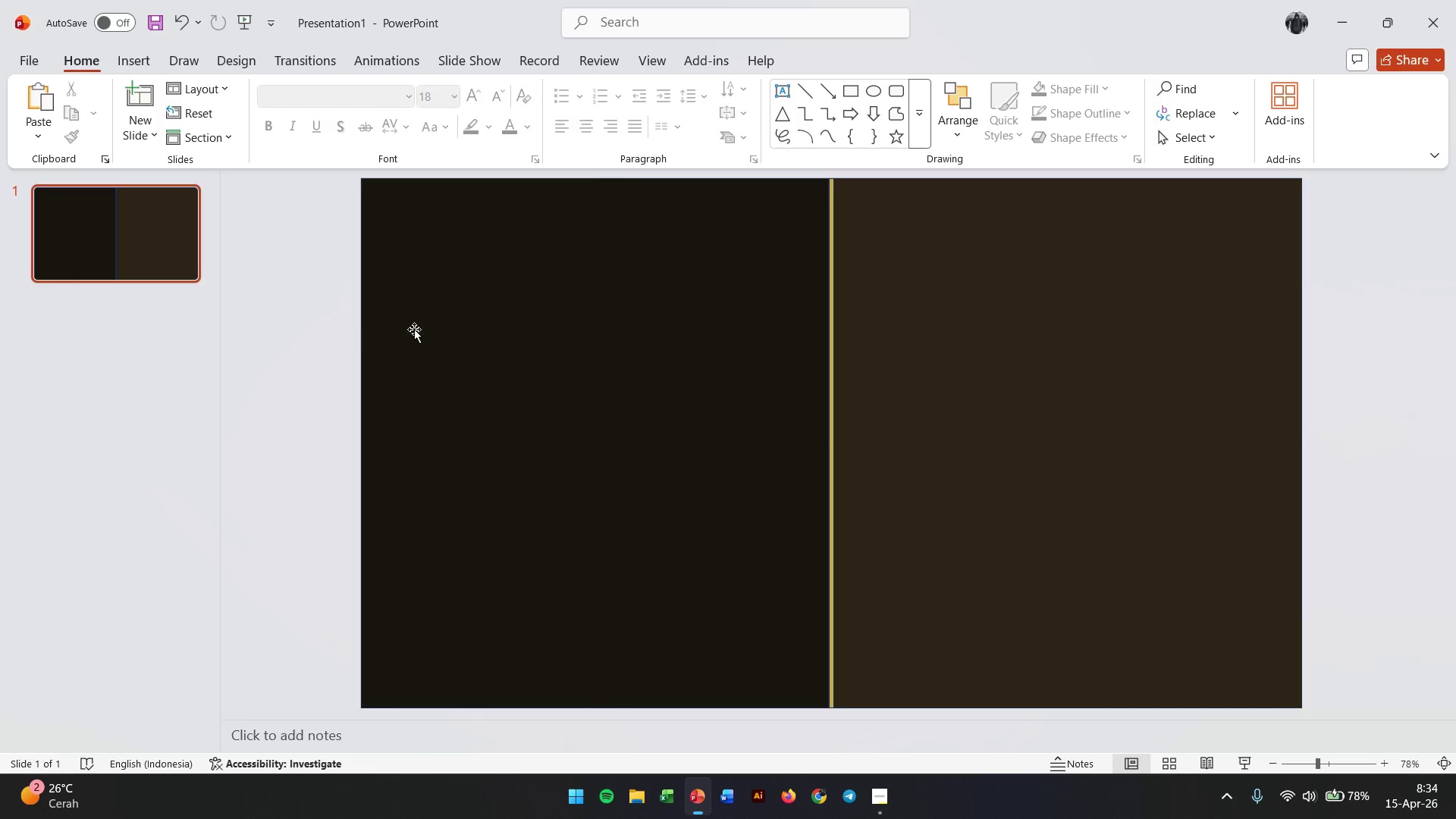 
scroll: coordinate [423, 328], scroll_direction: up, amount: 1.0
 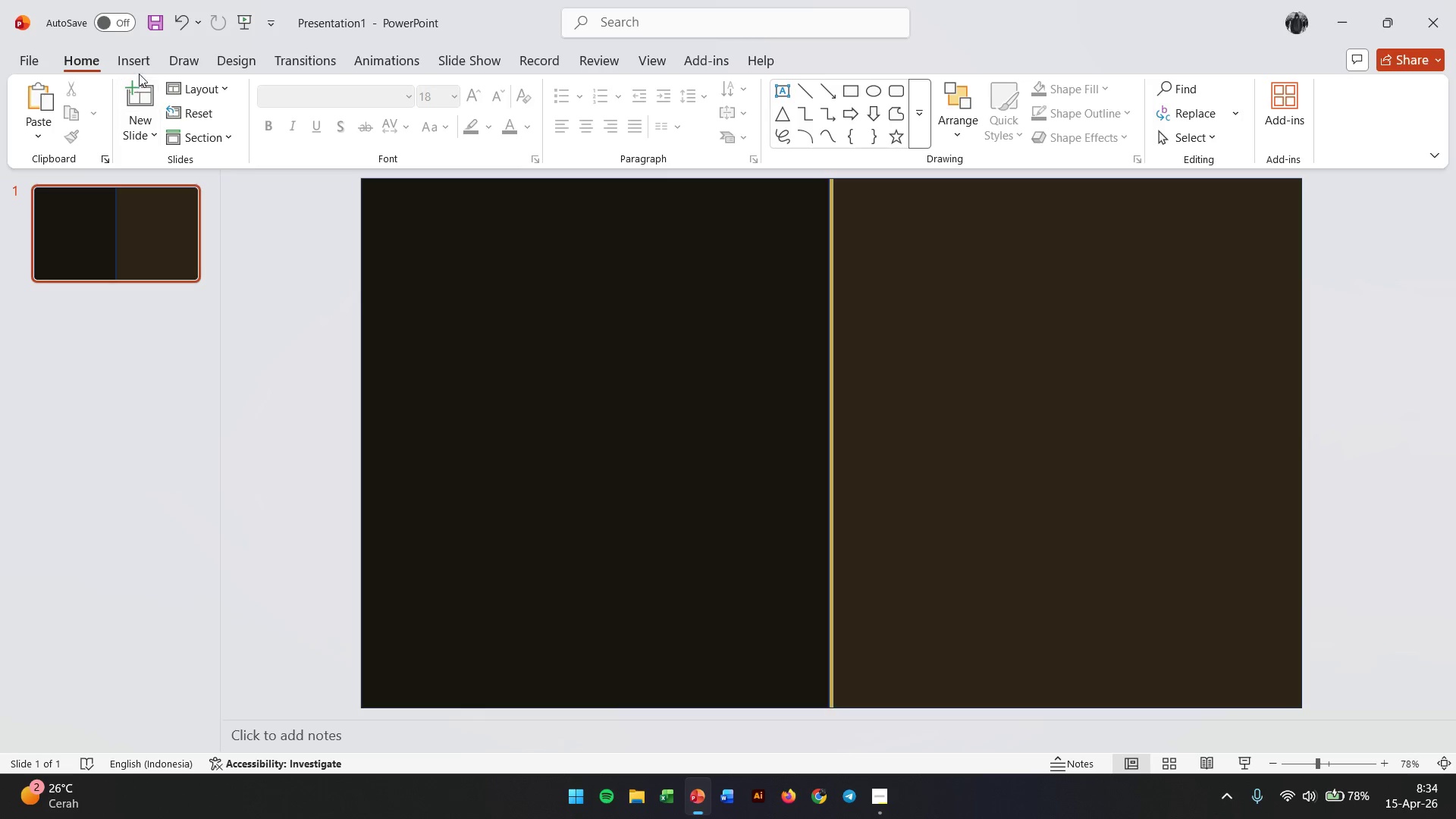 
left_click([140, 66])
 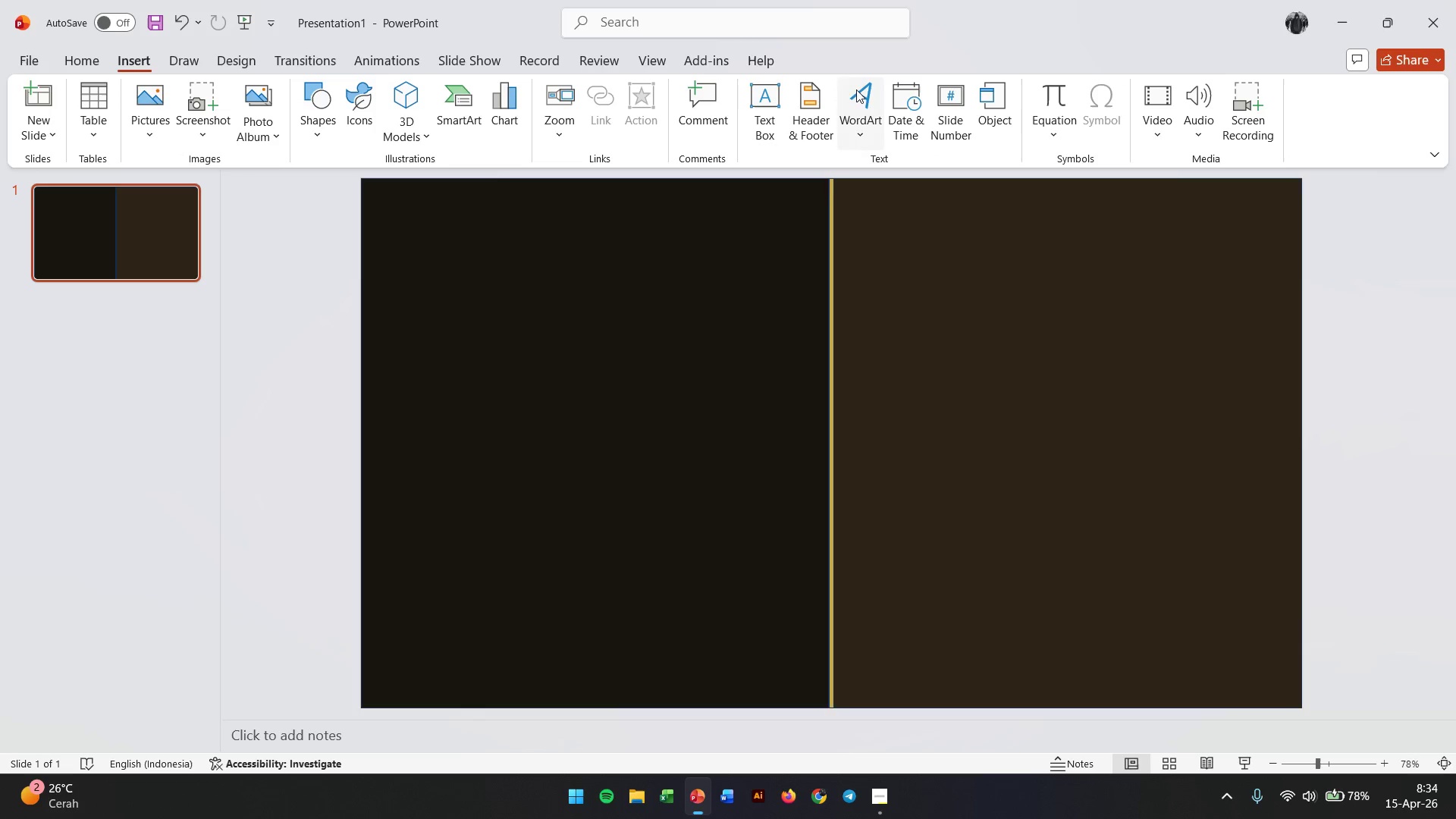 
double_click([777, 95])
 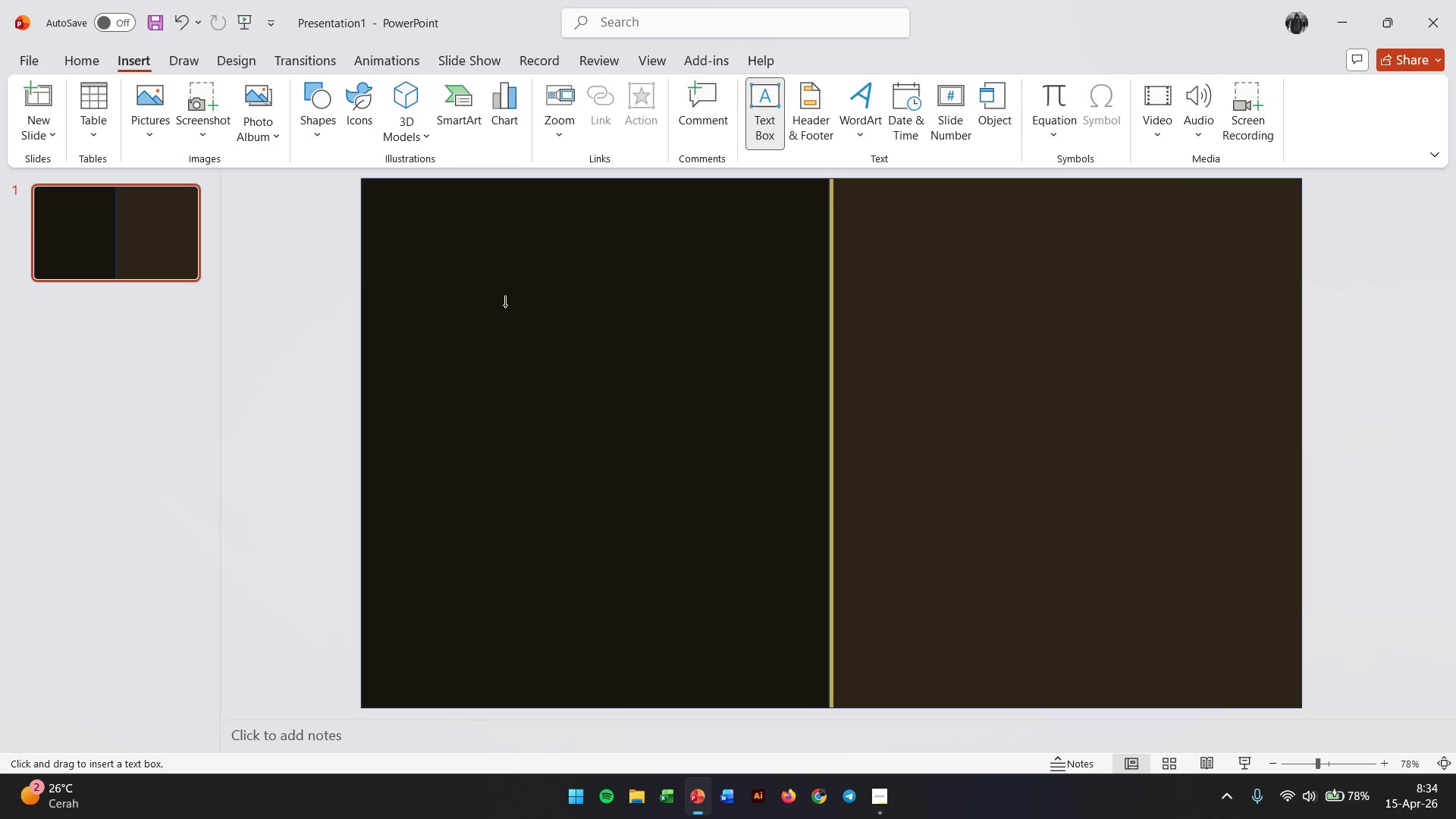 
left_click([505, 305])
 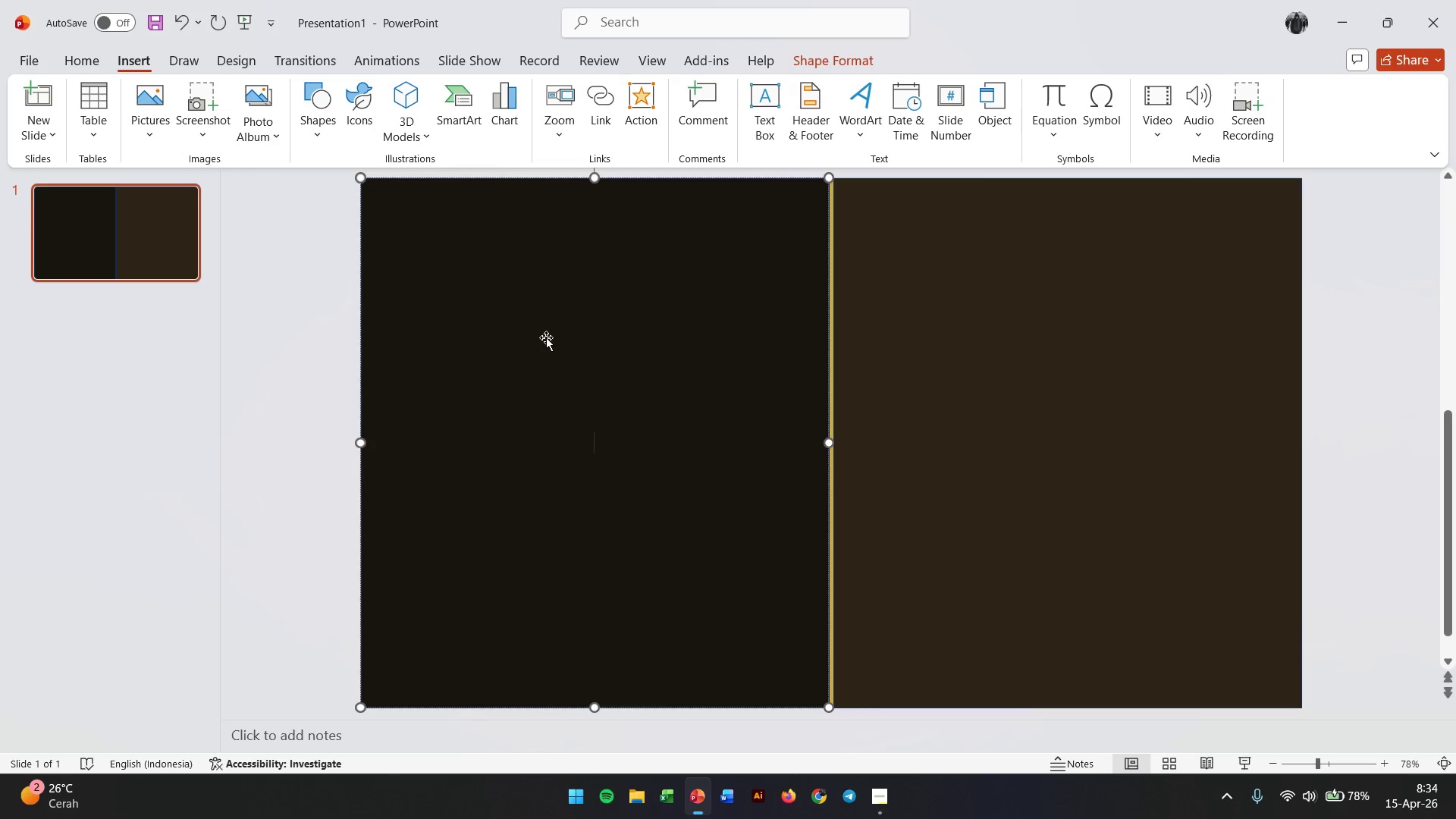 
type(IN)
key(Backspace)
type(n Plain Sight)
 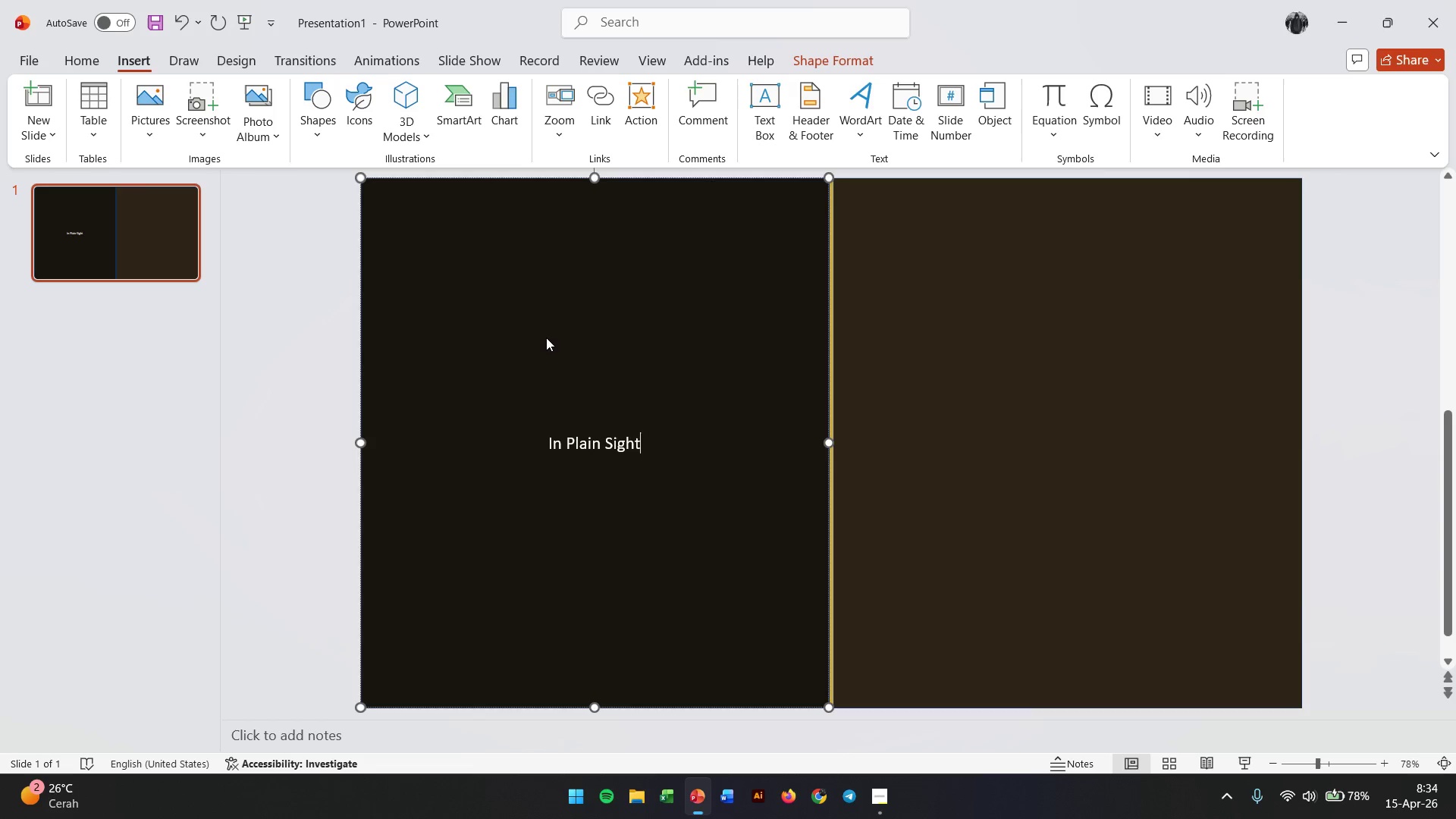 
double_click([603, 445])
 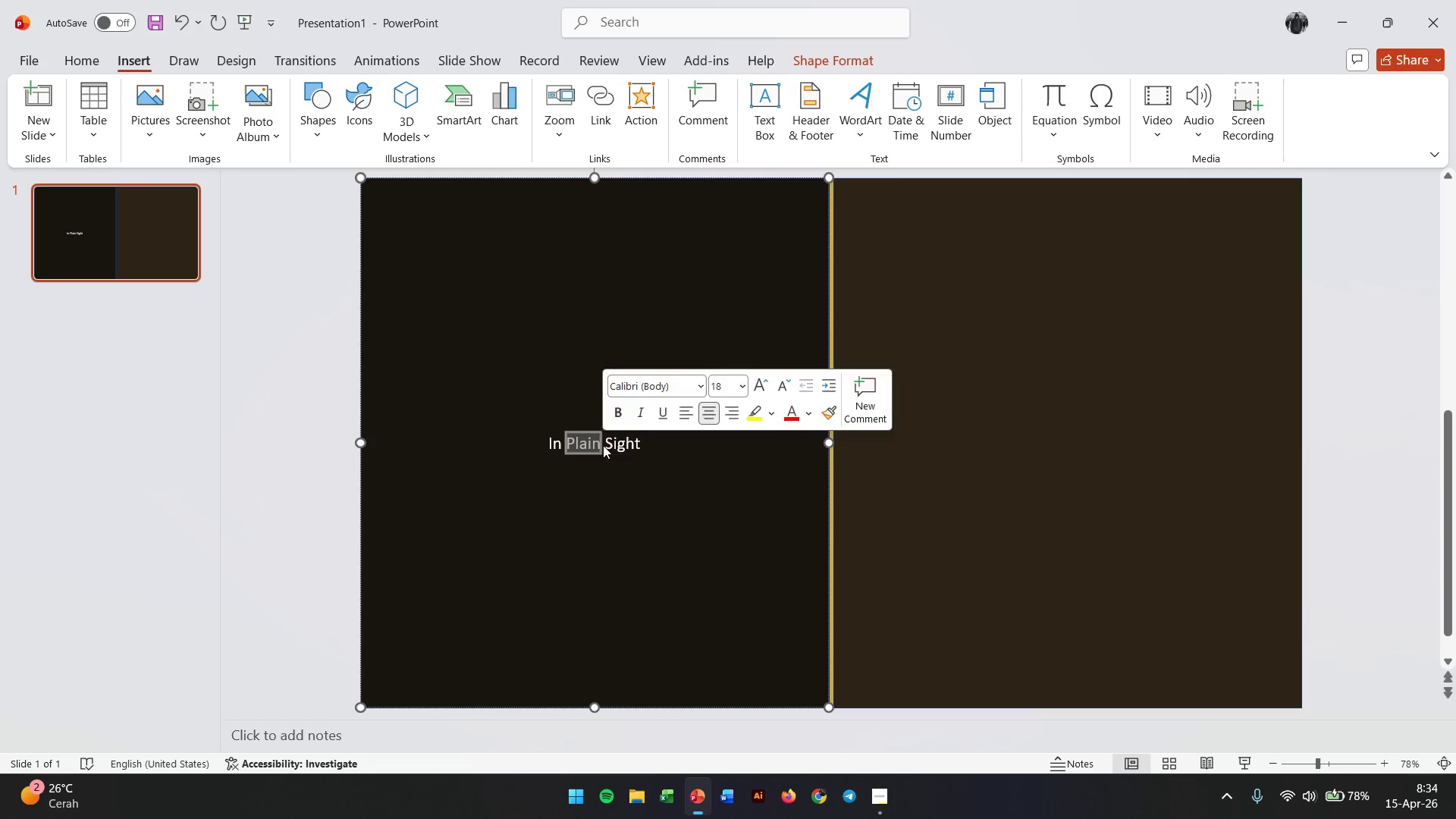 
triple_click([603, 445])
 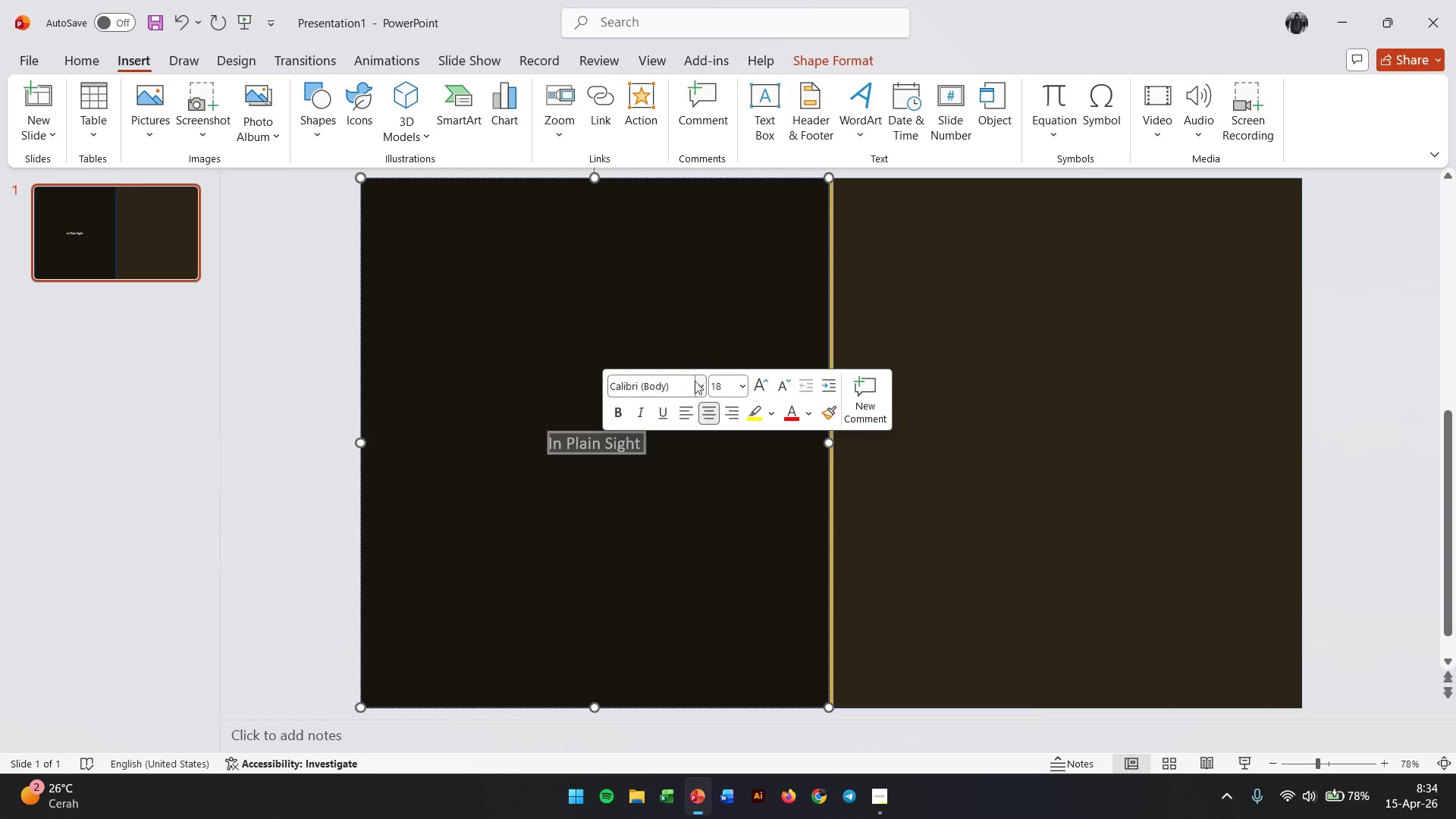 
left_click([701, 380])
 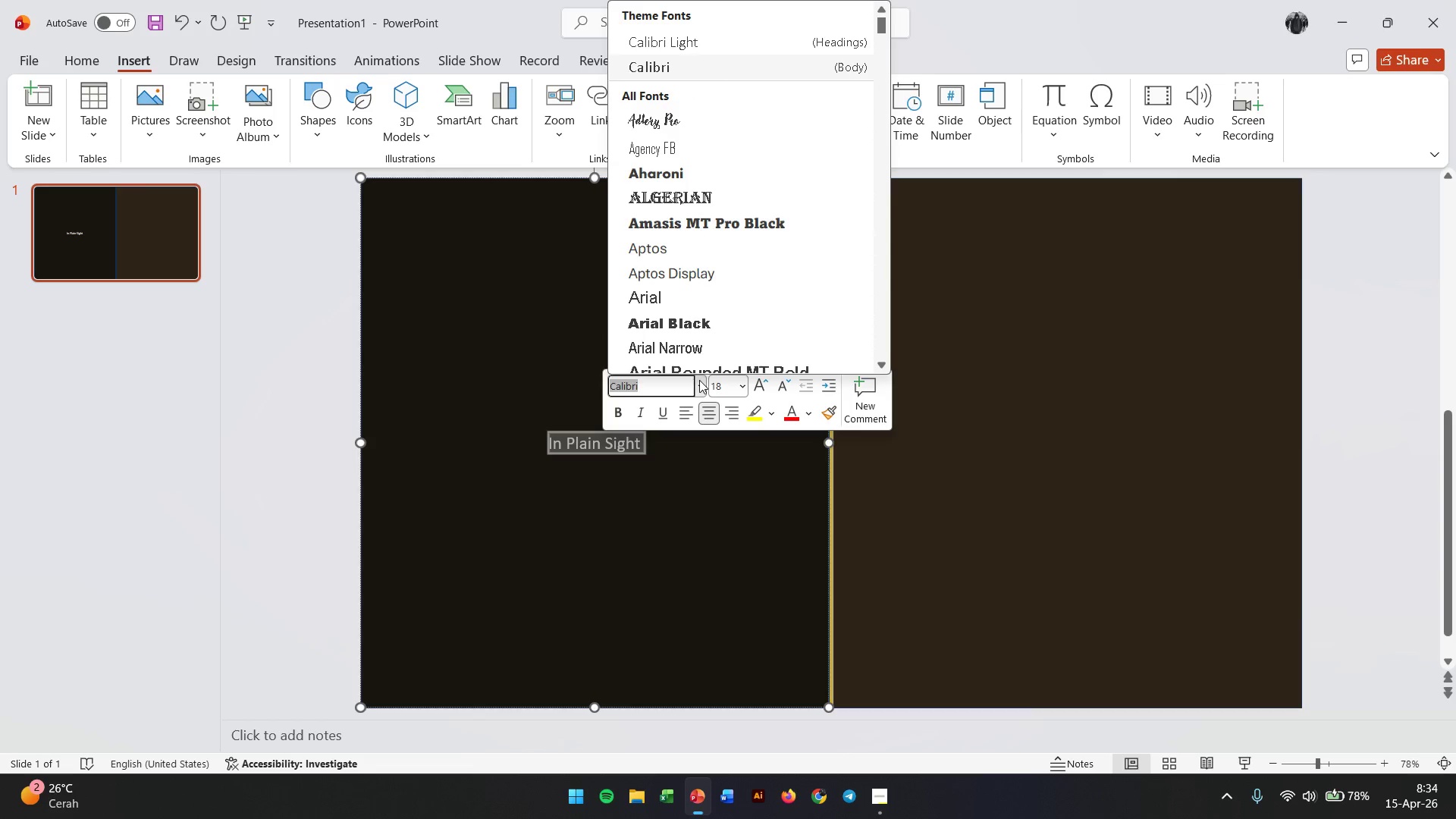 
type(Geor)
 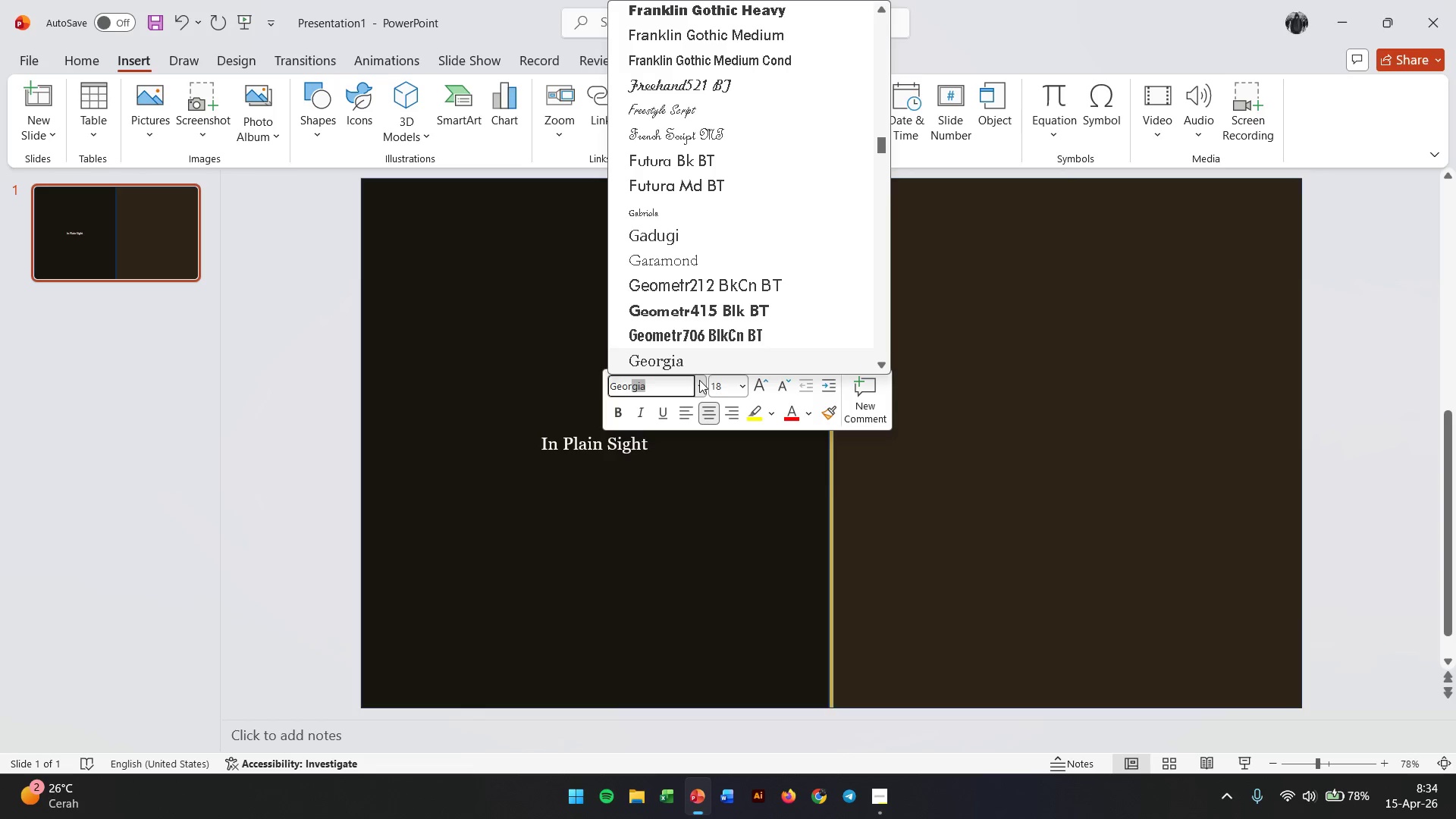 
left_click([670, 385])
 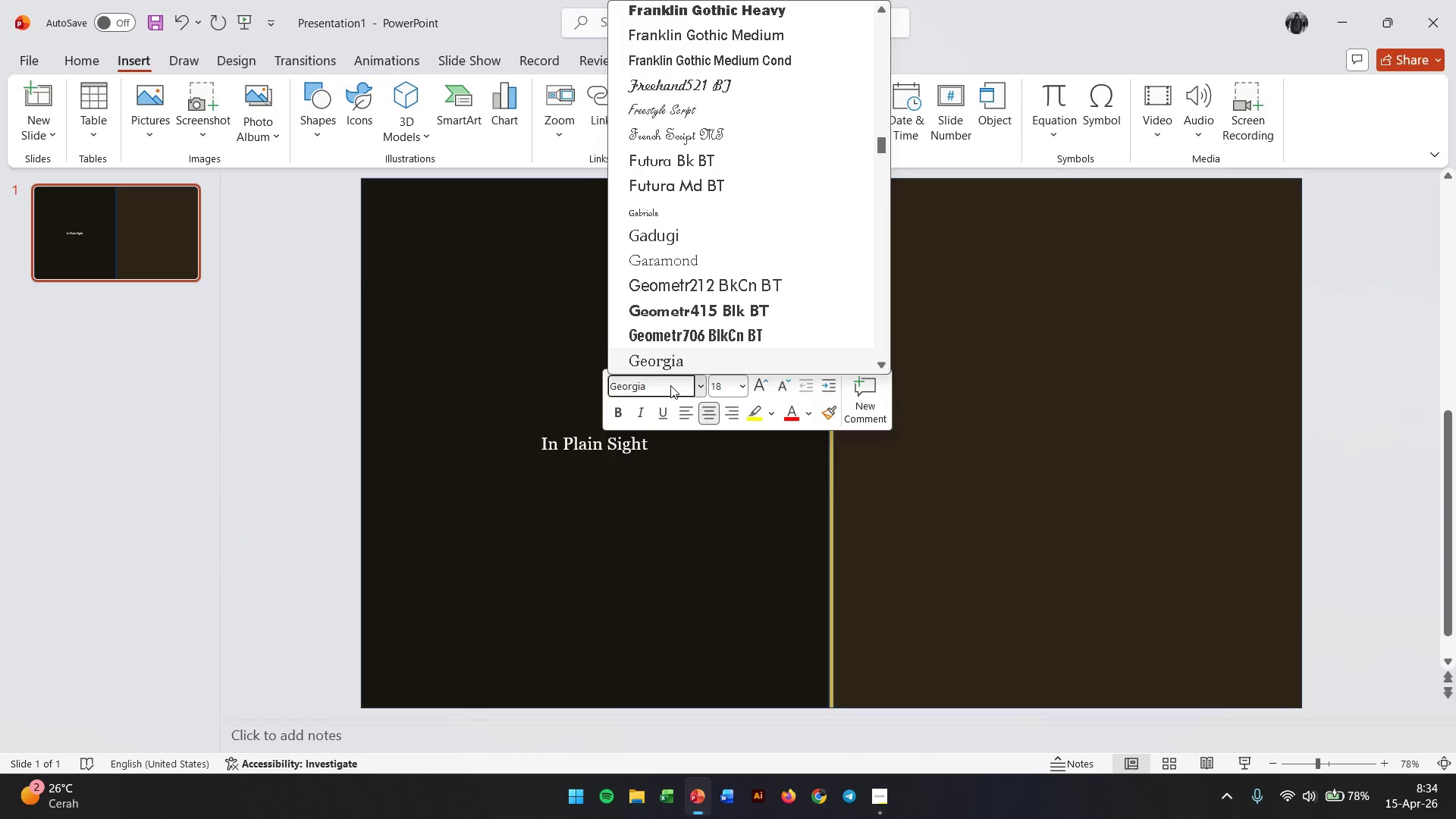 
key(Enter)
 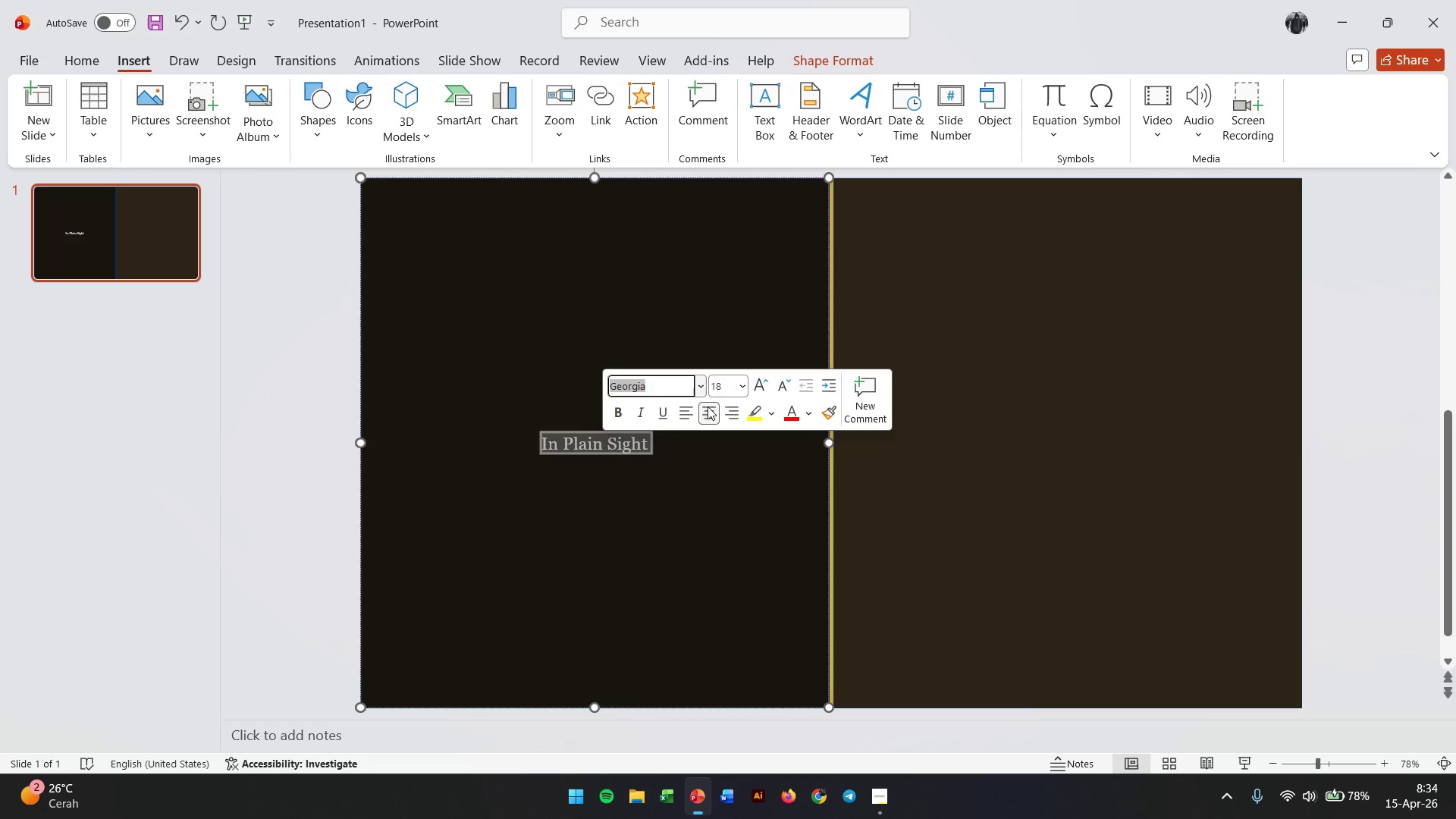 
left_click([626, 413])
 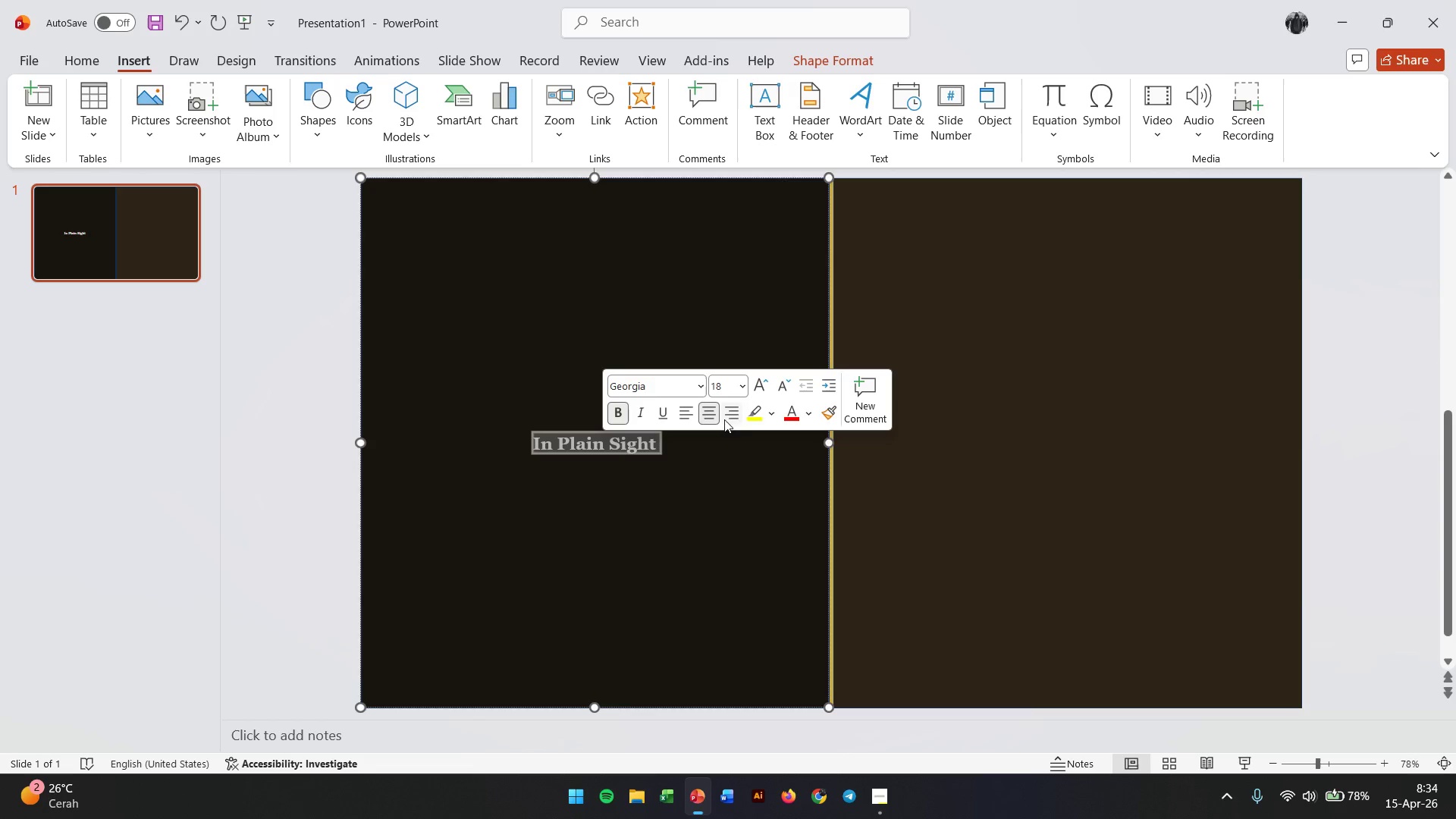 
left_click([975, 385])
 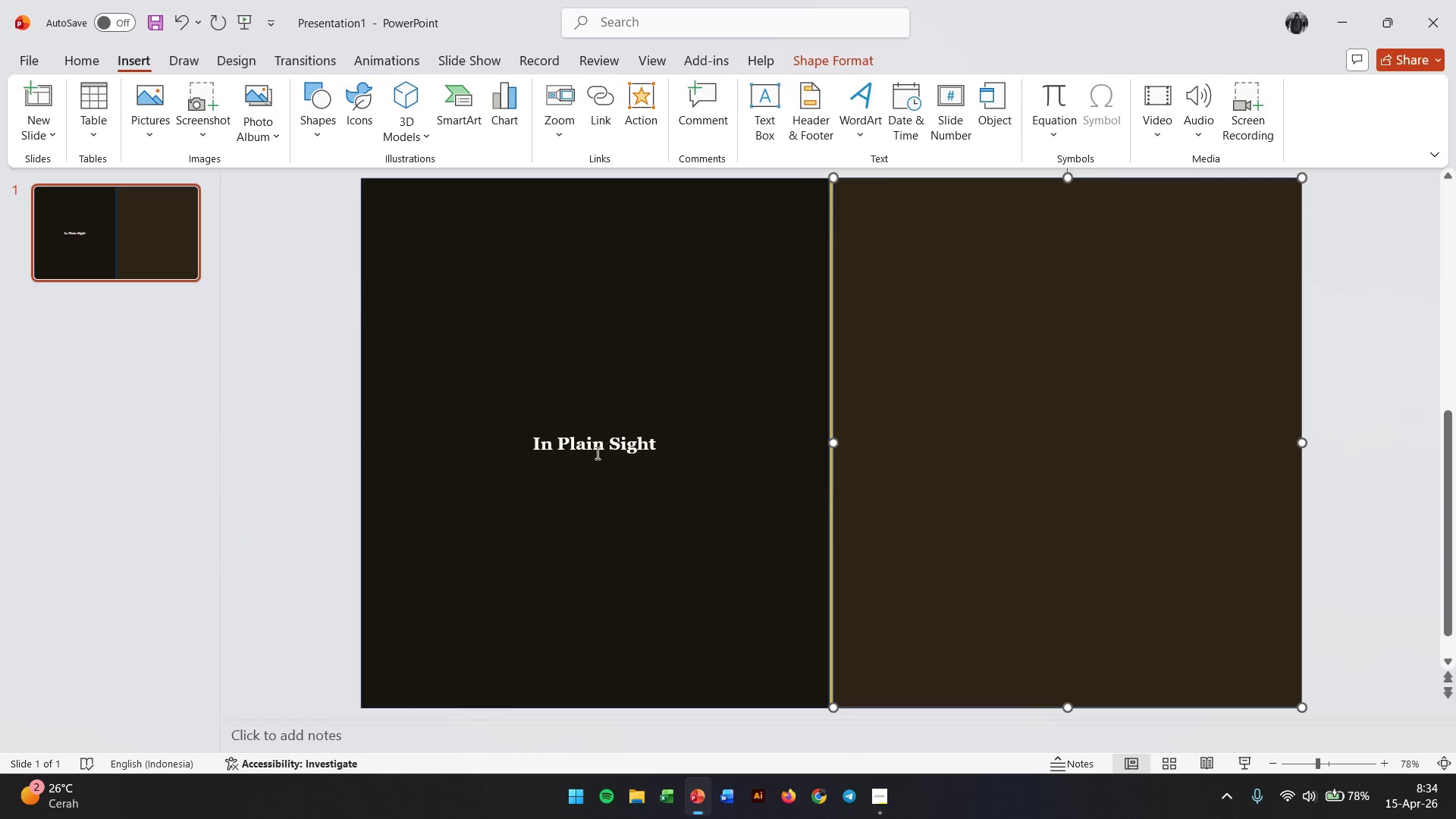 
left_click([597, 447])
 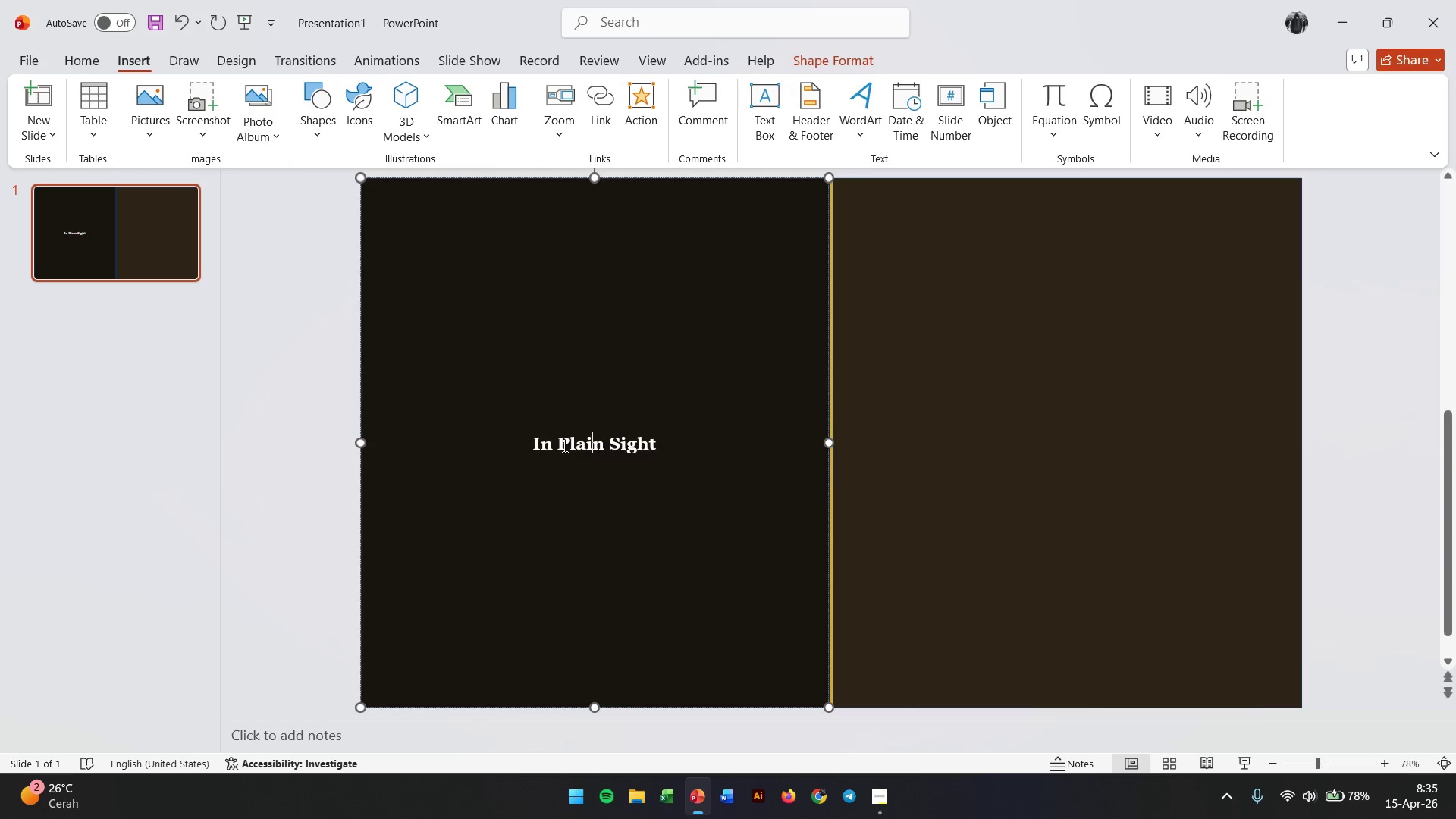 
double_click([563, 446])
 